 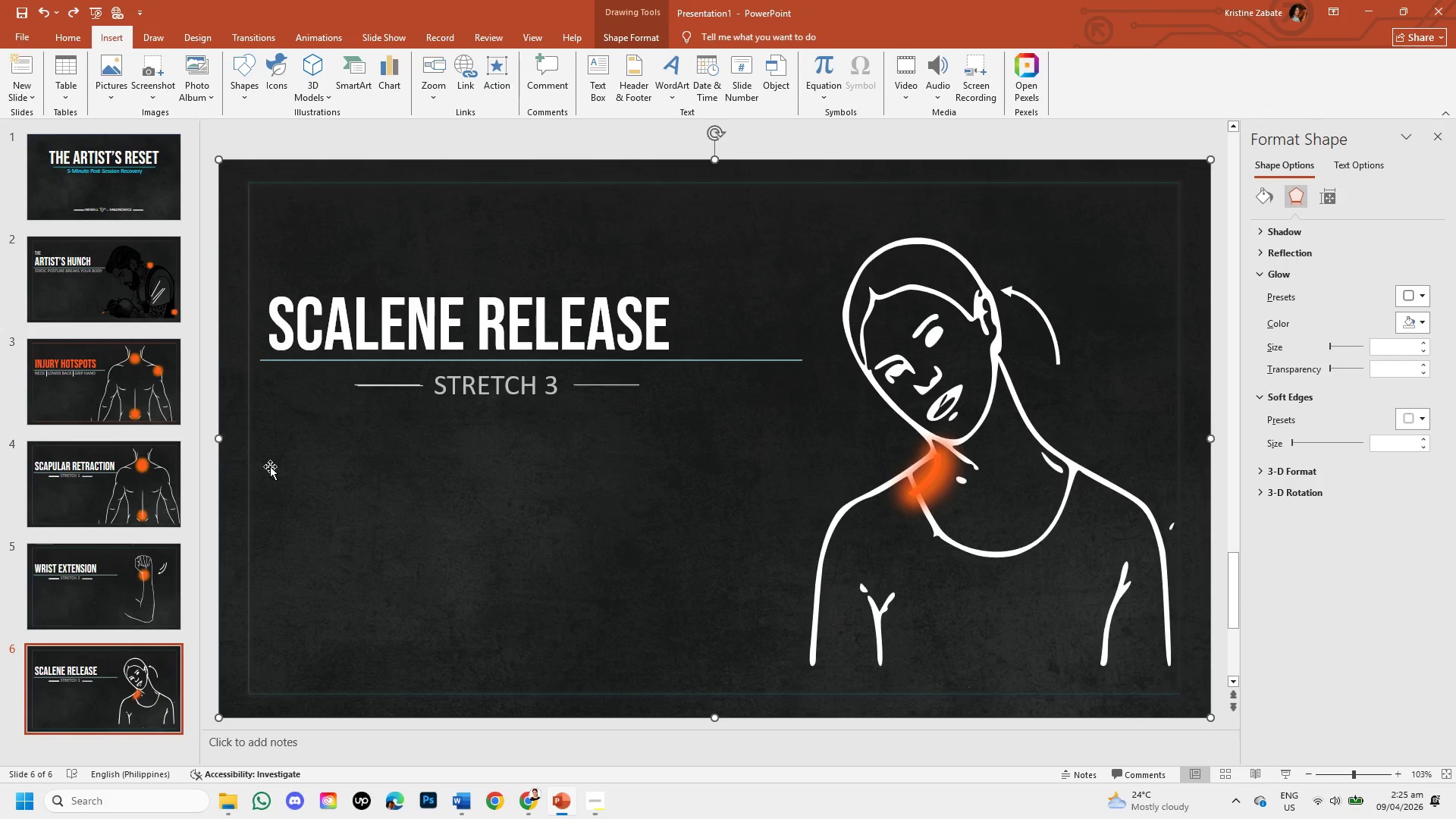 
left_click([108, 664])
 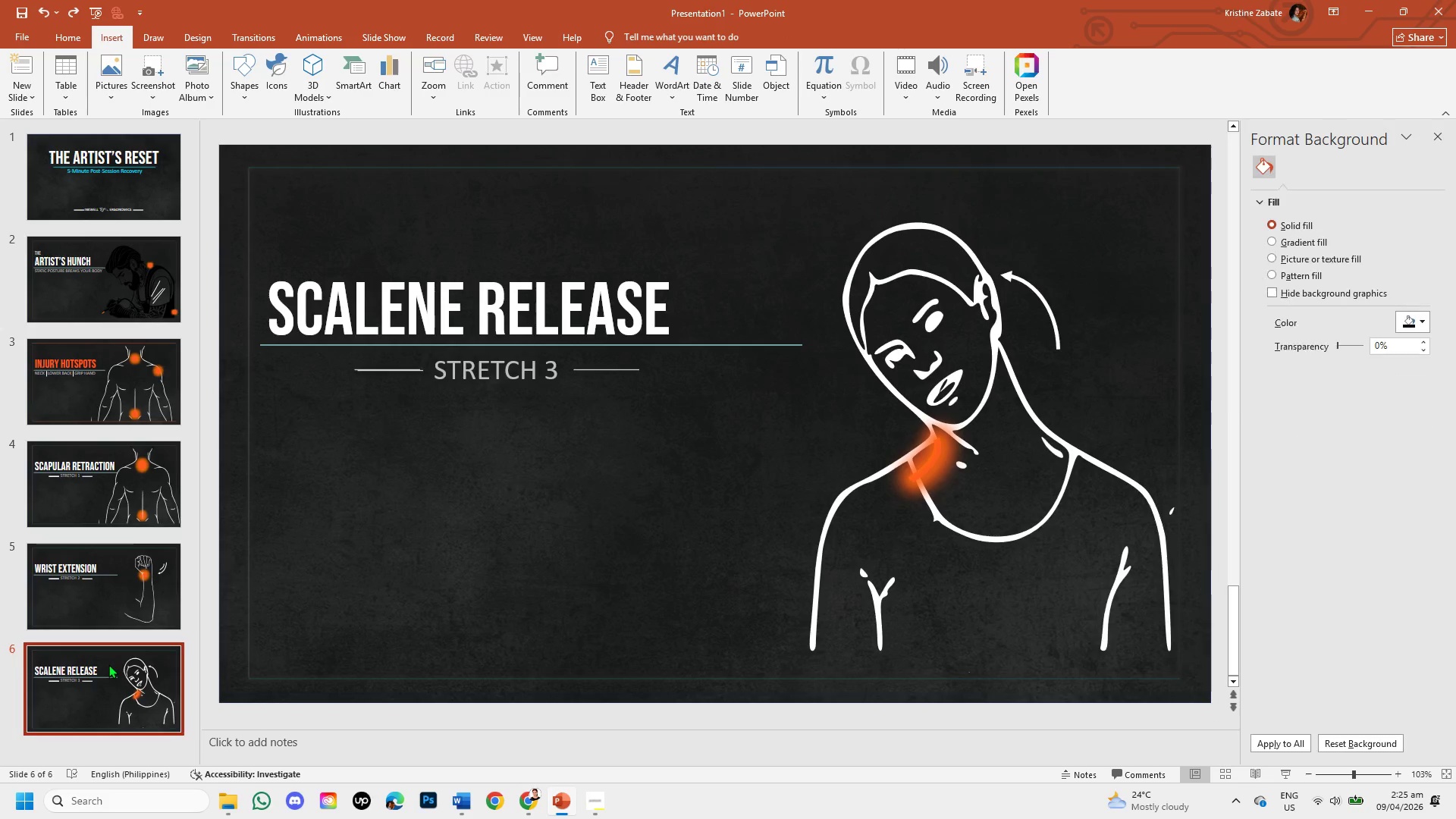 
right_click([108, 664])
 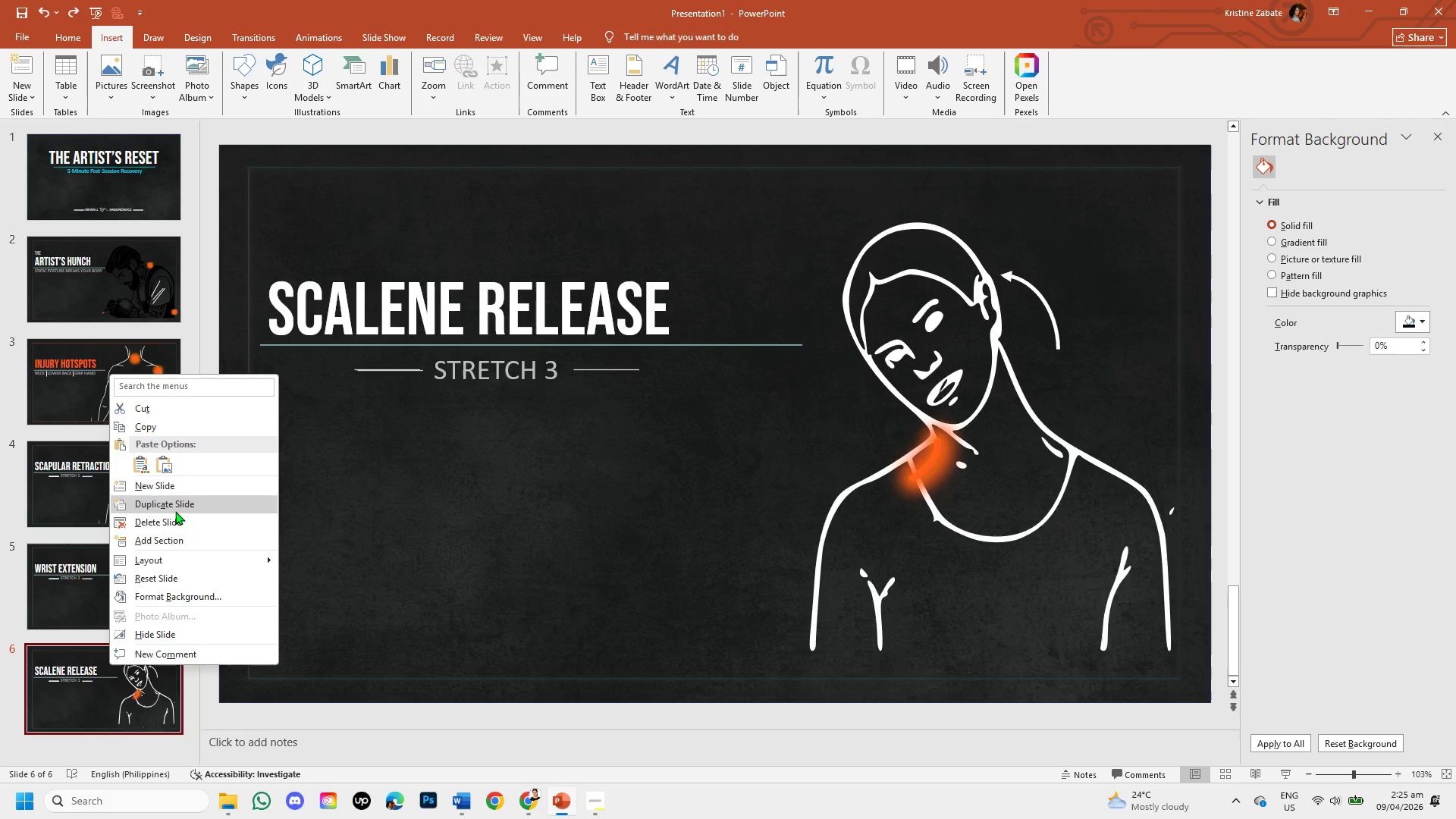 
wait(5.28)
 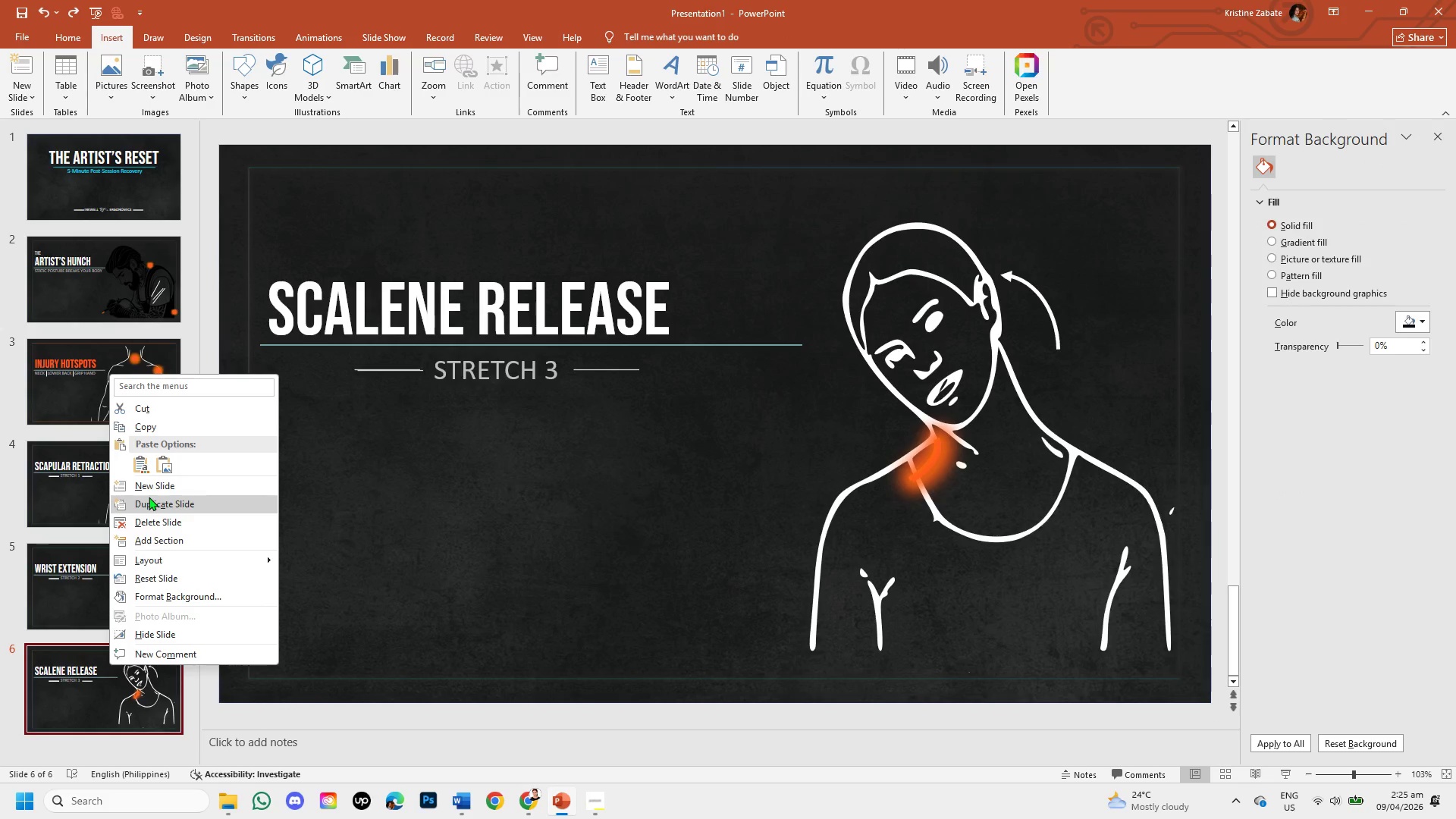 
left_click([187, 502])
 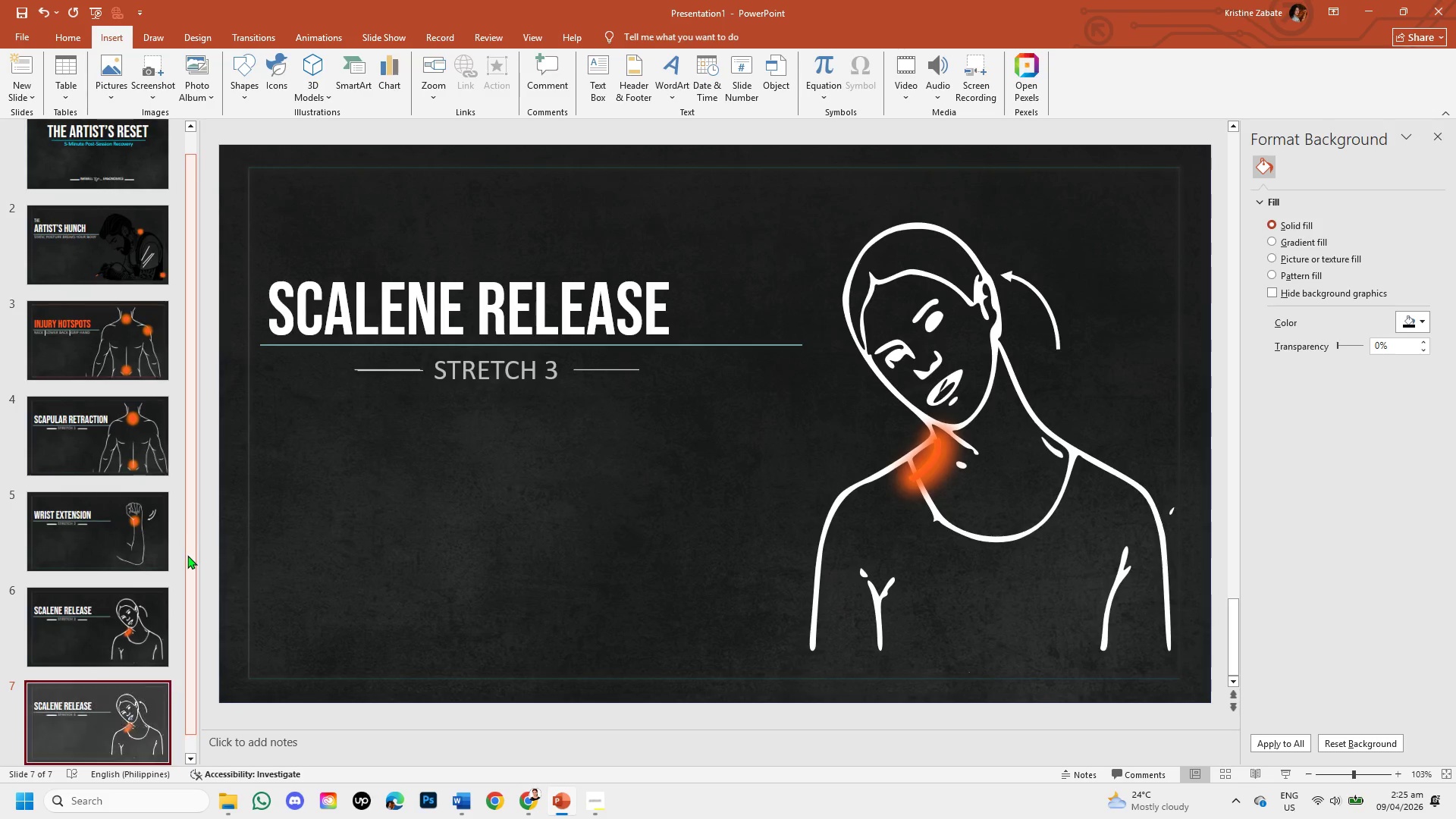 
left_click_drag(start_coordinate=[189, 557], to_coordinate=[191, 451])
 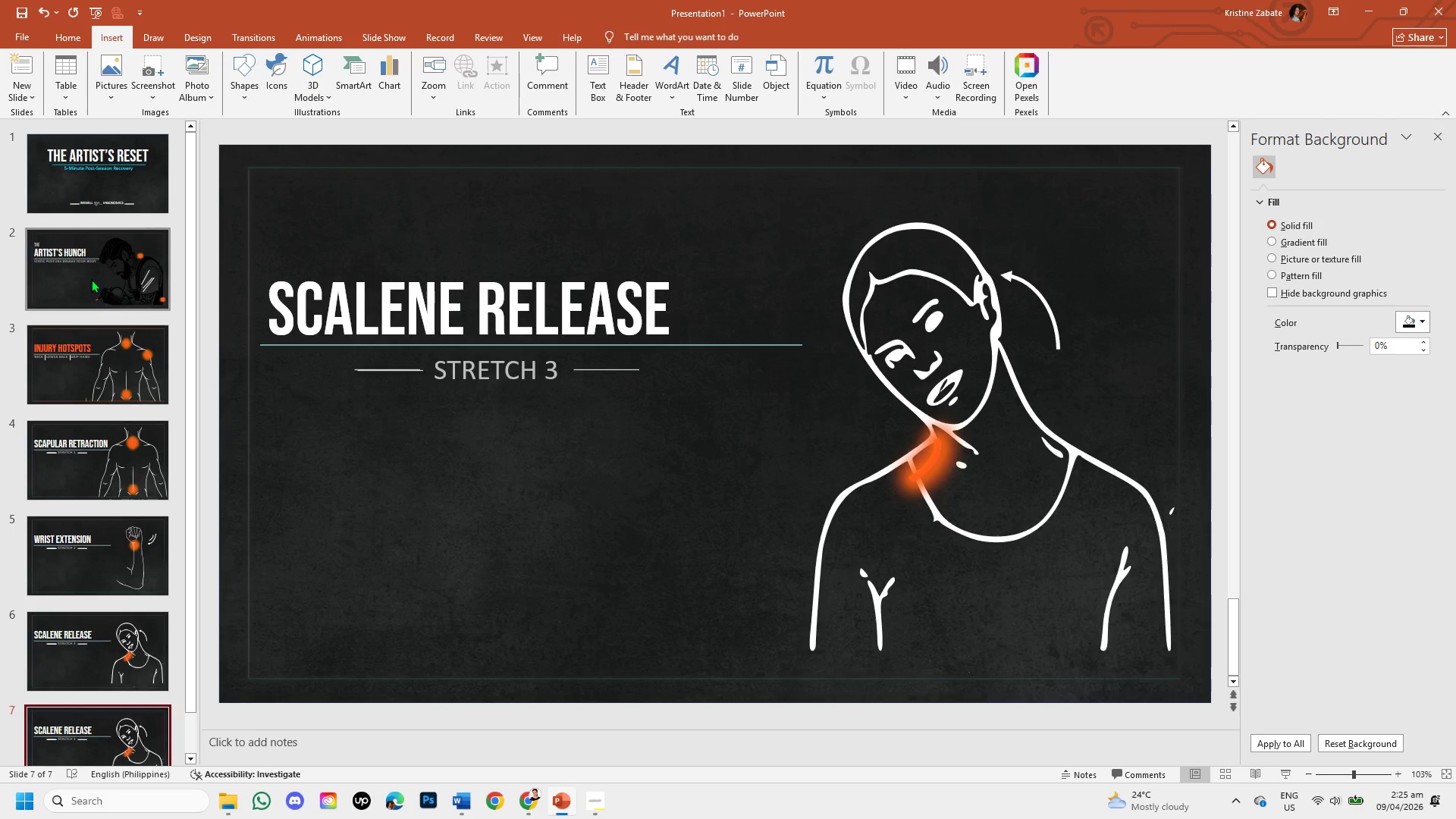 
left_click([91, 272])
 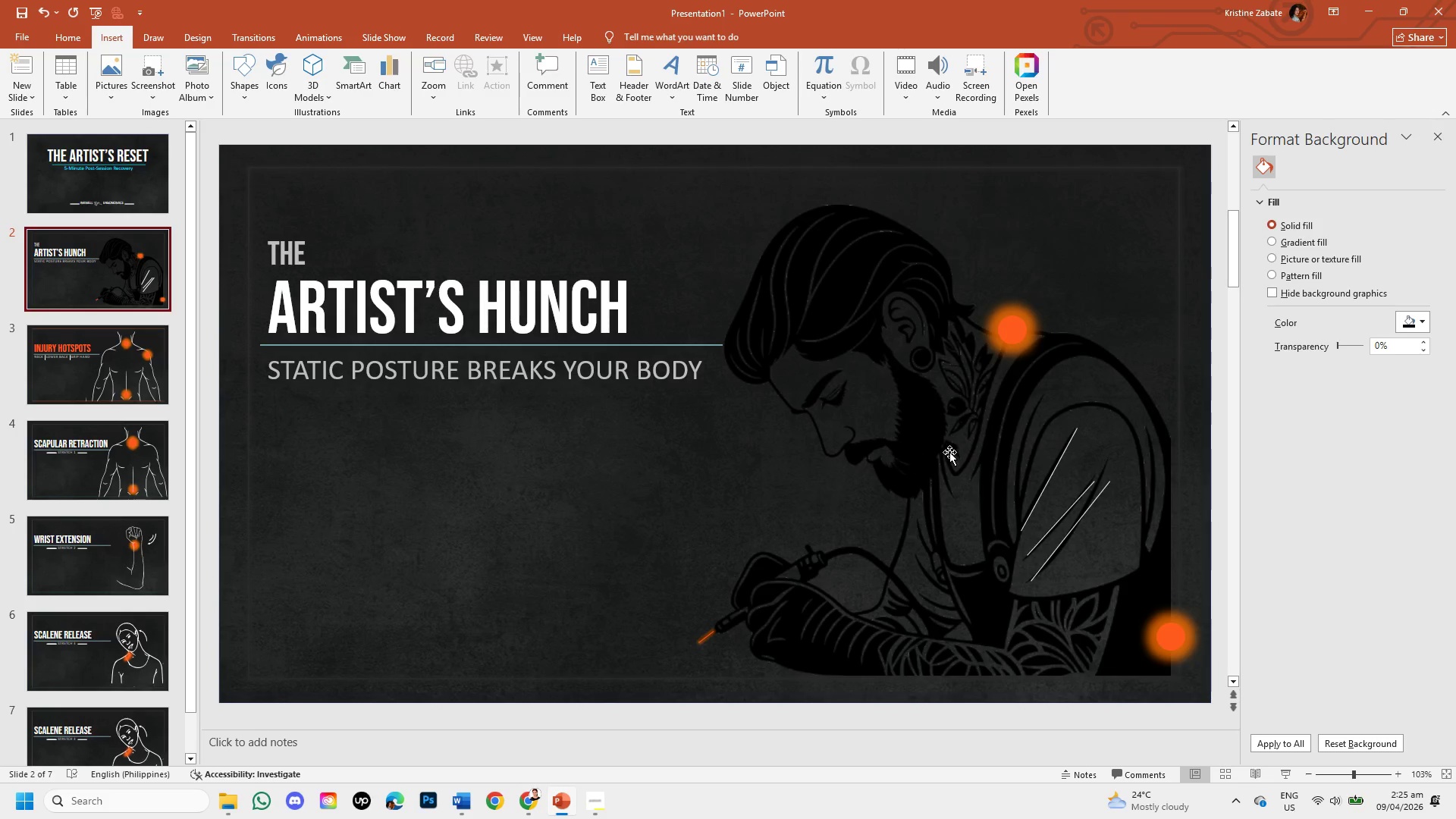 
left_click([924, 416])
 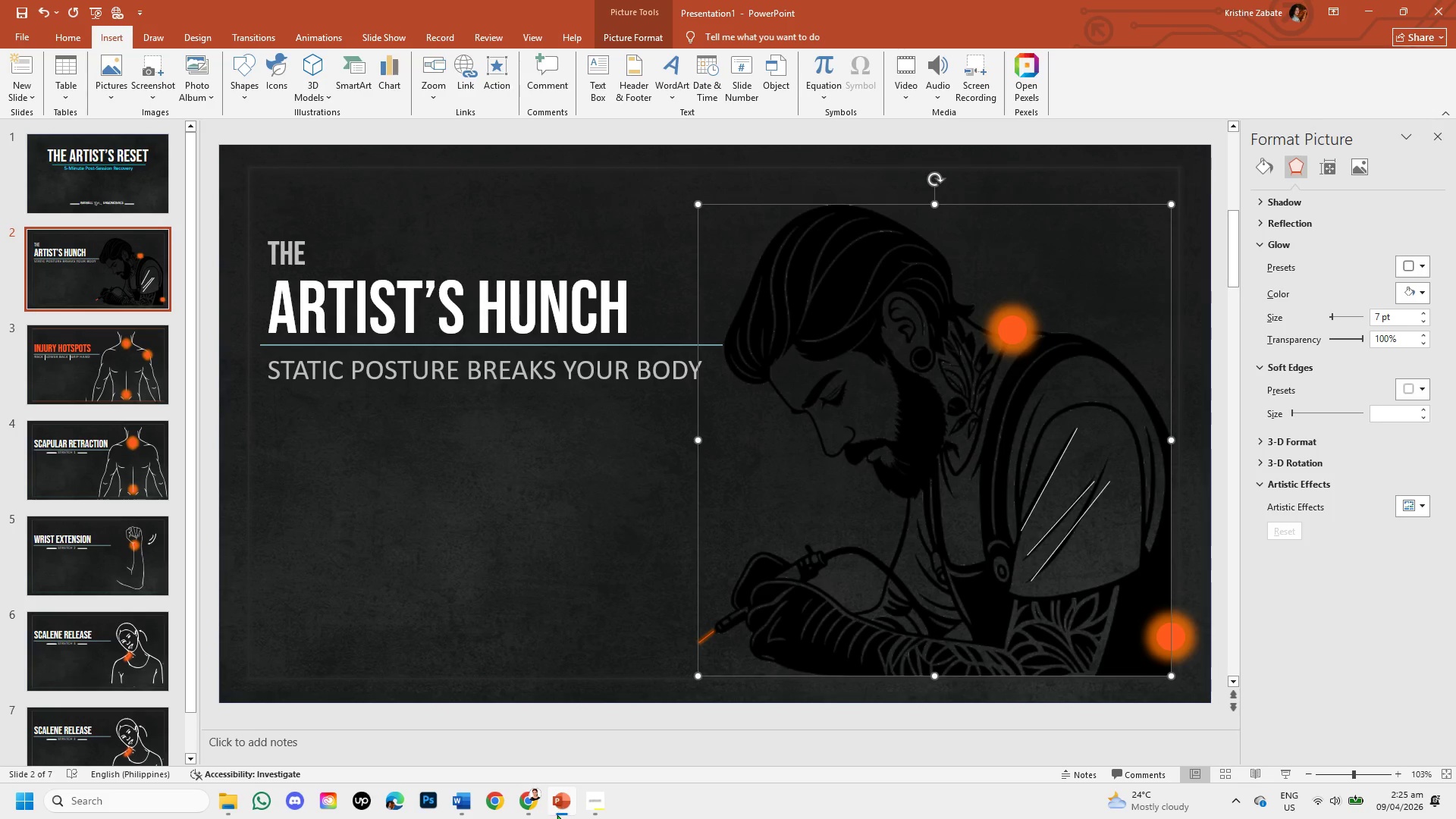 
left_click([529, 799])
 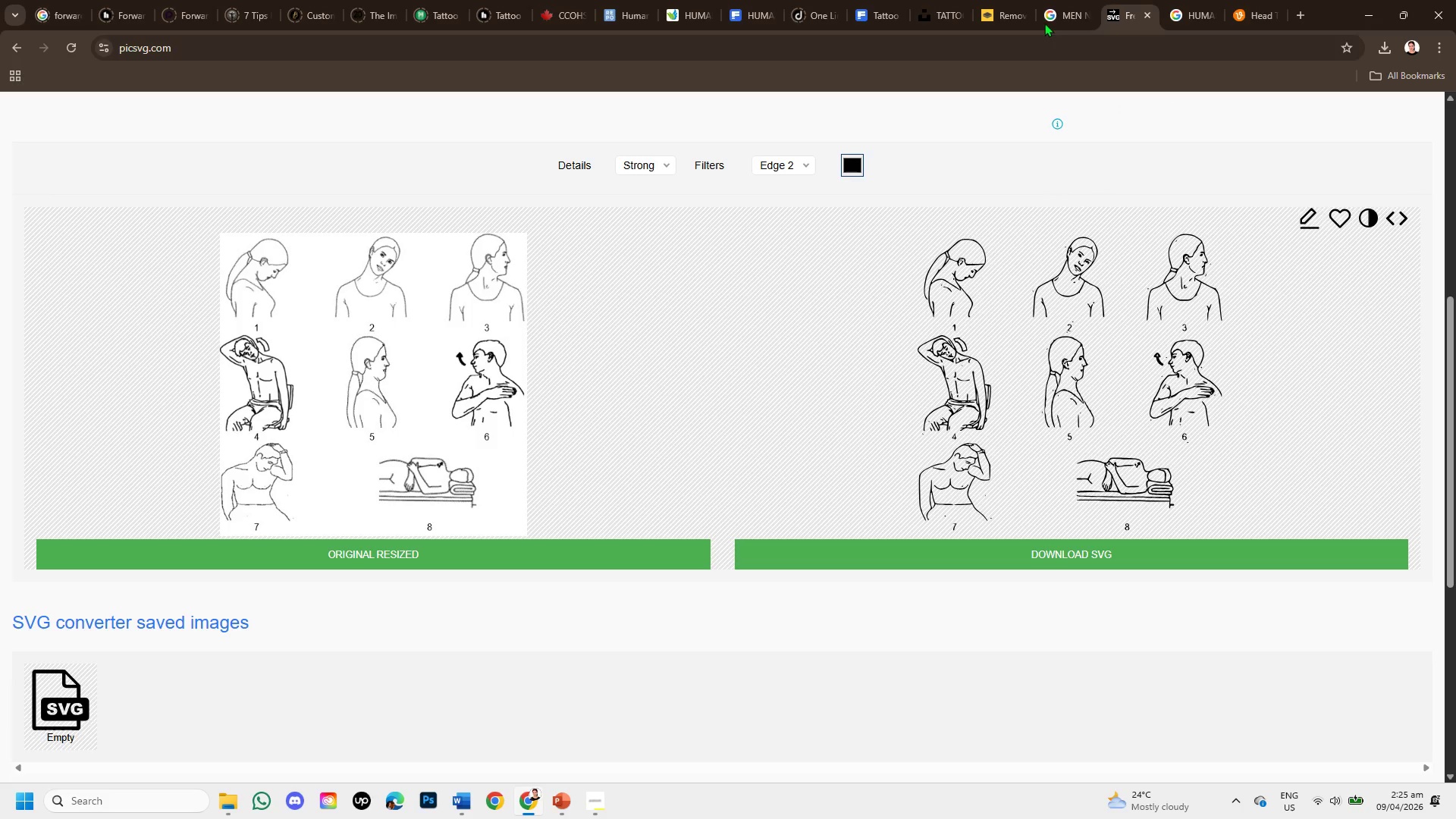 
left_click([1068, 0])
 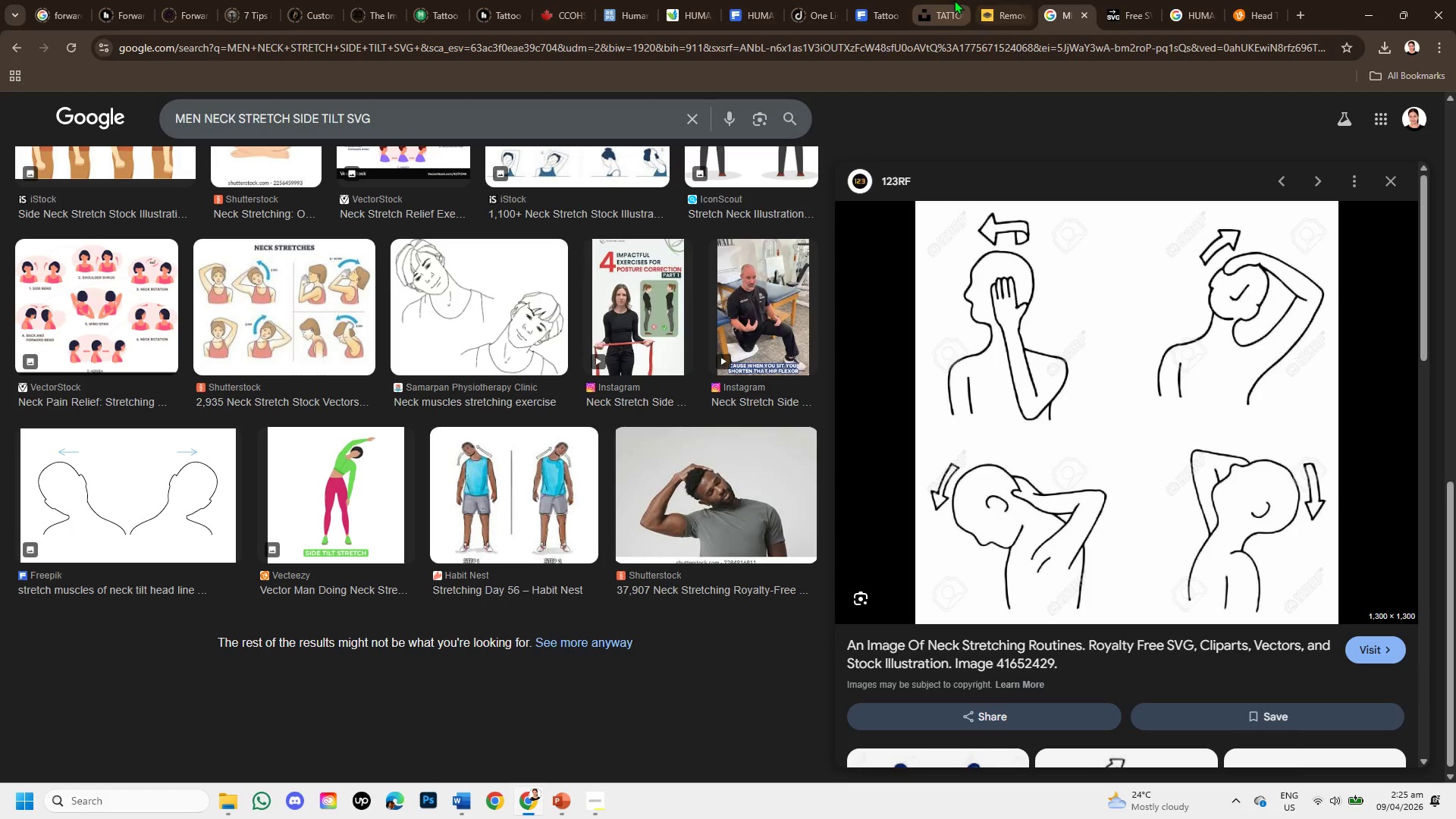 
left_click([952, 0])
 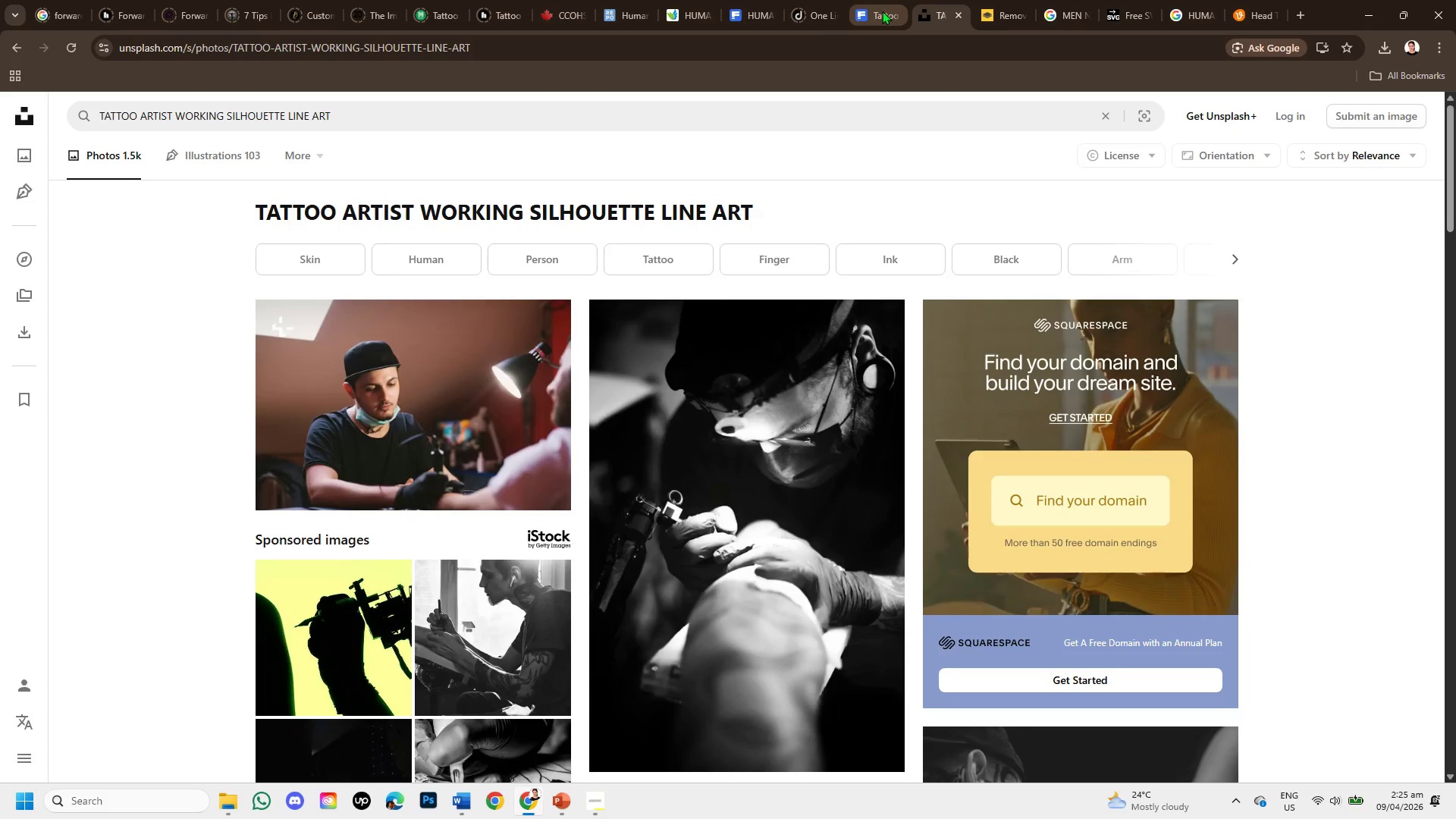 
left_click([881, 11])
 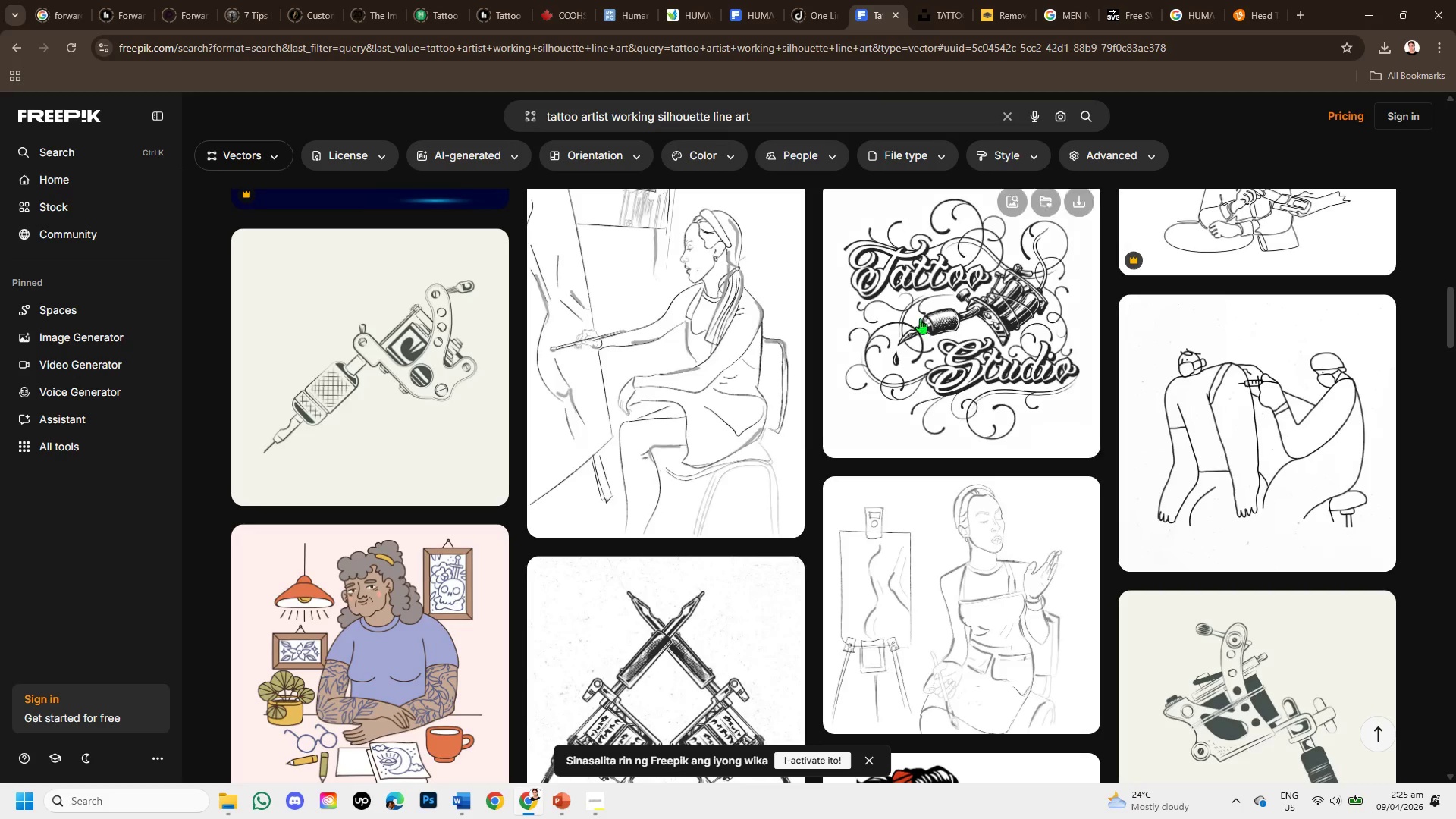 
scroll: coordinate [925, 413], scroll_direction: up, amount: 9.0
 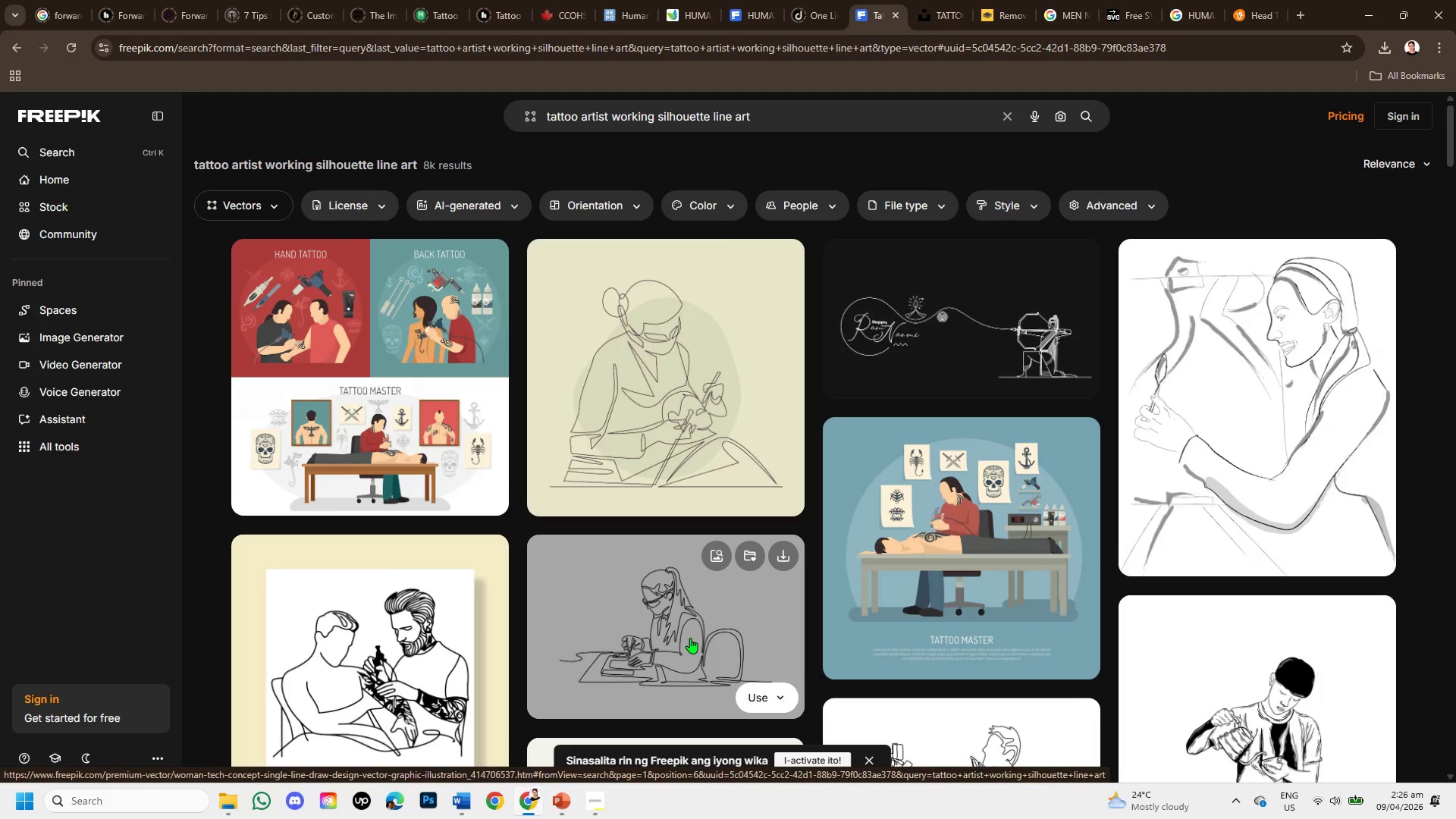 
scroll: coordinate [690, 638], scroll_direction: down, amount: 1.0
 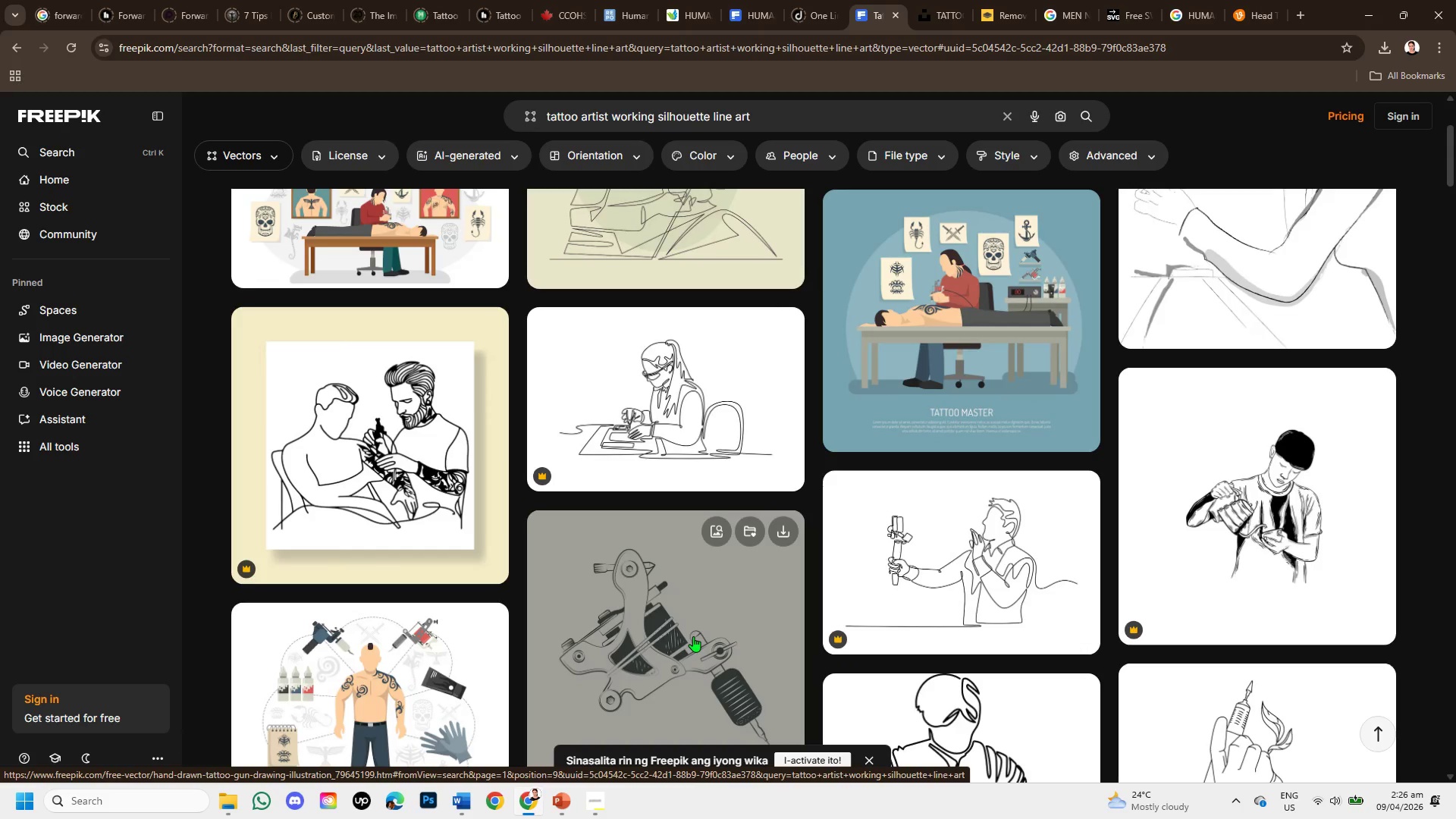 
scroll: coordinate [693, 636], scroll_direction: up, amount: 3.0
 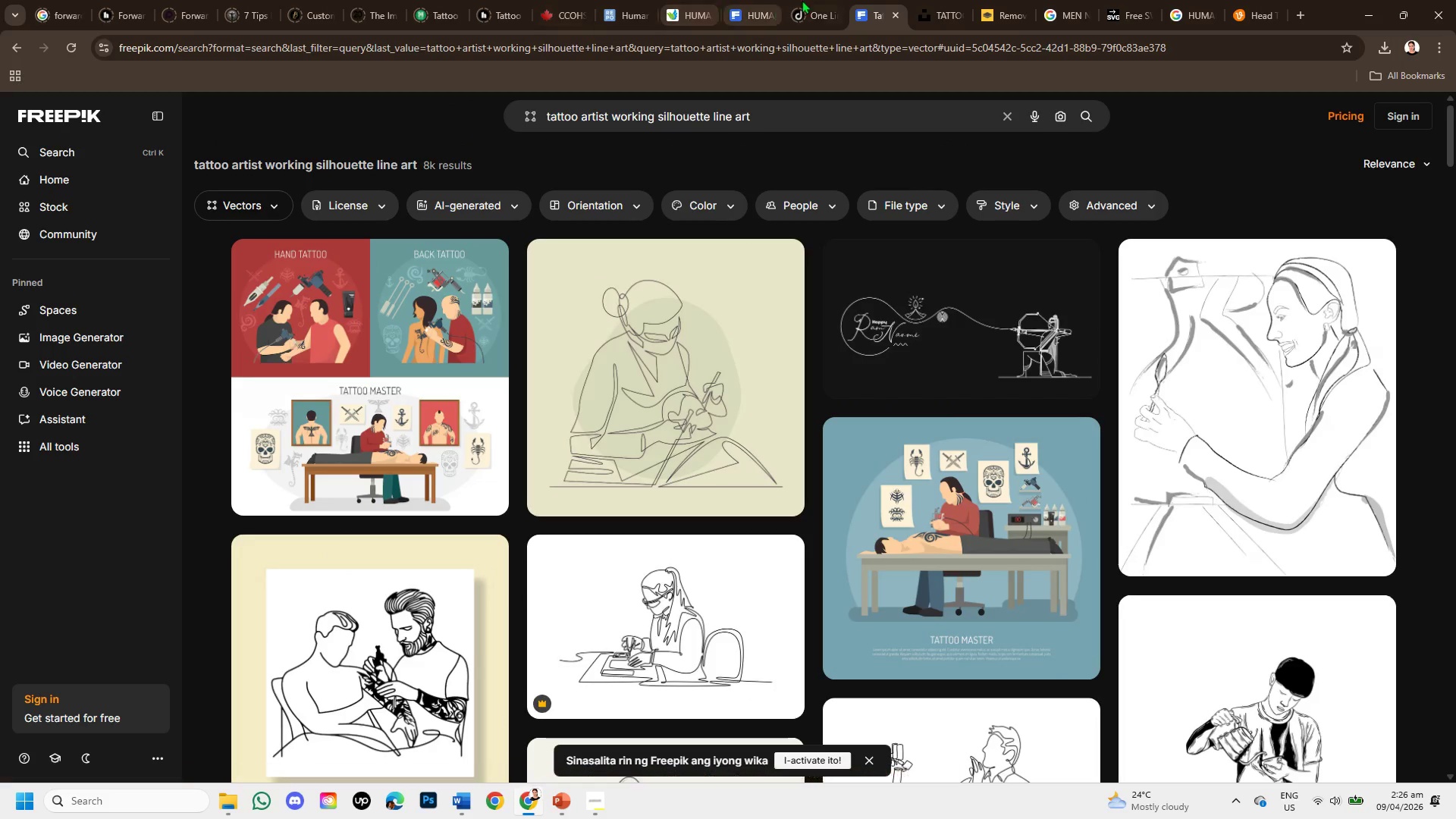 
left_click([825, 0])
 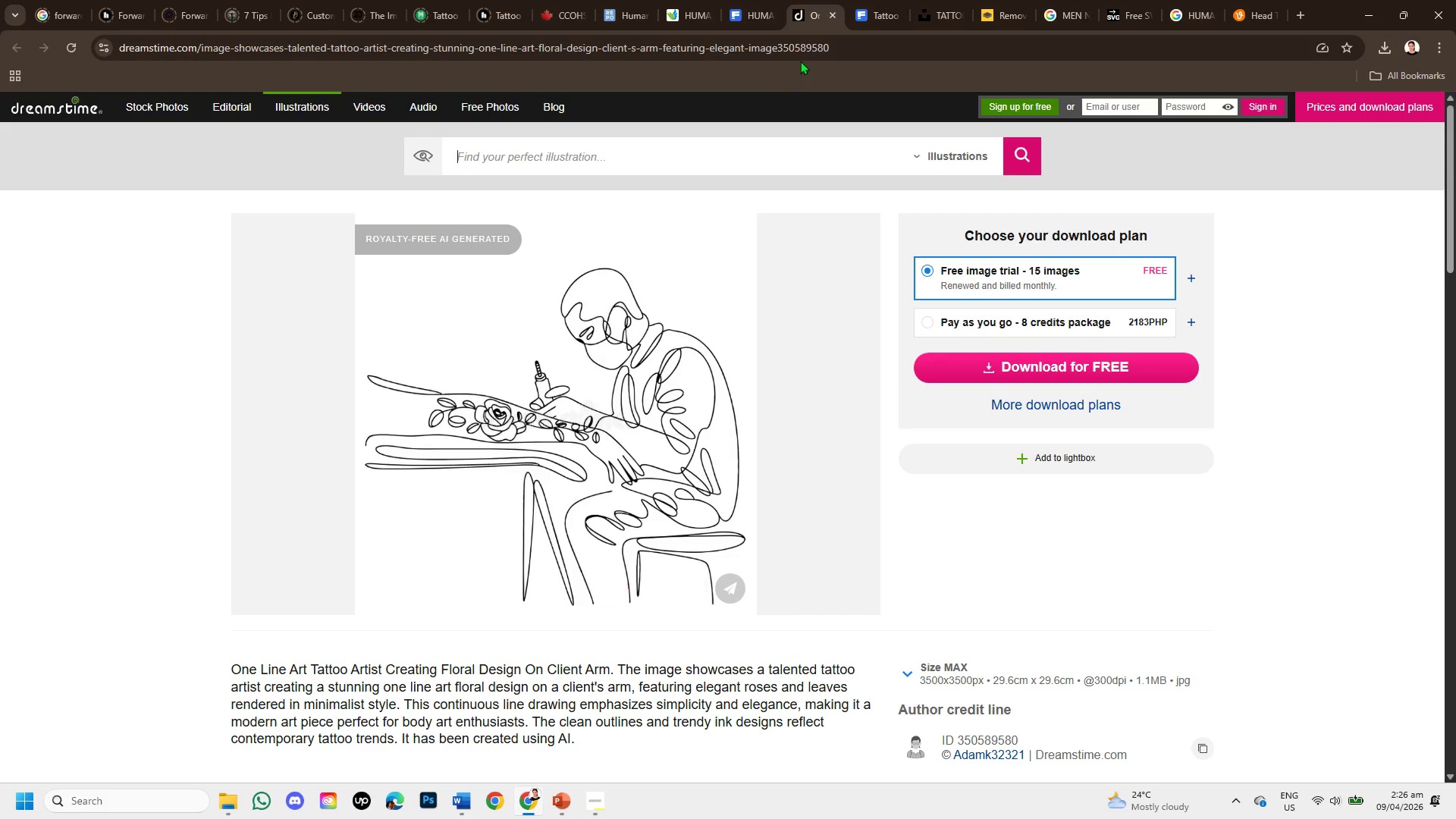 
left_click([833, 14])
 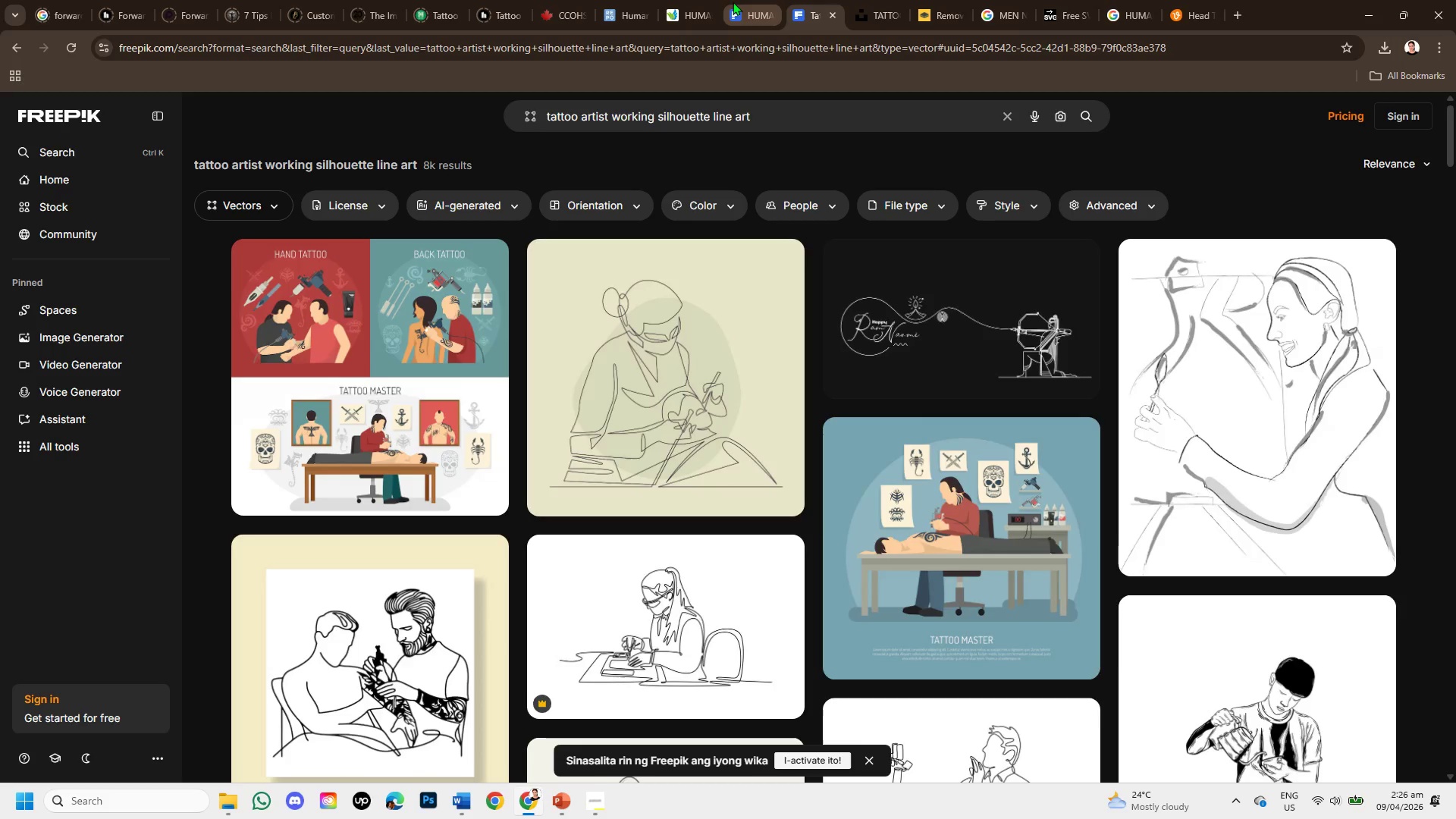 
left_click([736, 2])
 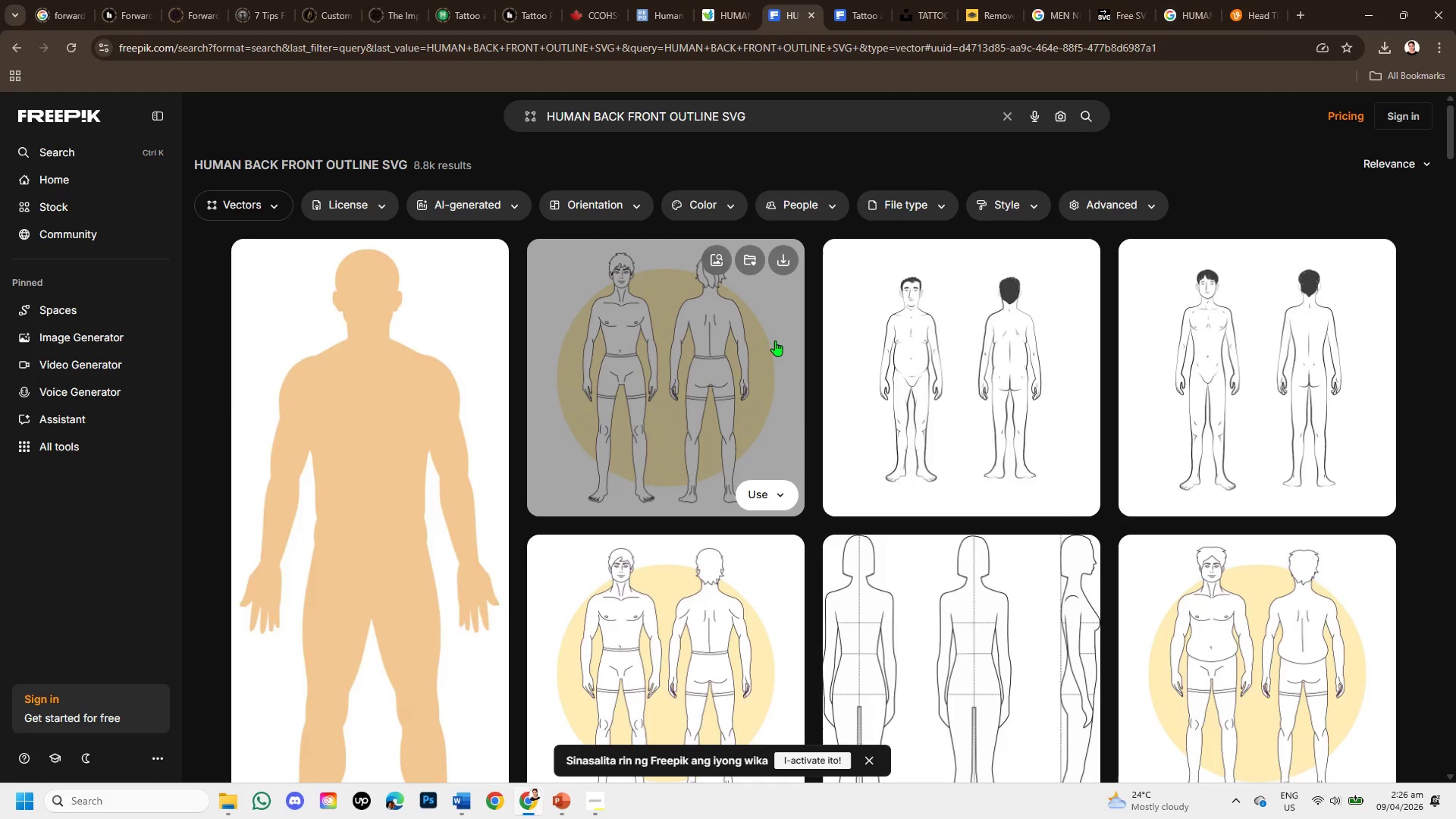 
scroll: coordinate [810, 438], scroll_direction: up, amount: 3.0
 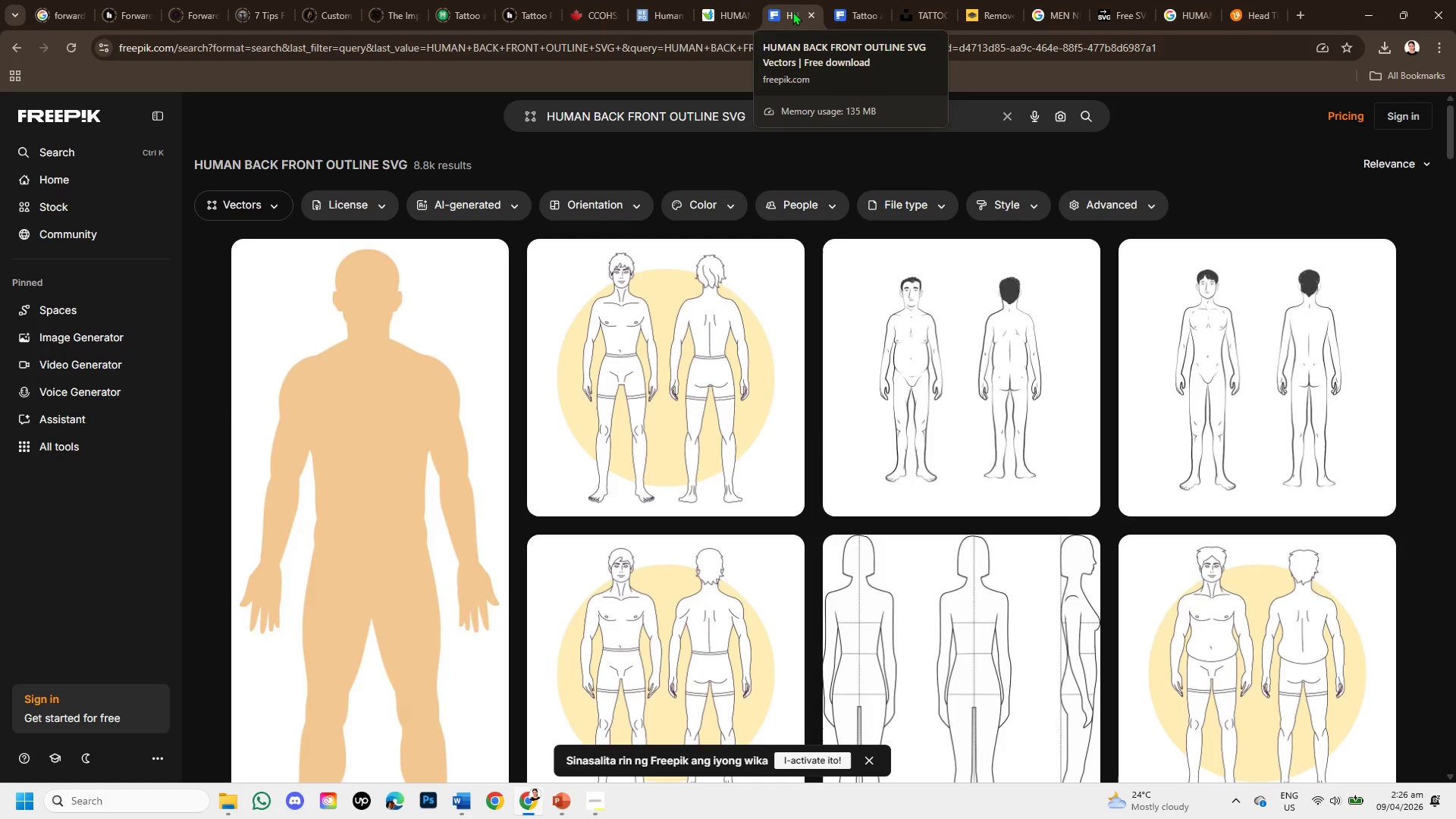 
left_click([808, 12])
 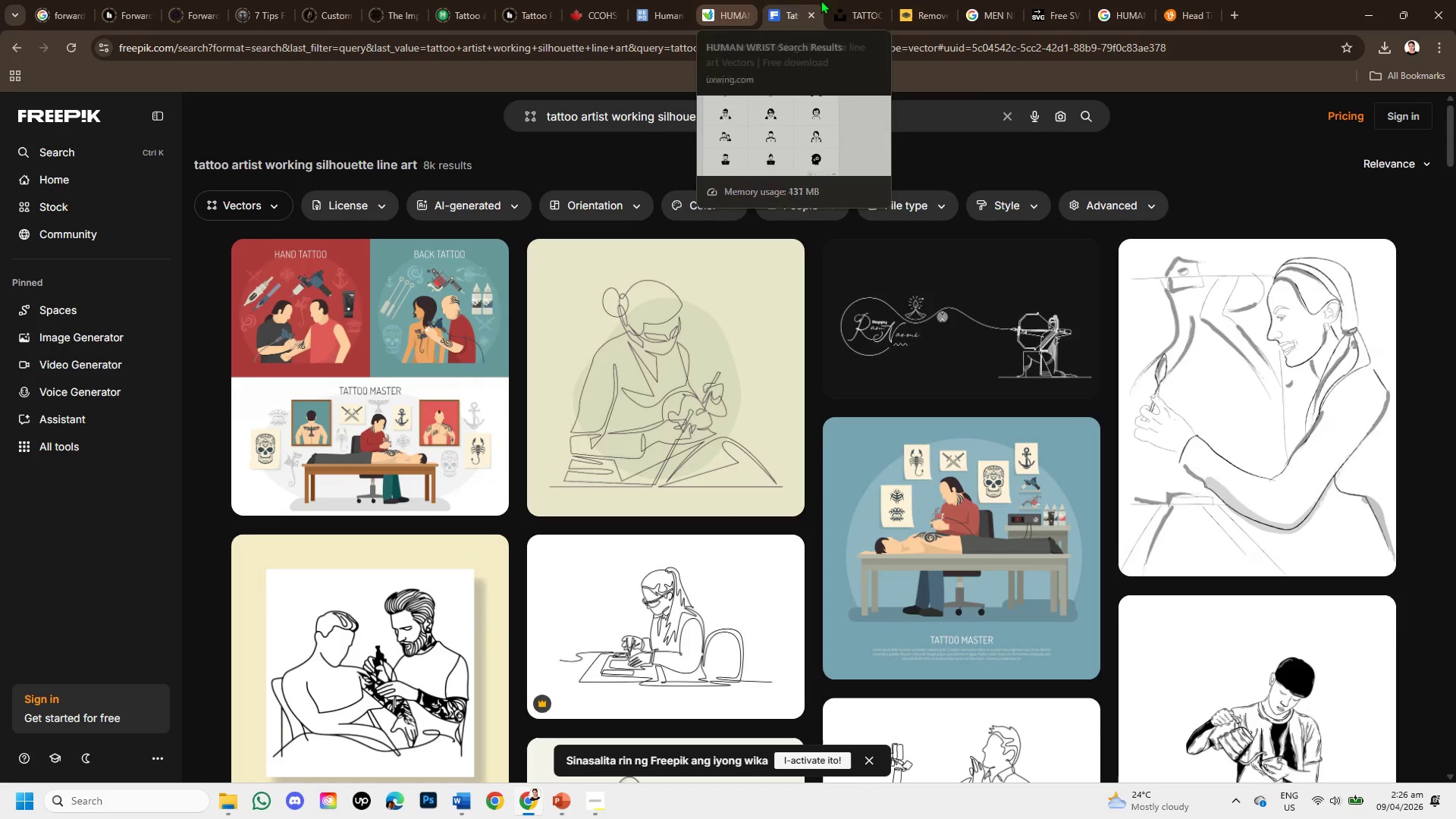 
left_click([1000, 11])
 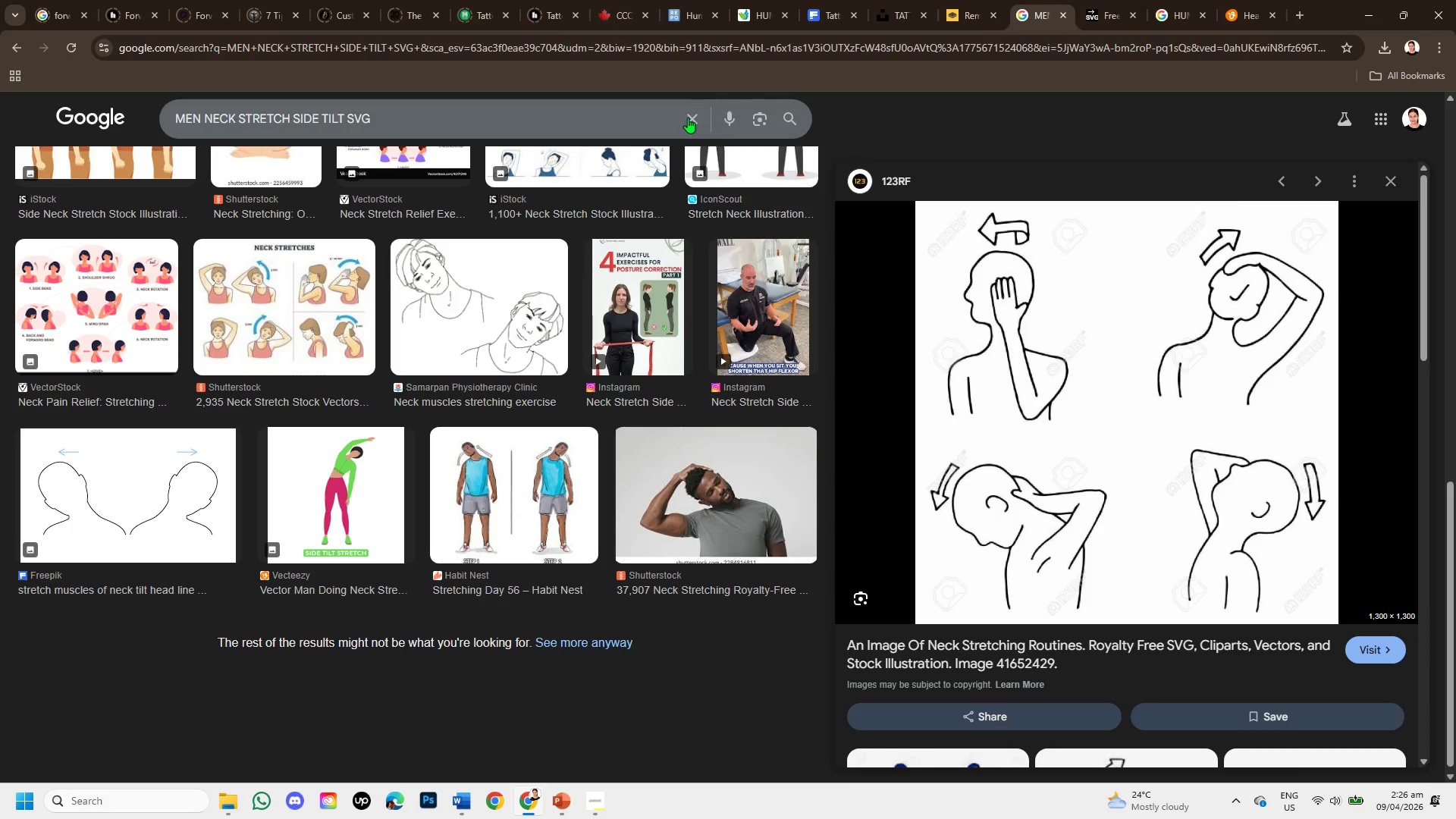 
left_click([645, 108])
 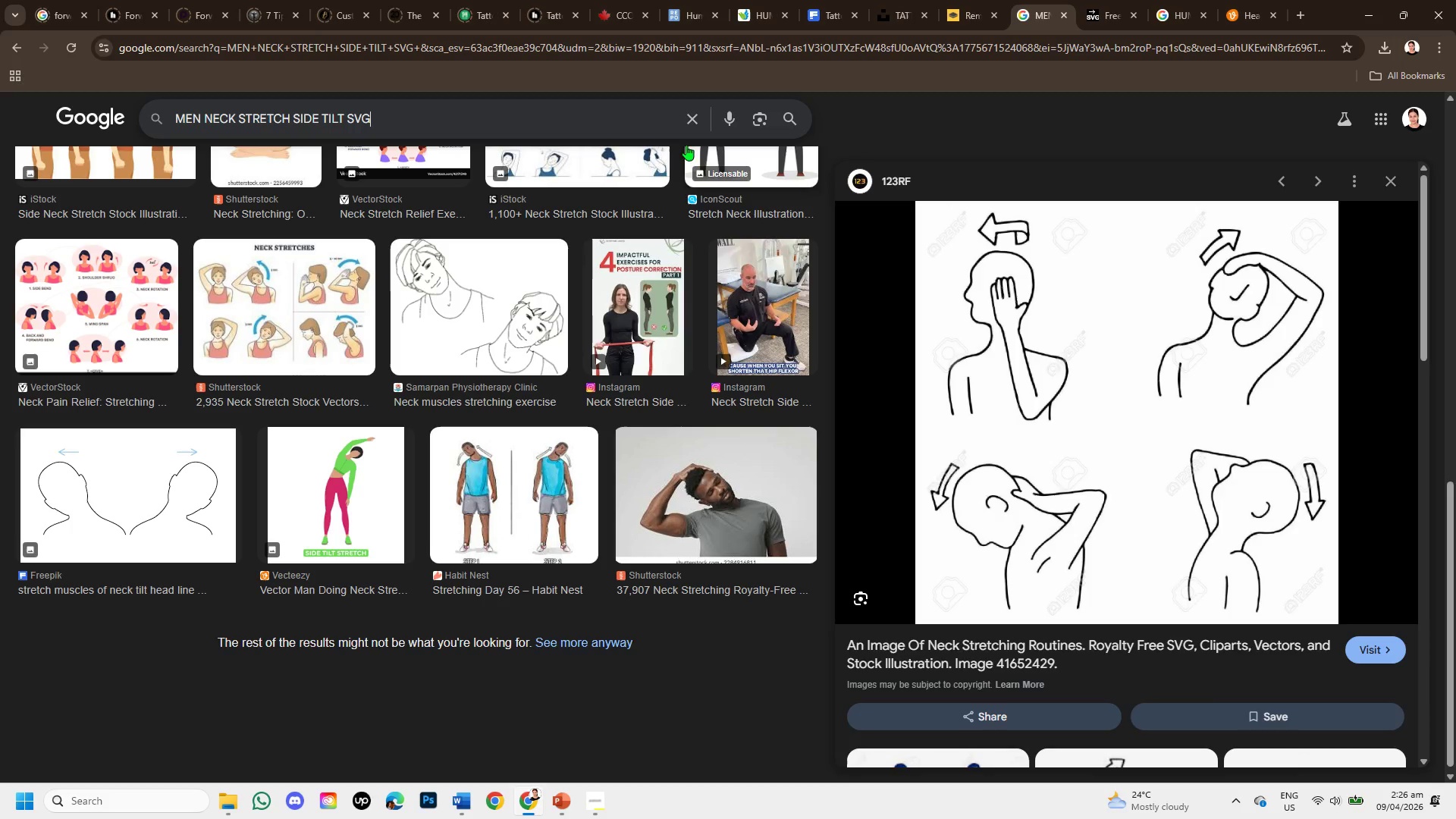 
left_click([692, 118])
 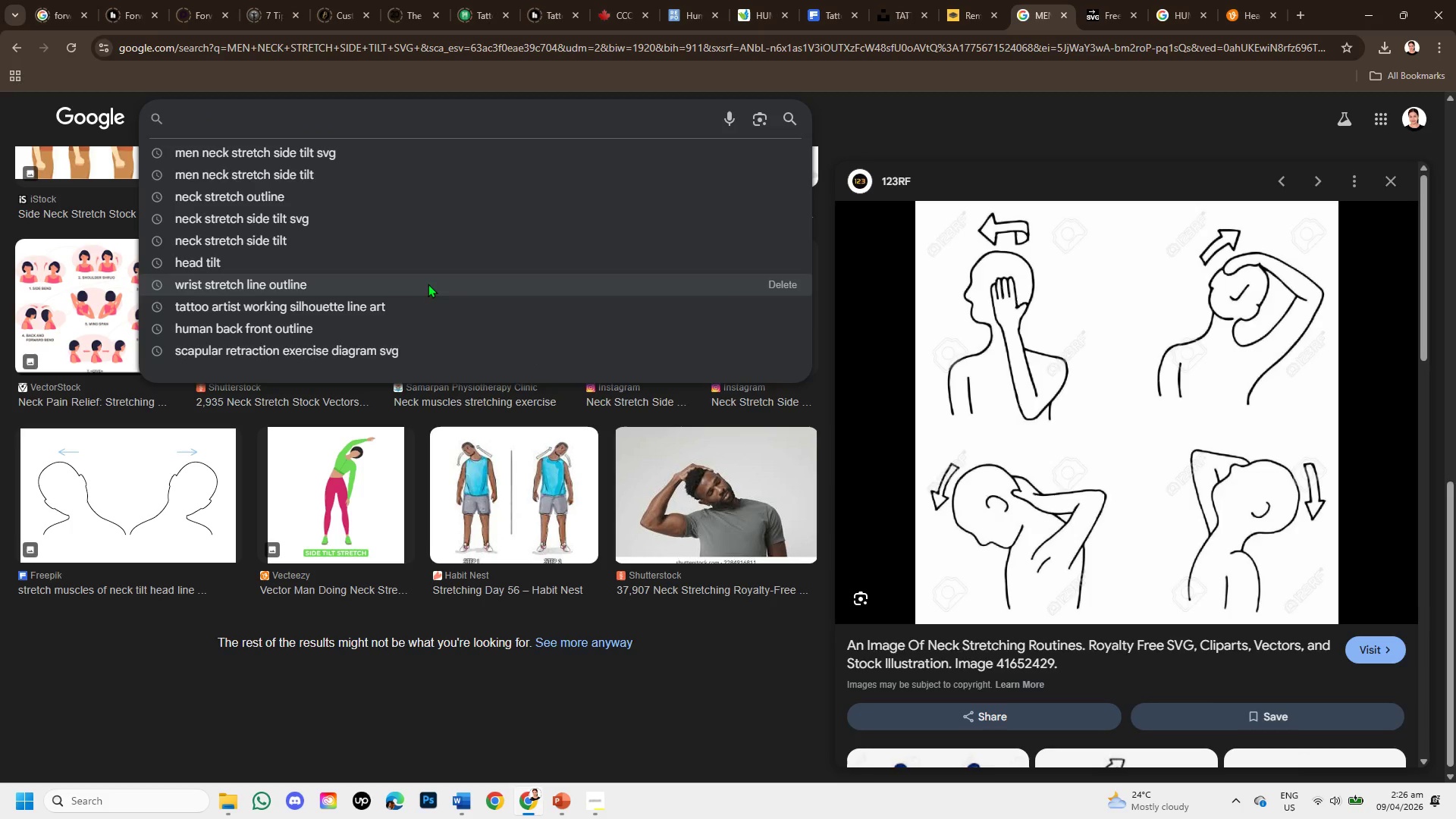 
left_click([422, 308])
 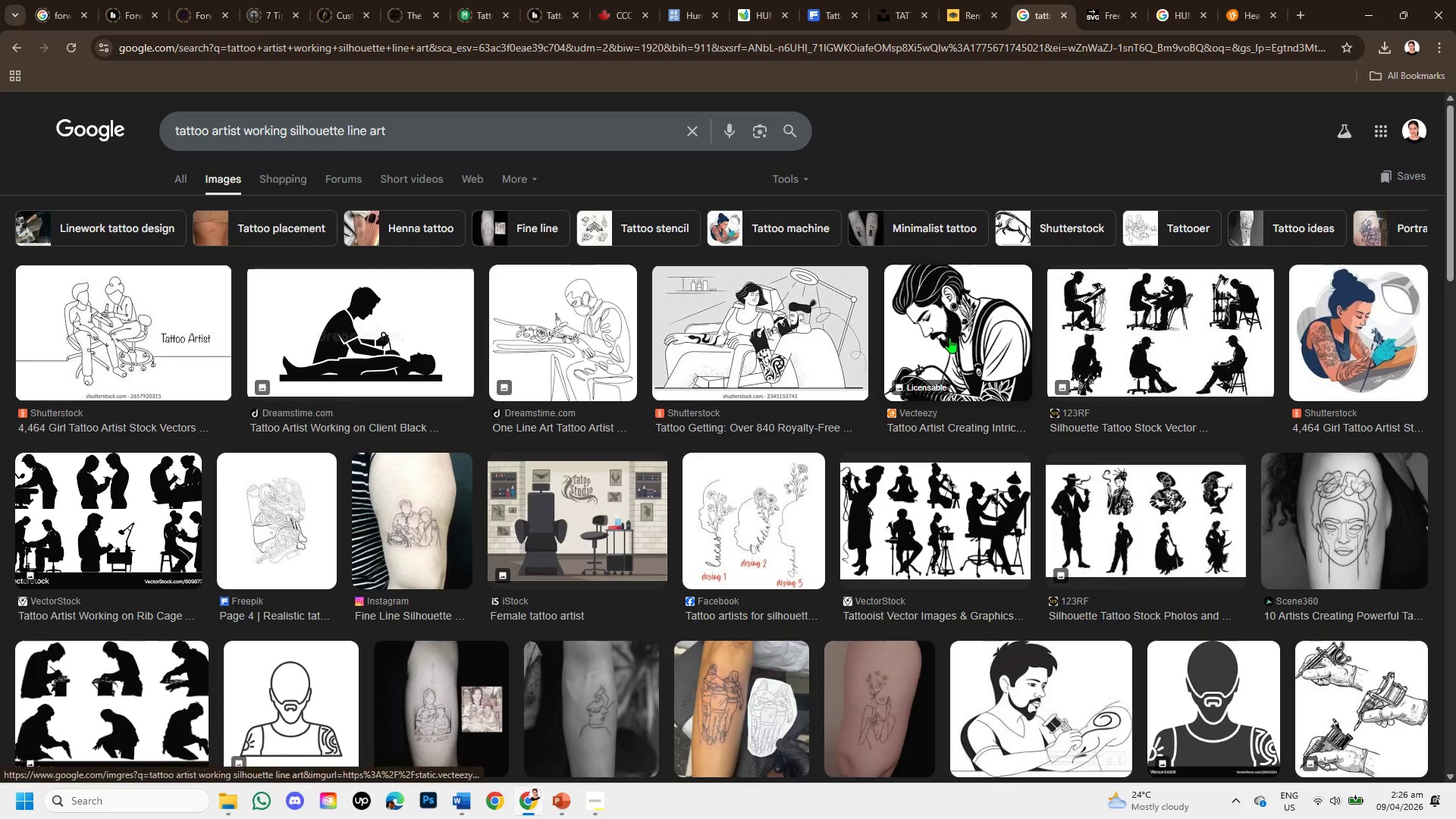 
left_click([949, 337])
 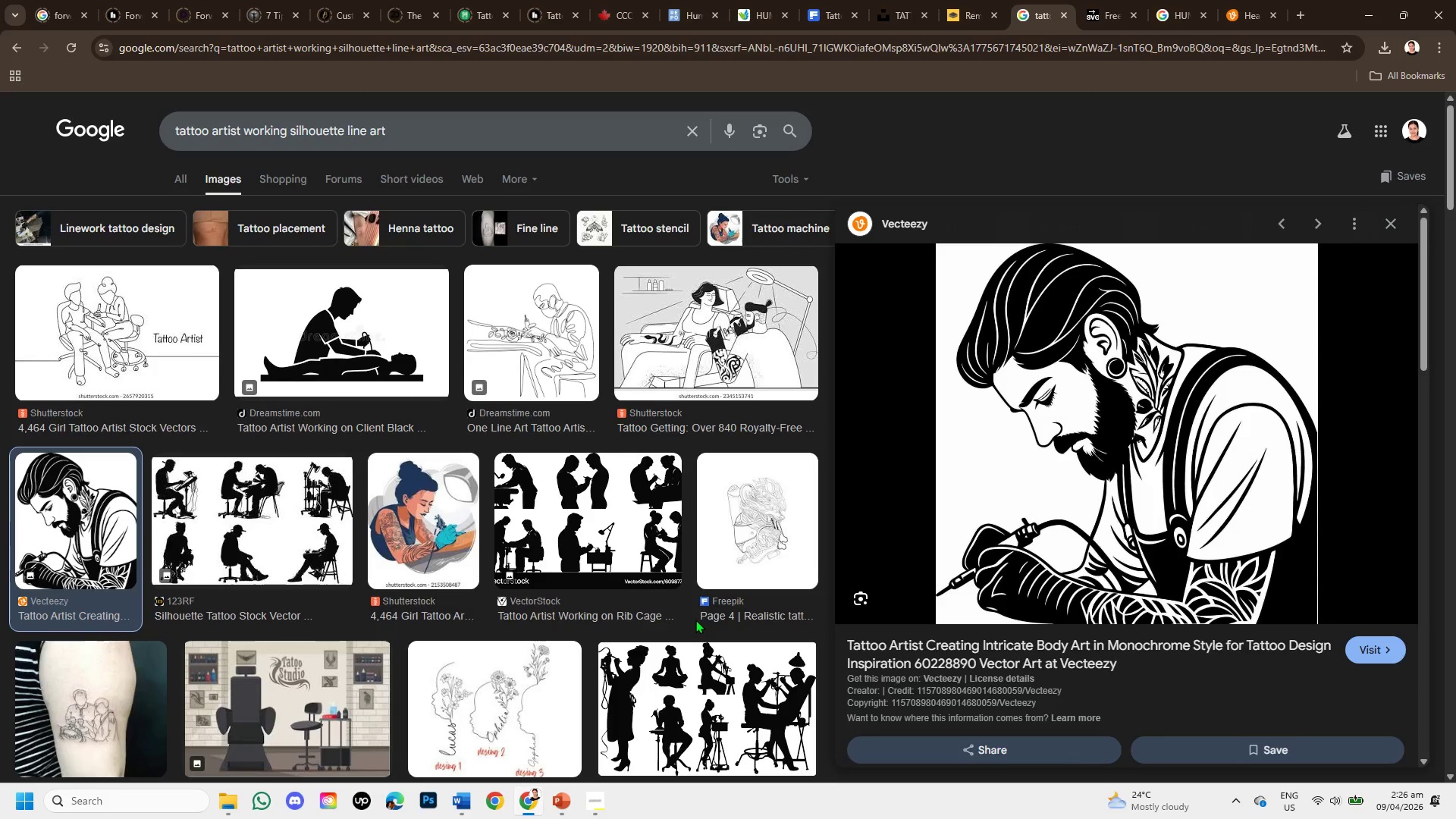 
wait(5.03)
 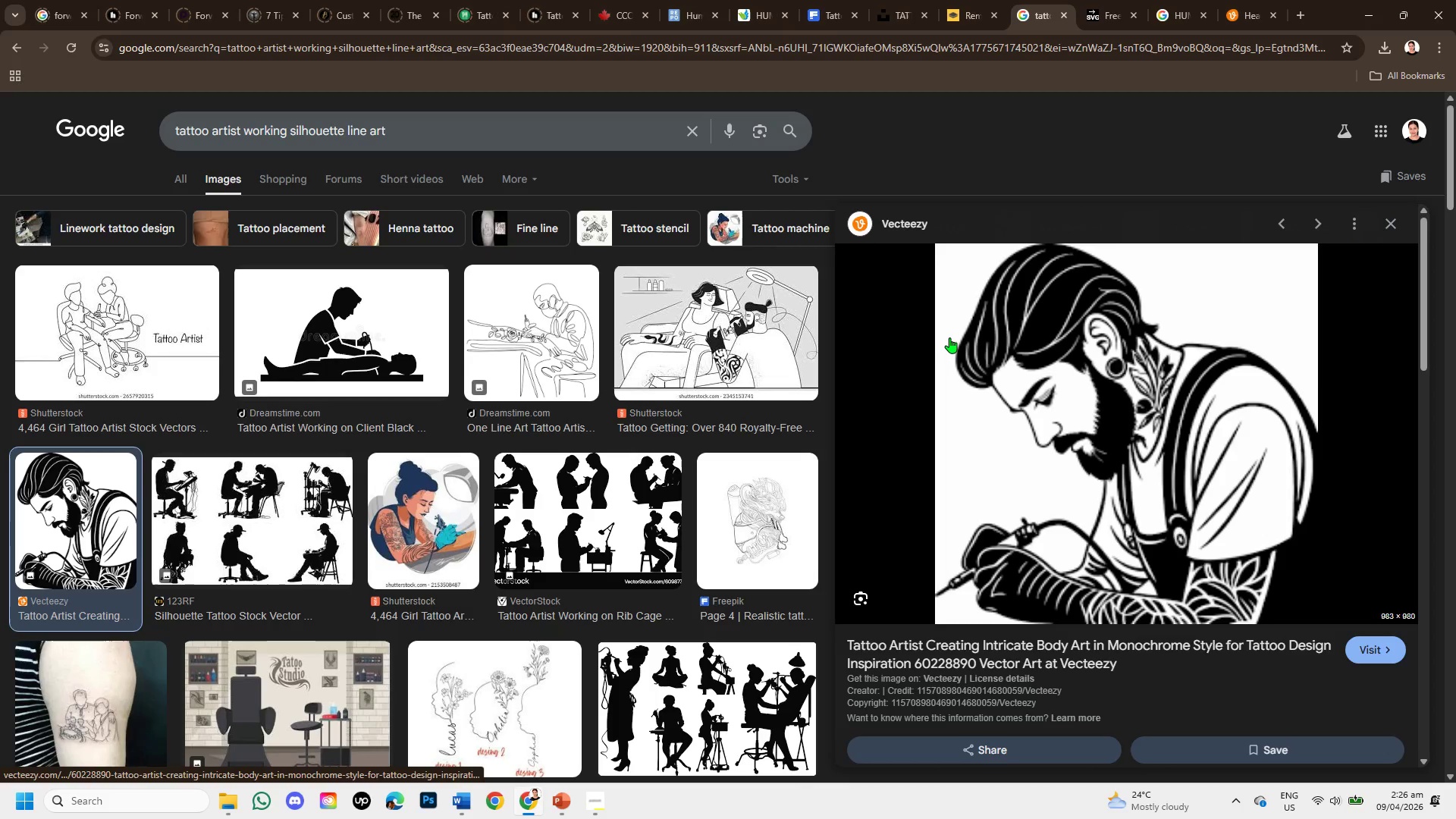 
scroll: coordinate [695, 620], scroll_direction: down, amount: 1.0
 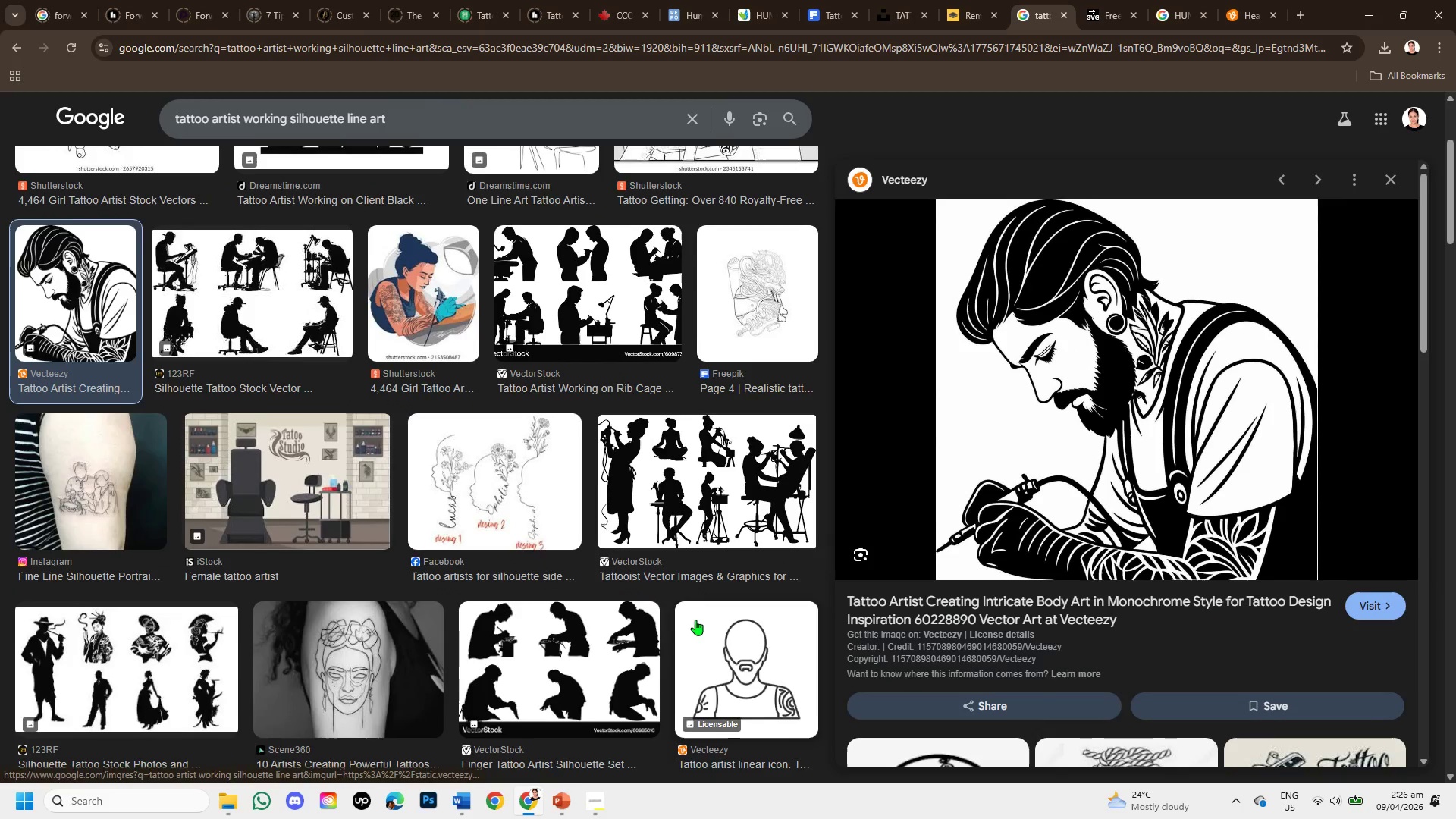 
scroll: coordinate [695, 620], scroll_direction: up, amount: 1.0
 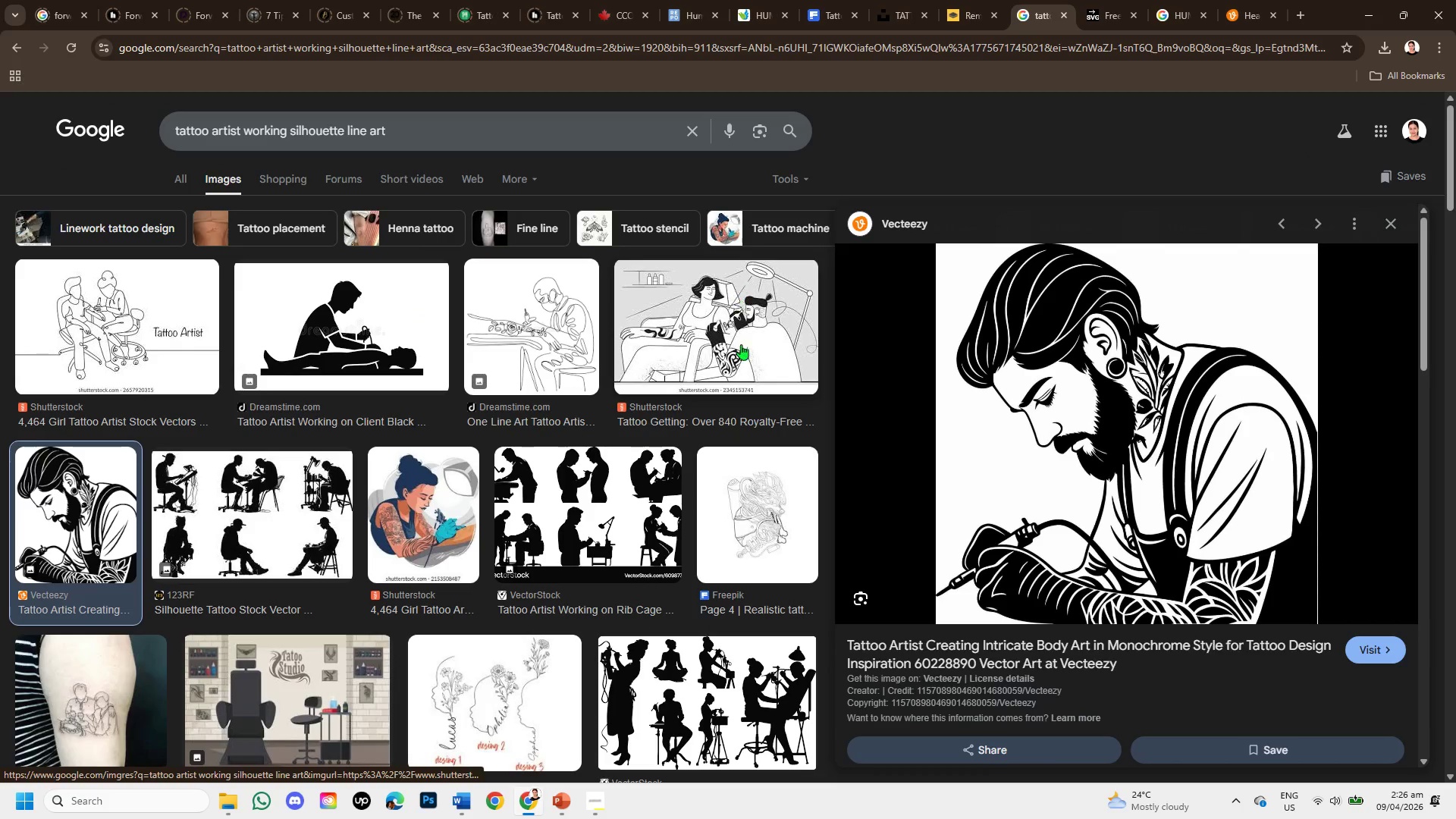 
scroll: coordinate [701, 490], scroll_direction: down, amount: 4.0
 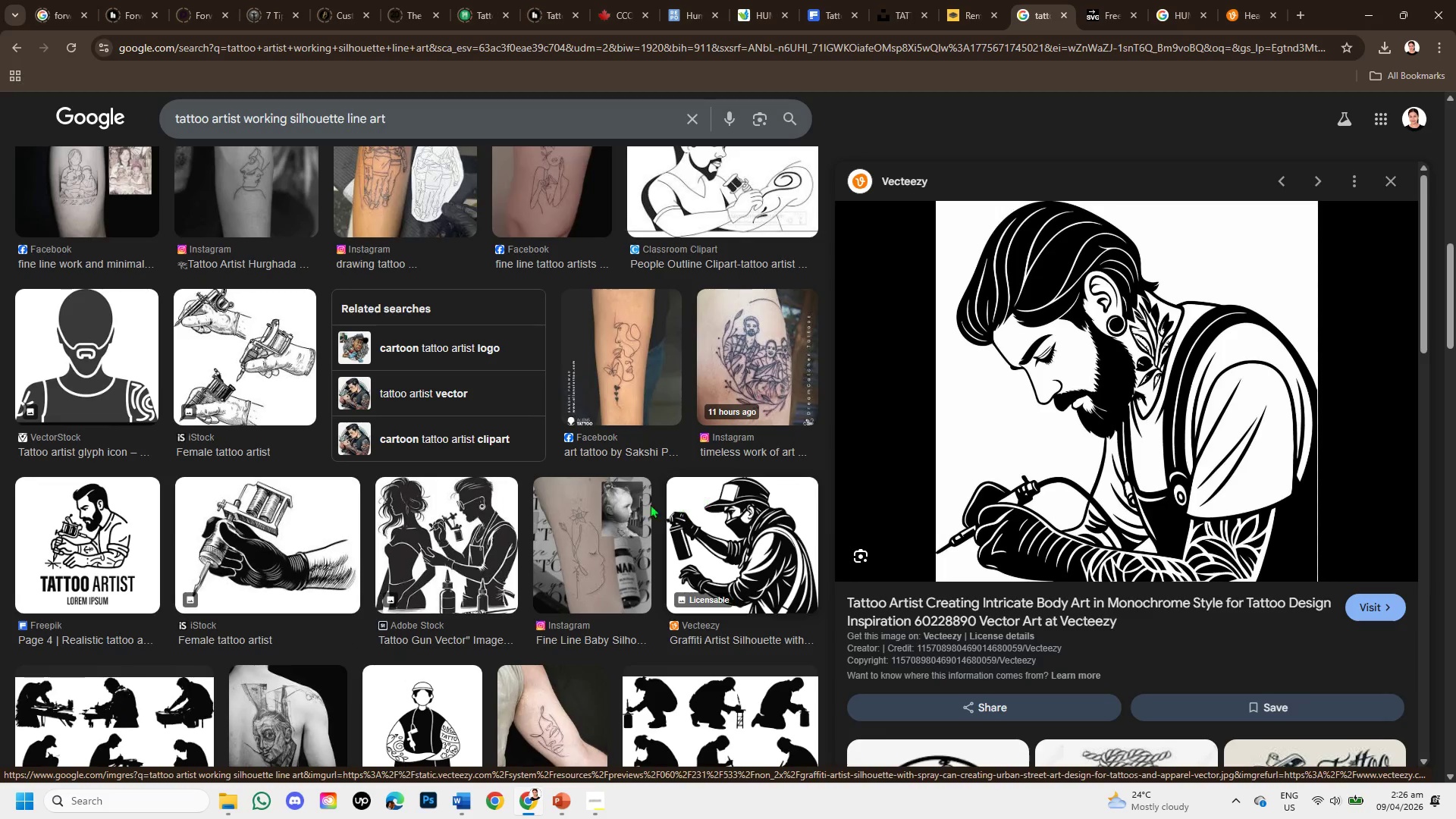 
wait(5.28)
 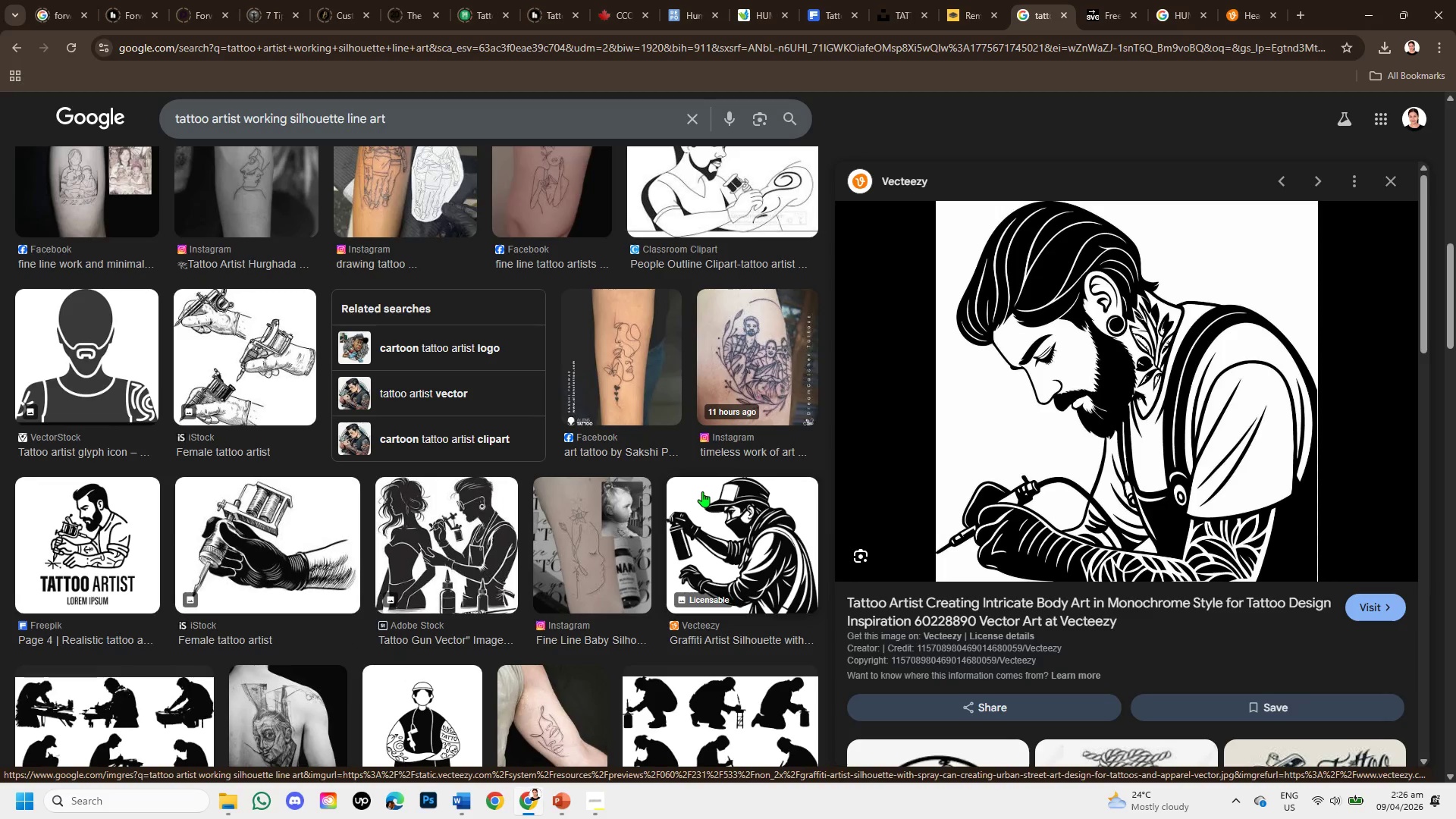 
scroll: coordinate [146, 604], scroll_direction: down, amount: 2.0
 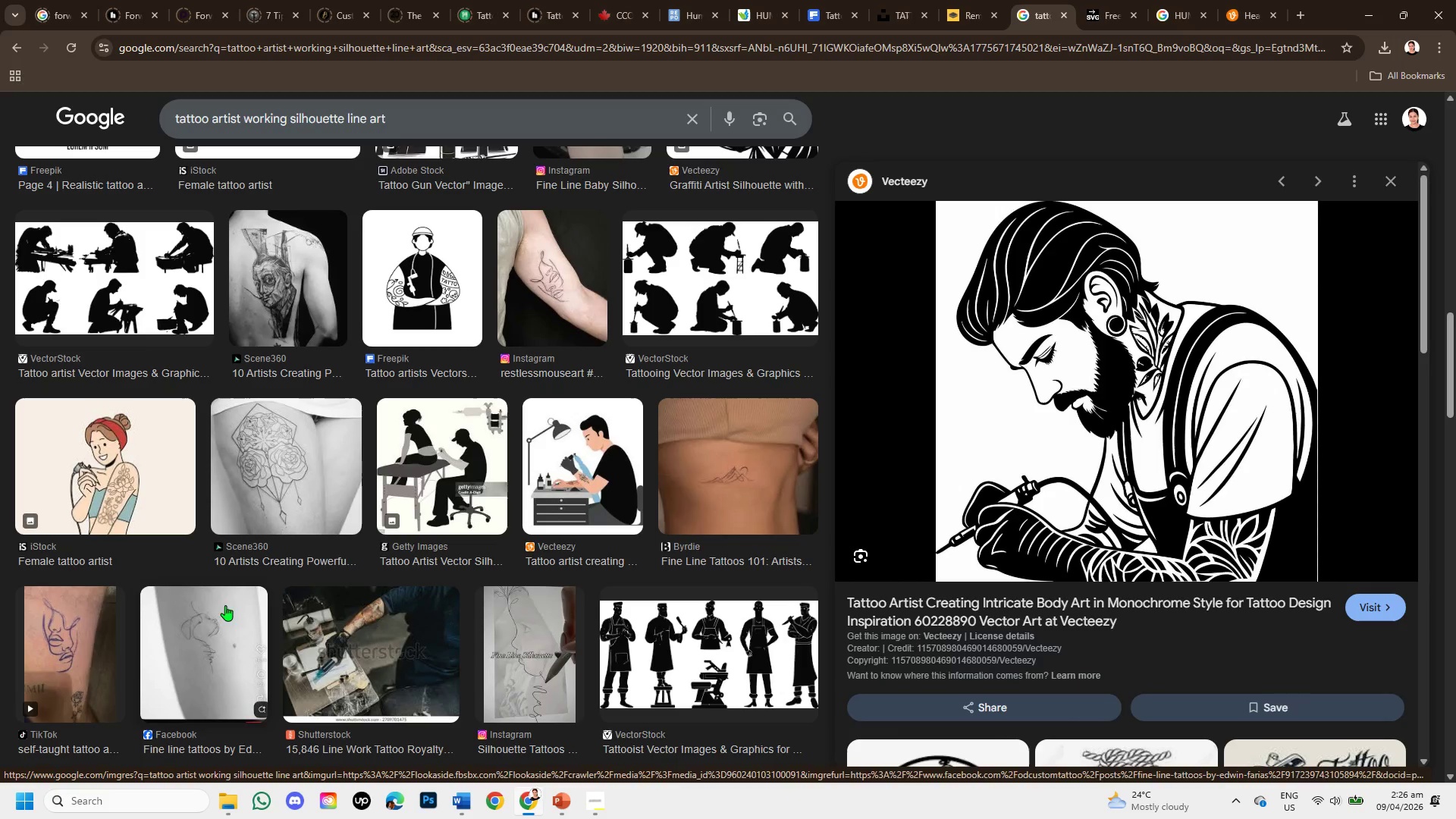 
left_click([578, 476])
 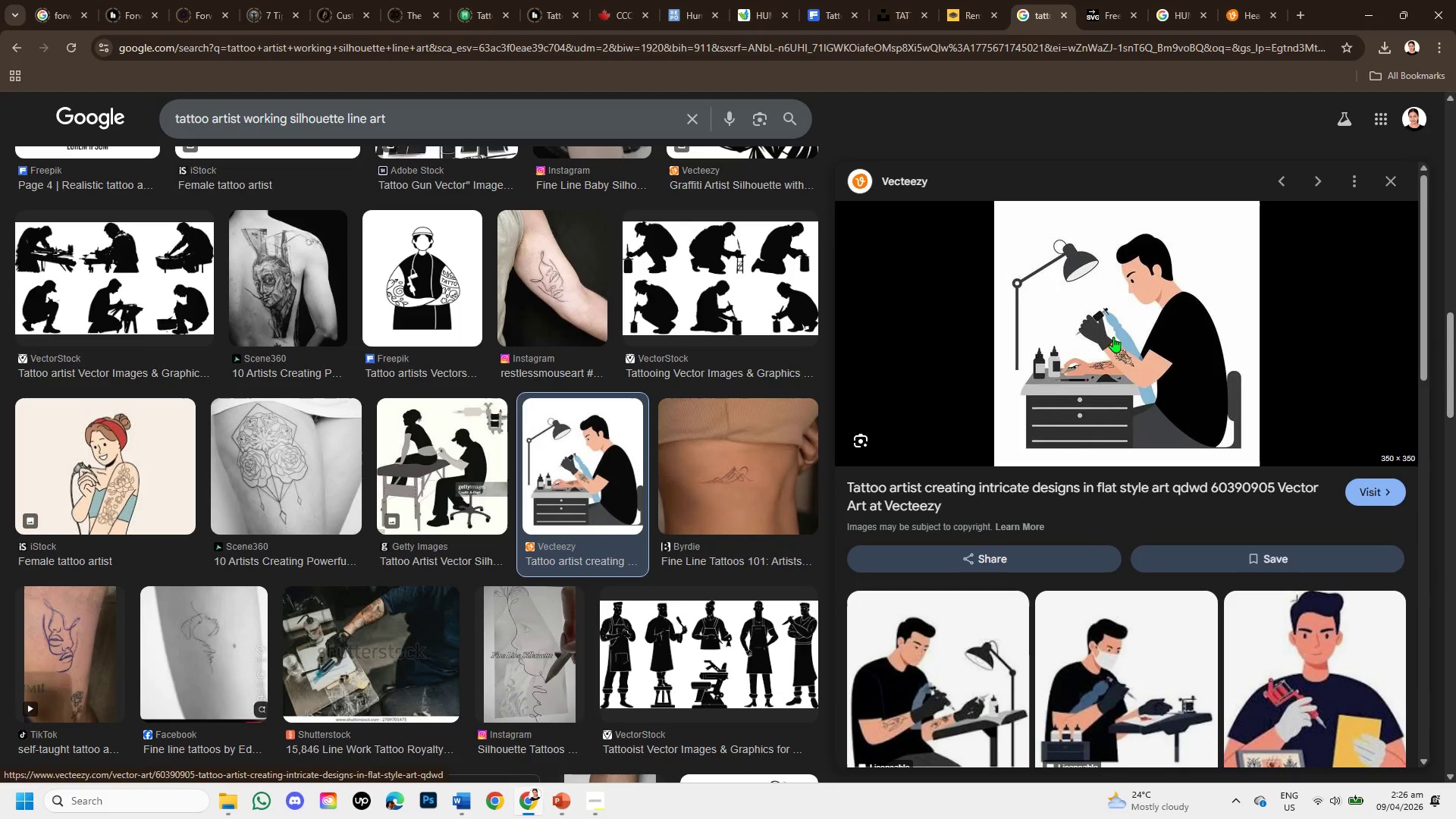 
wait(8.19)
 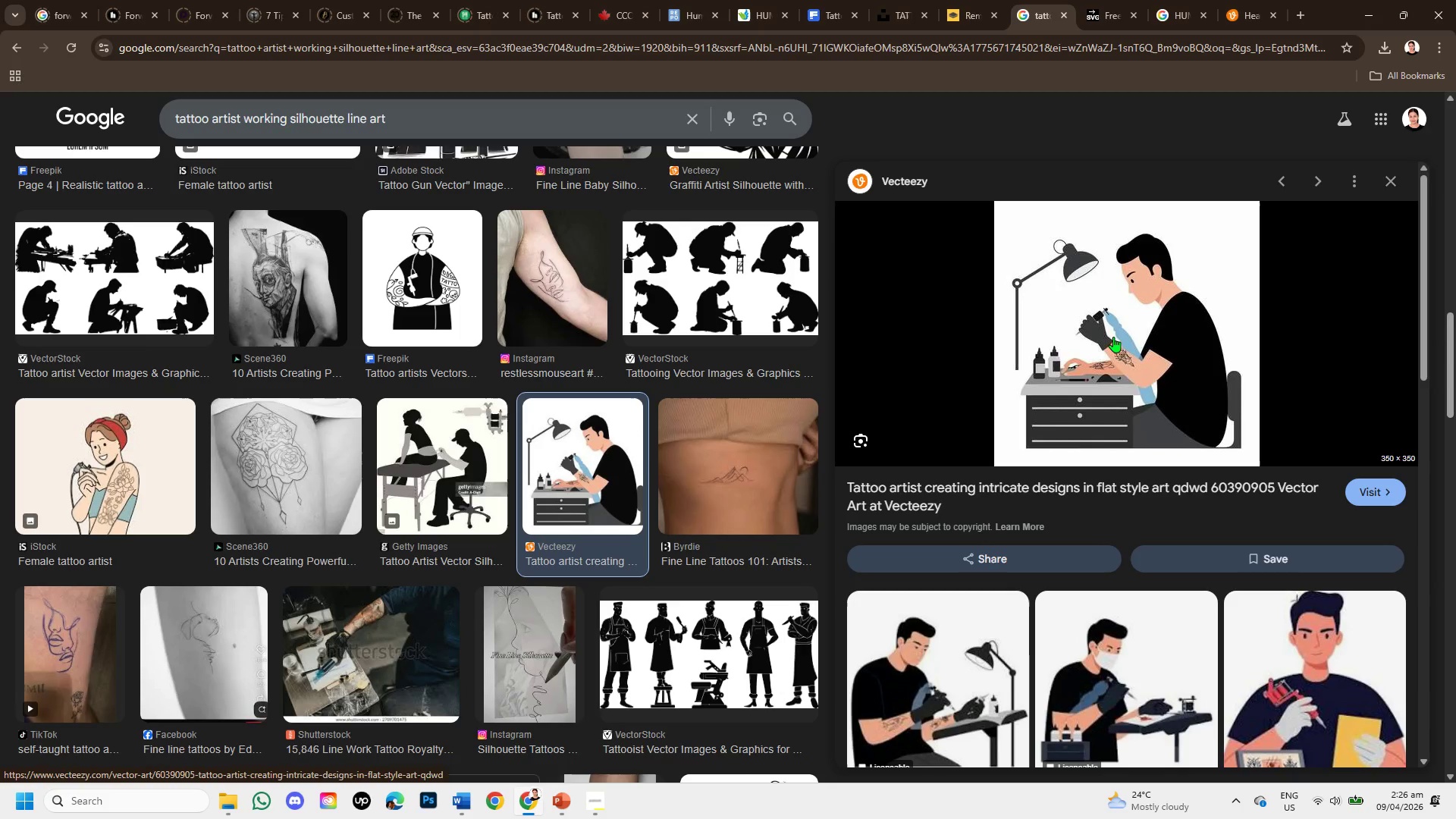 
scroll: coordinate [1109, 459], scroll_direction: down, amount: 2.0
 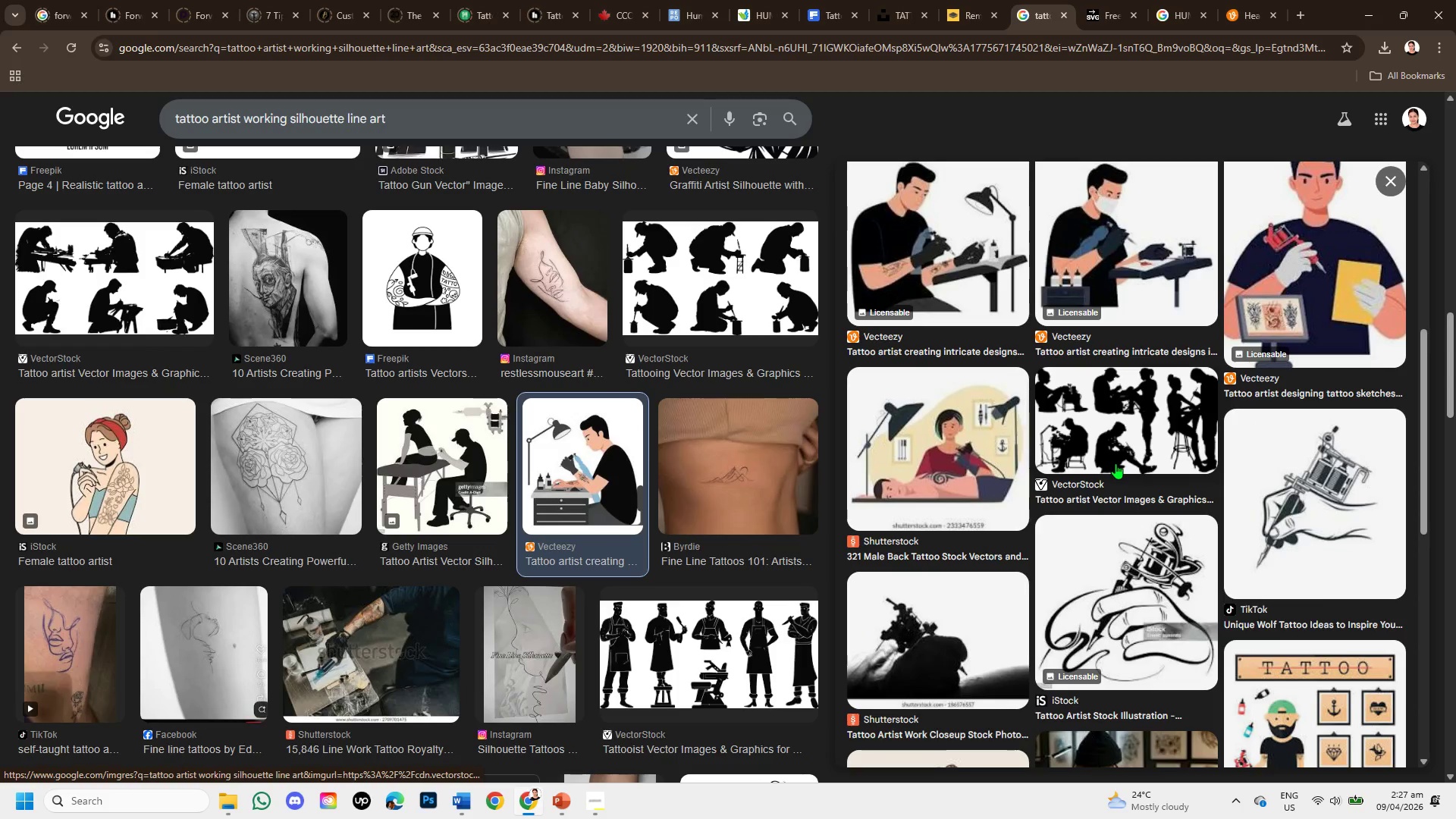 
scroll: coordinate [1116, 463], scroll_direction: up, amount: 3.0
 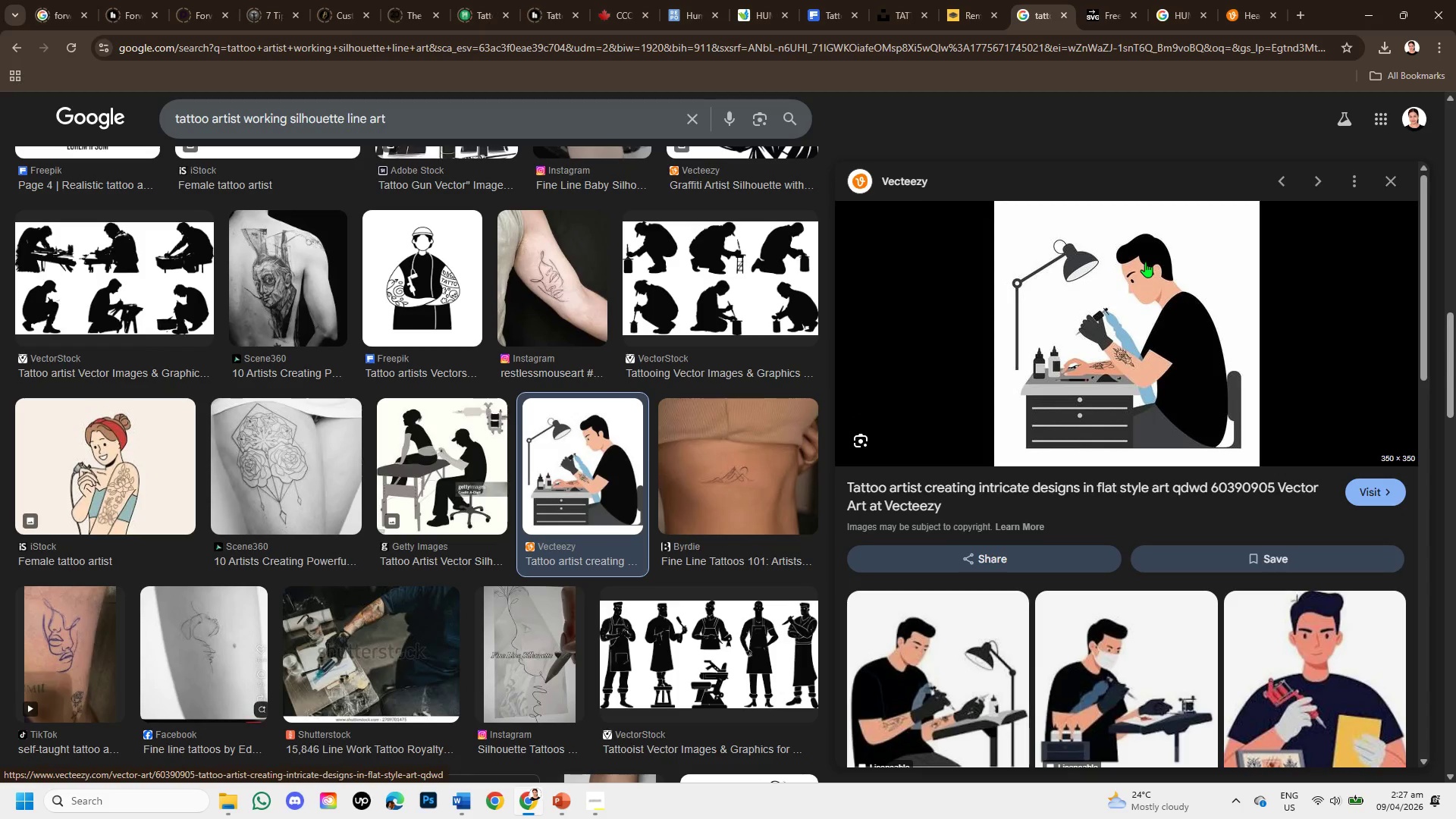 
right_click([1145, 262])
 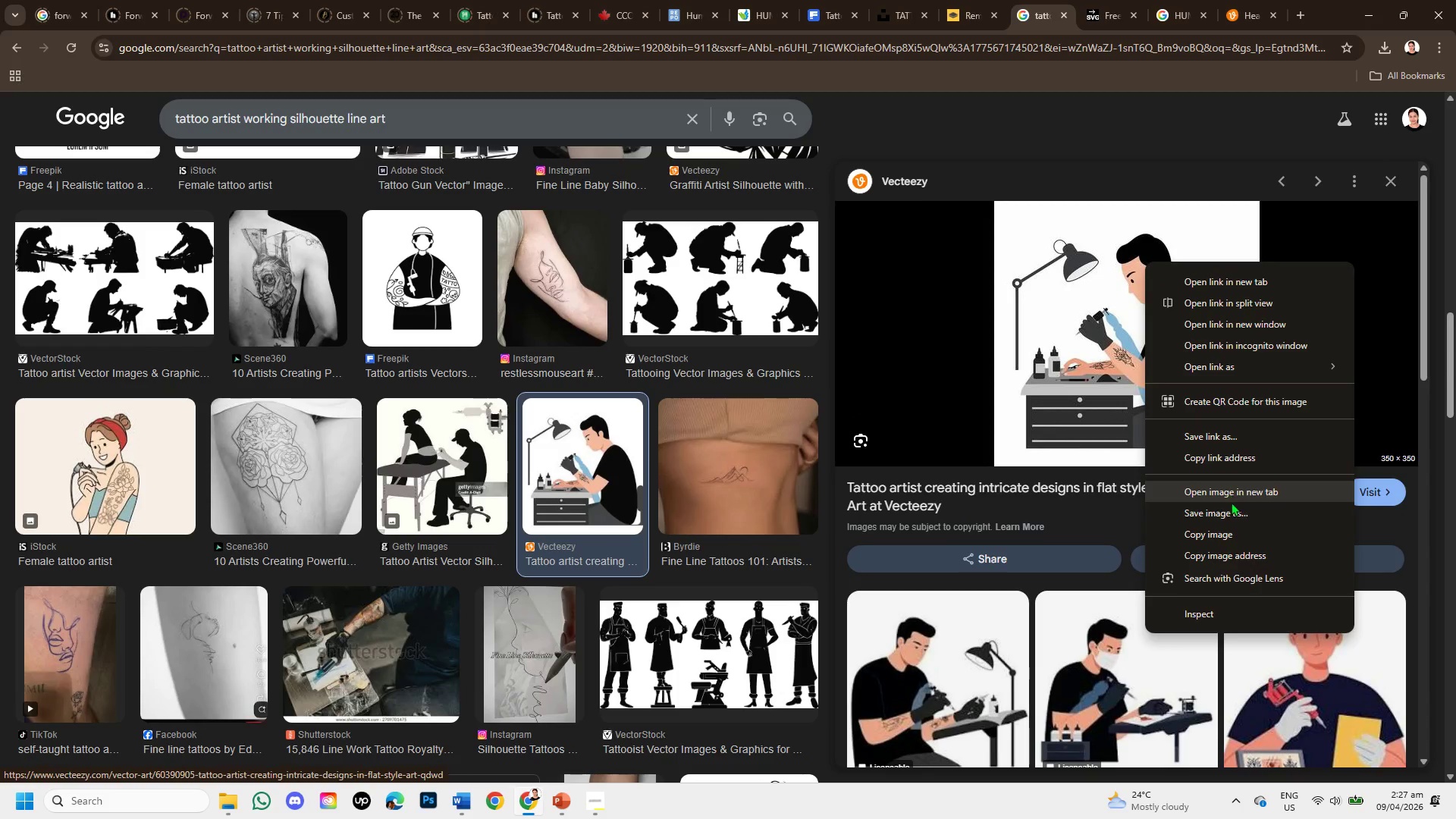 
left_click([1235, 531])
 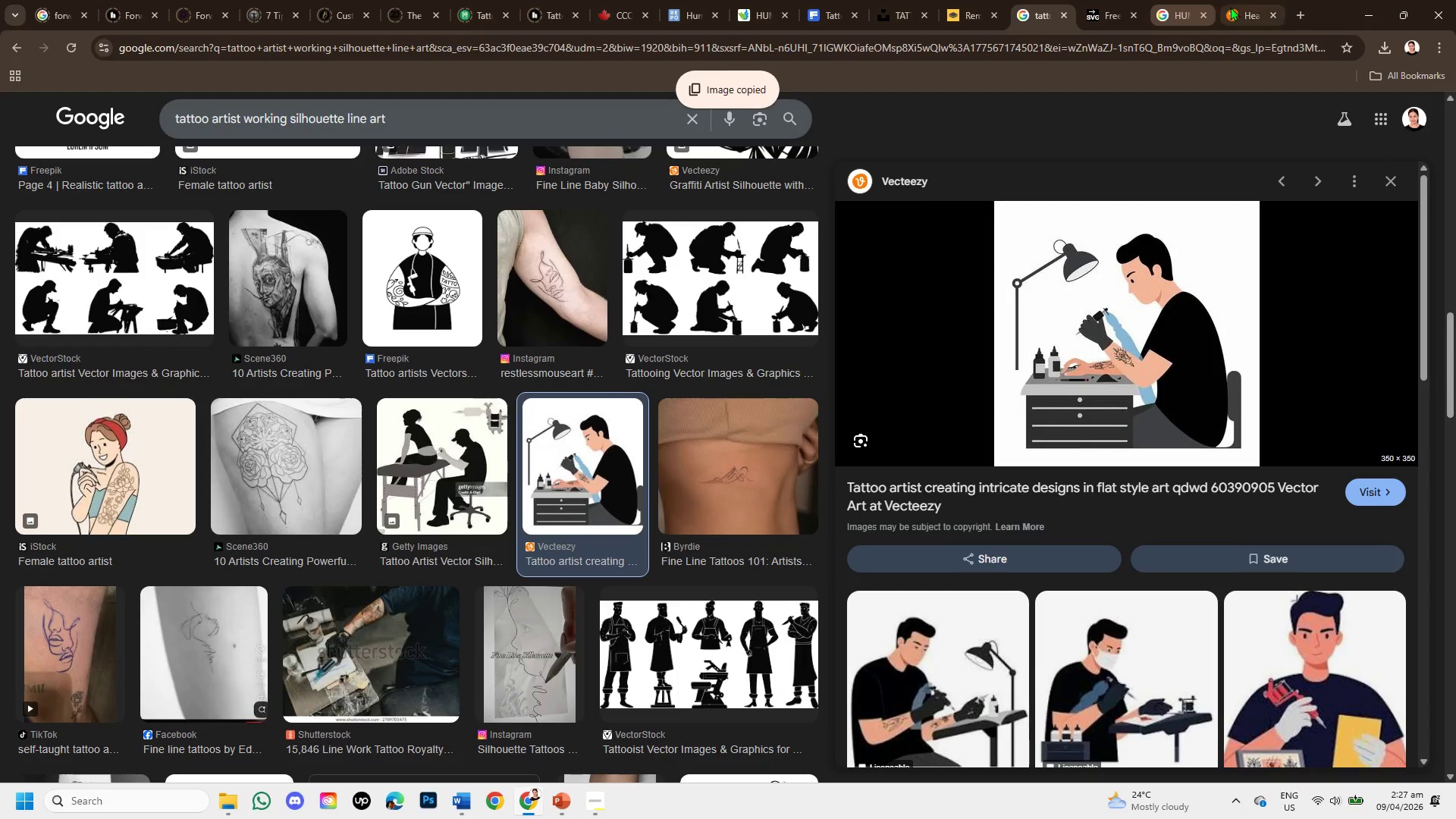 
left_click([1097, 7])
 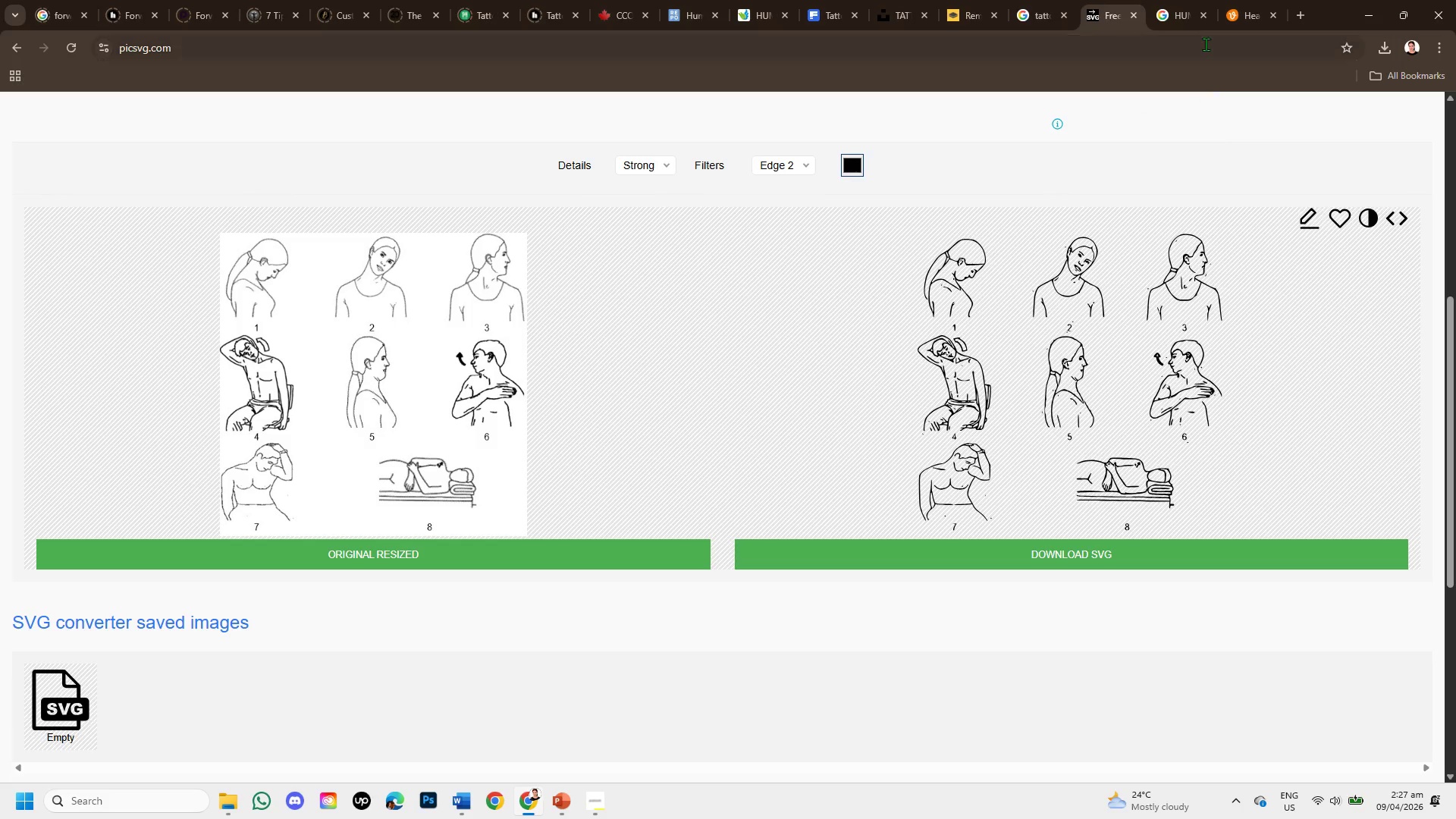 
scroll: coordinate [1034, 287], scroll_direction: up, amount: 3.0
 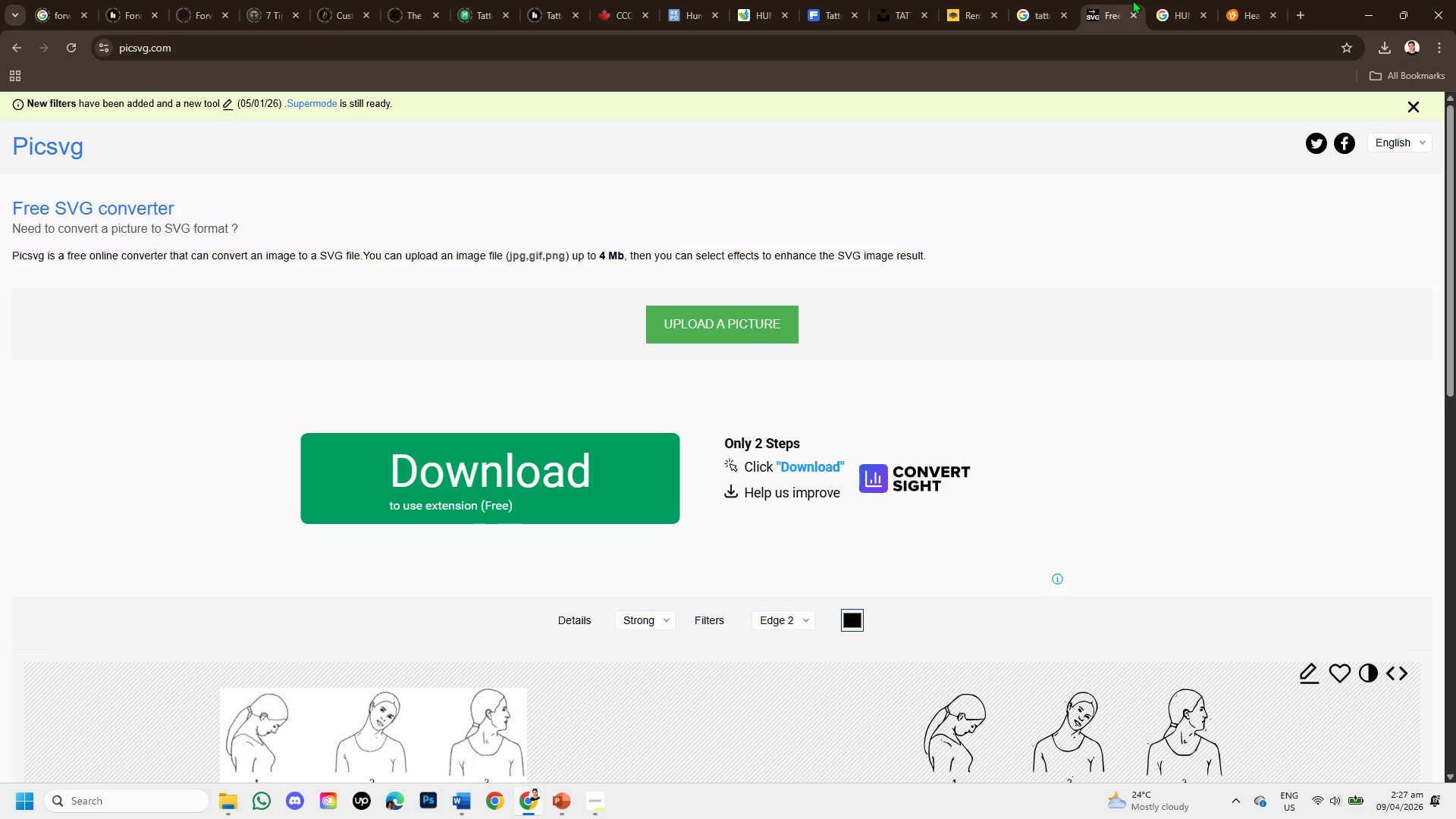 
left_click([1031, 8])
 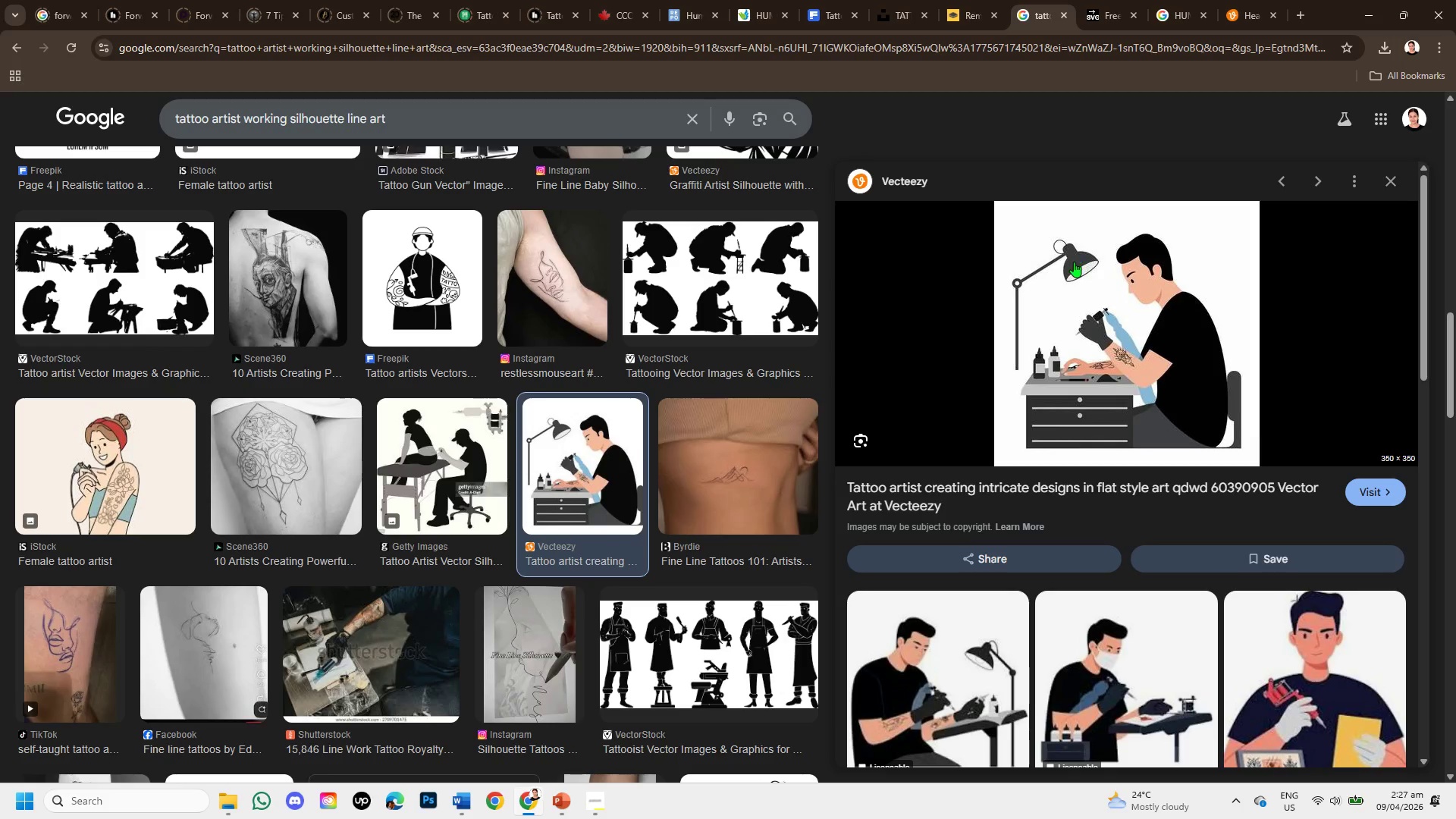 
right_click([1074, 262])
 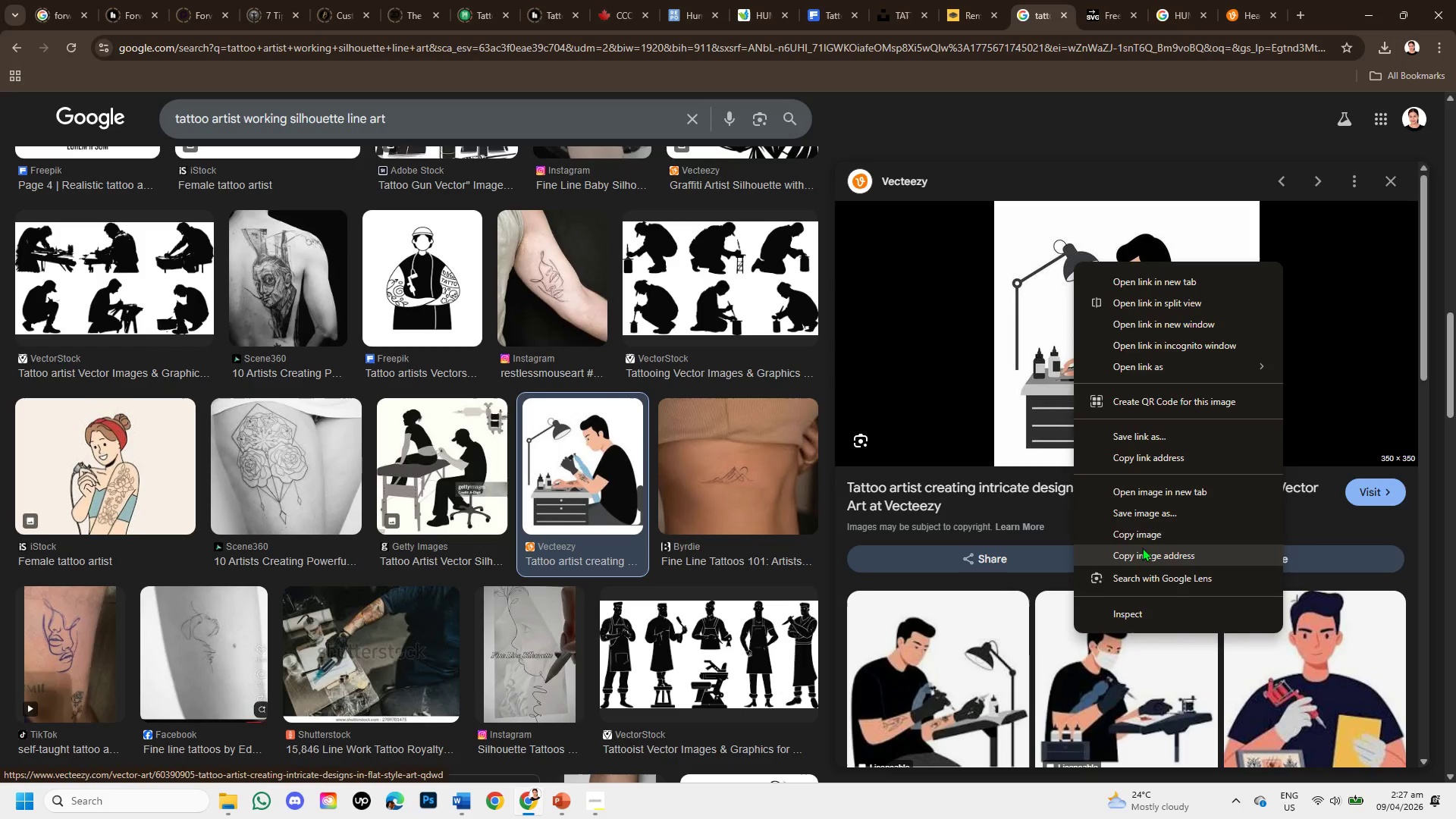 
left_click([1142, 509])
 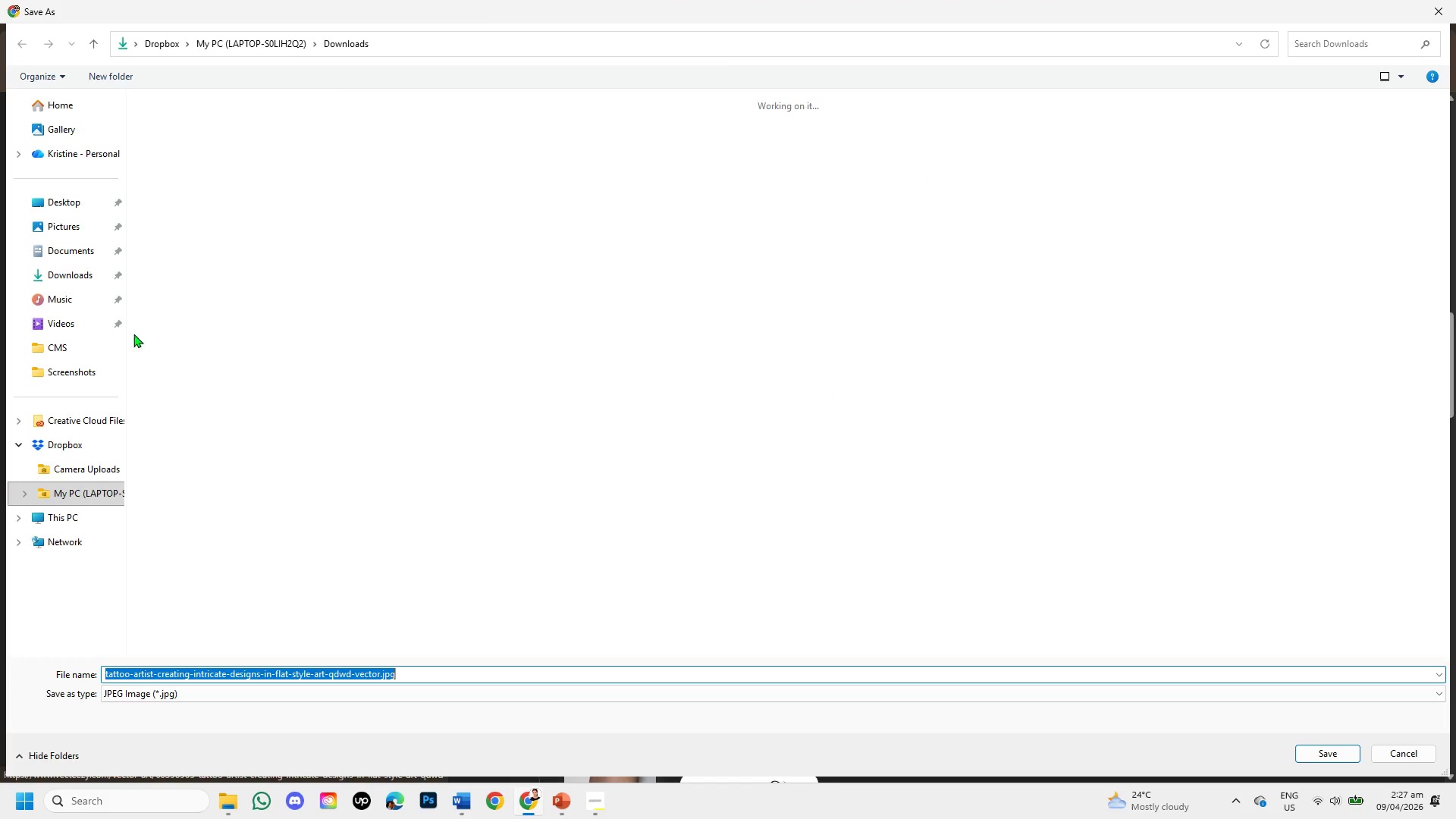 
left_click([83, 275])
 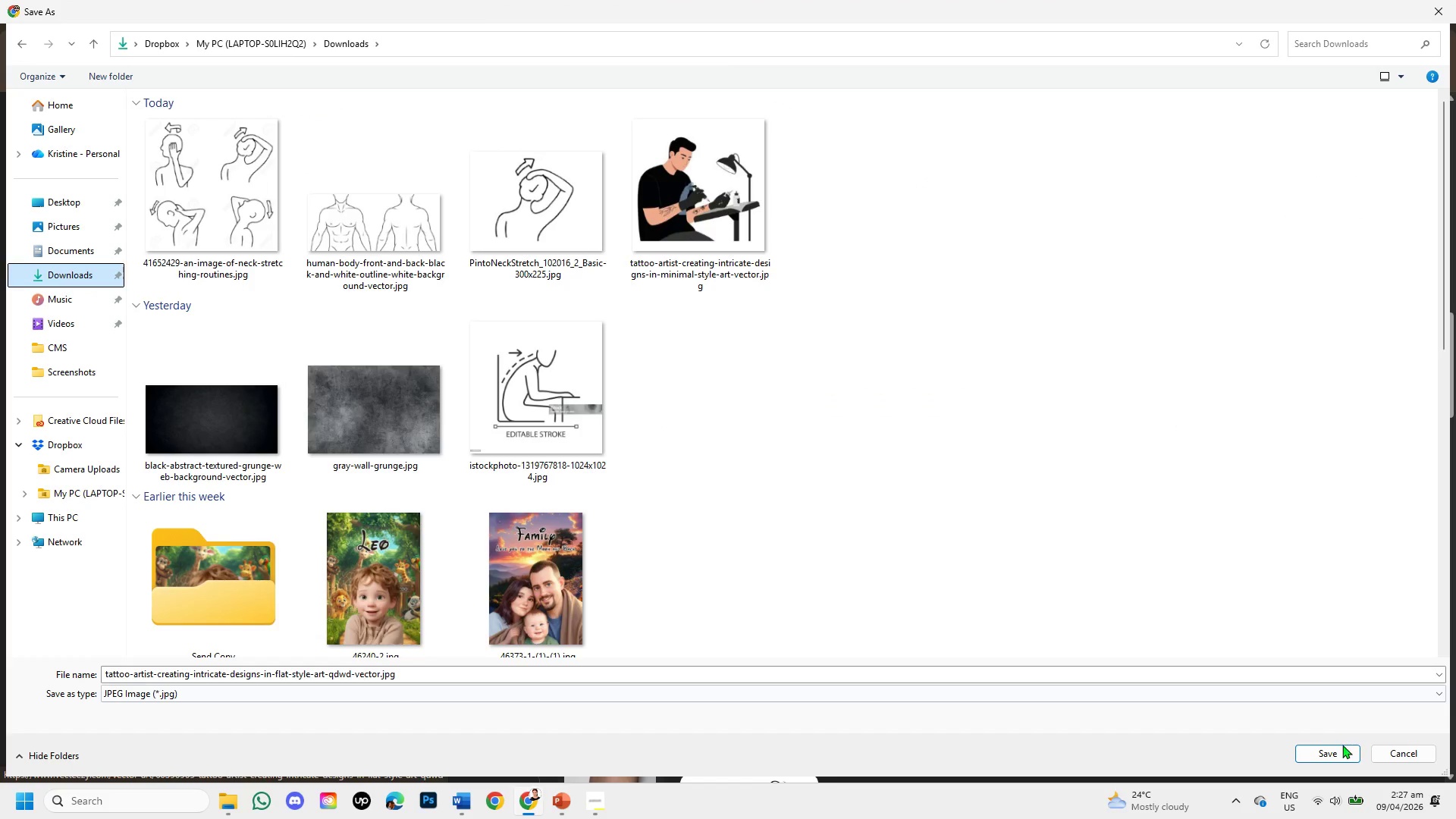 
left_click([1343, 745])
 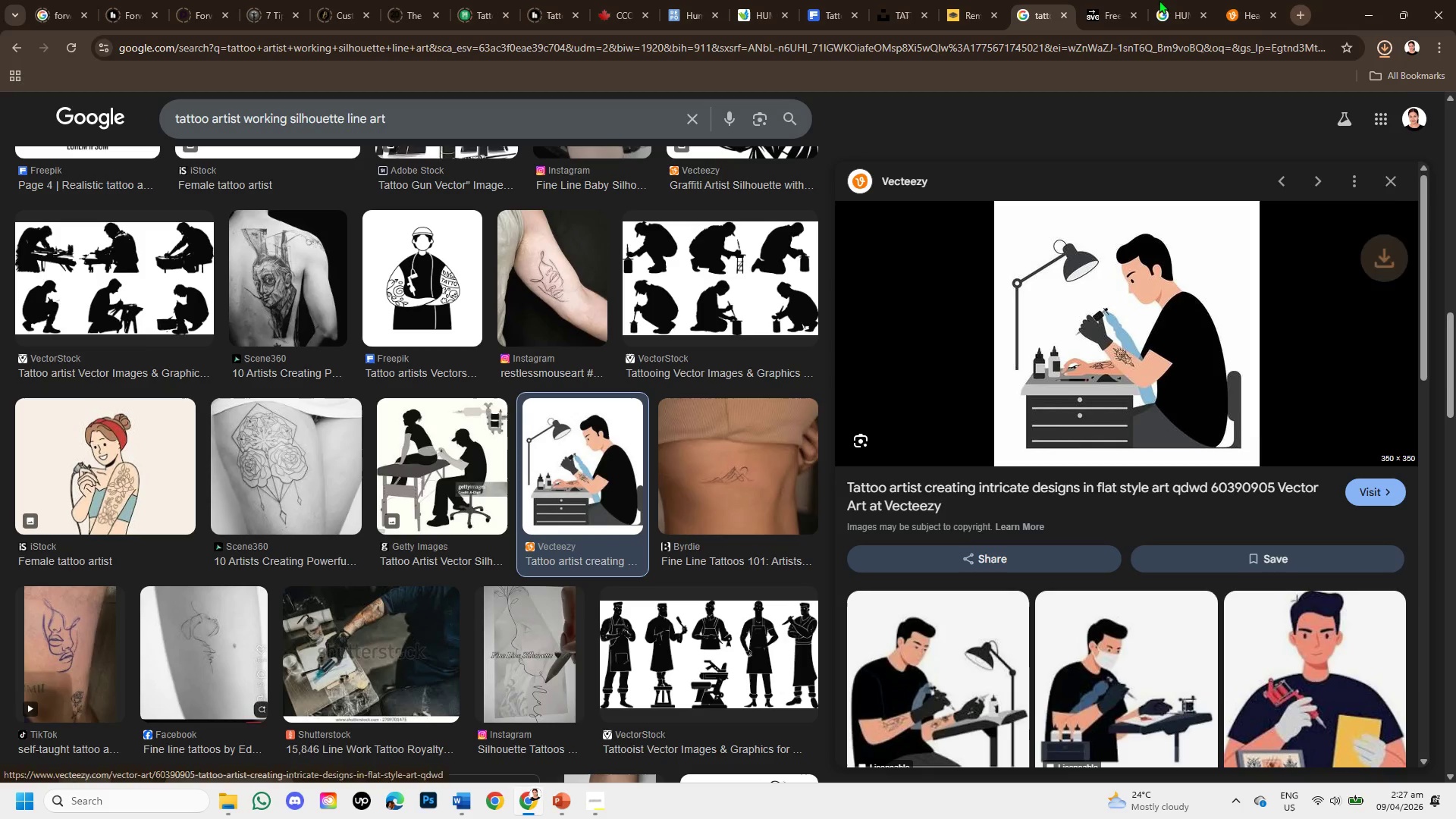 
left_click([1093, 0])
 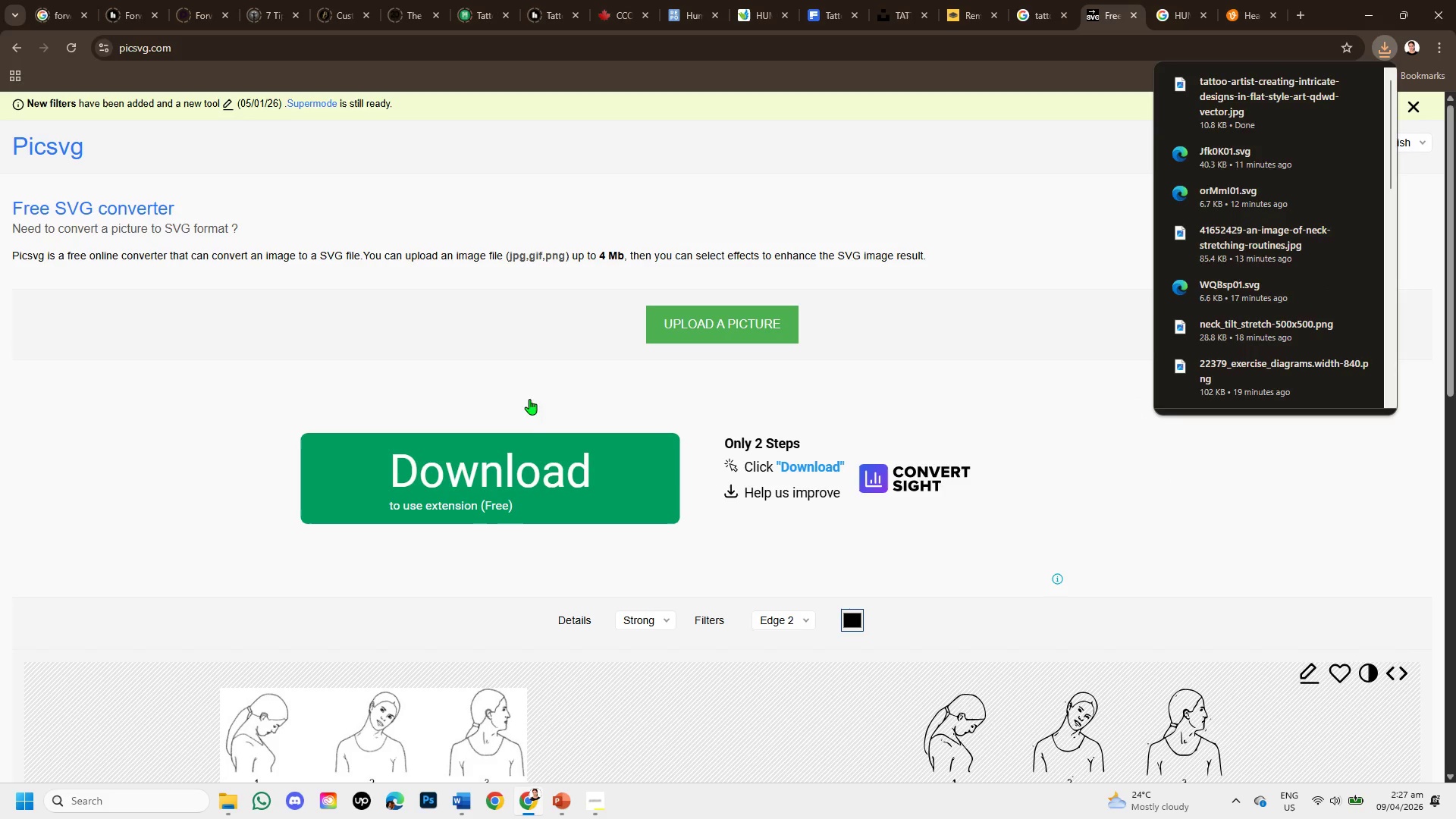 
left_click([531, 466])
 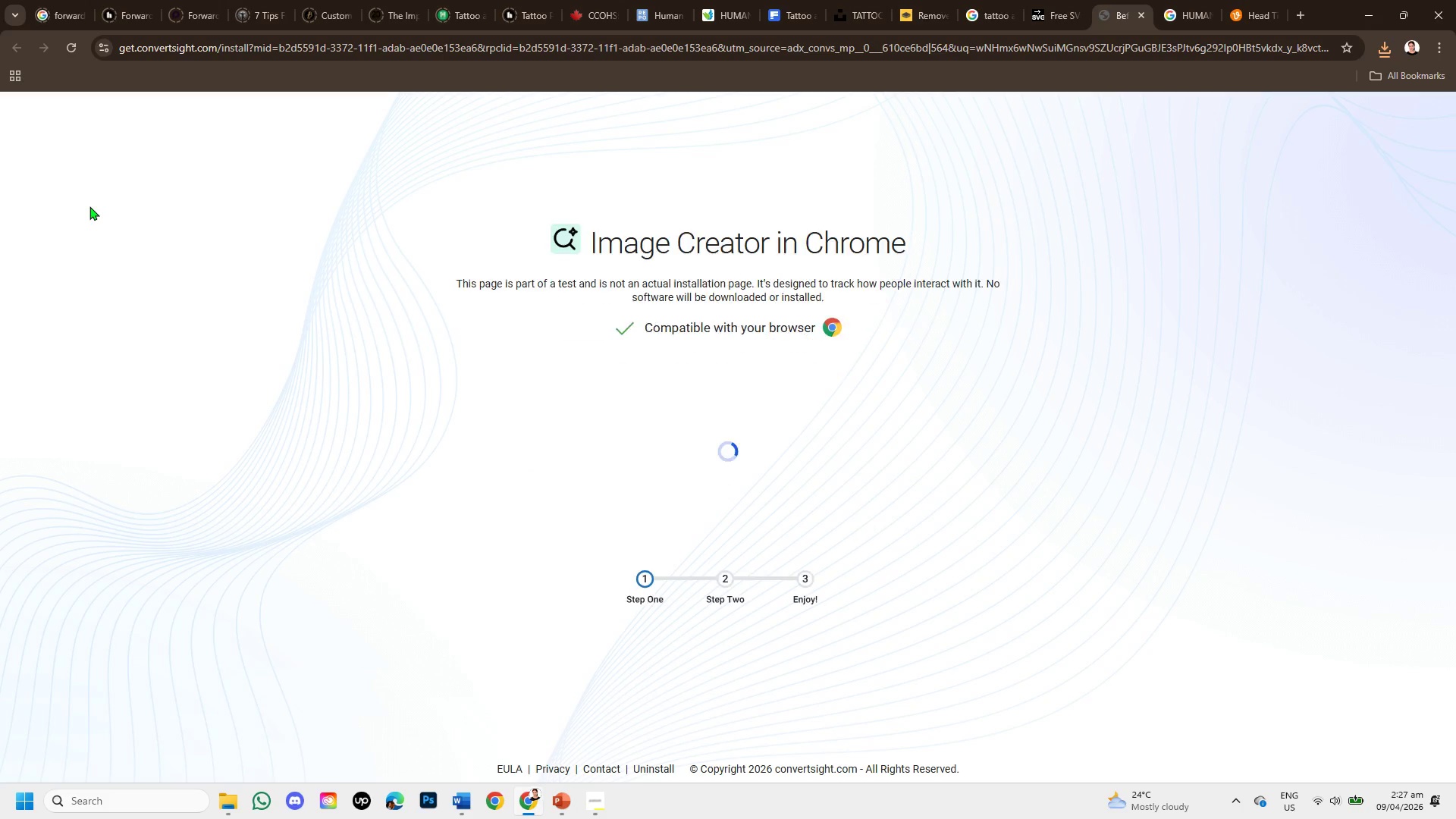 
wait(9.03)
 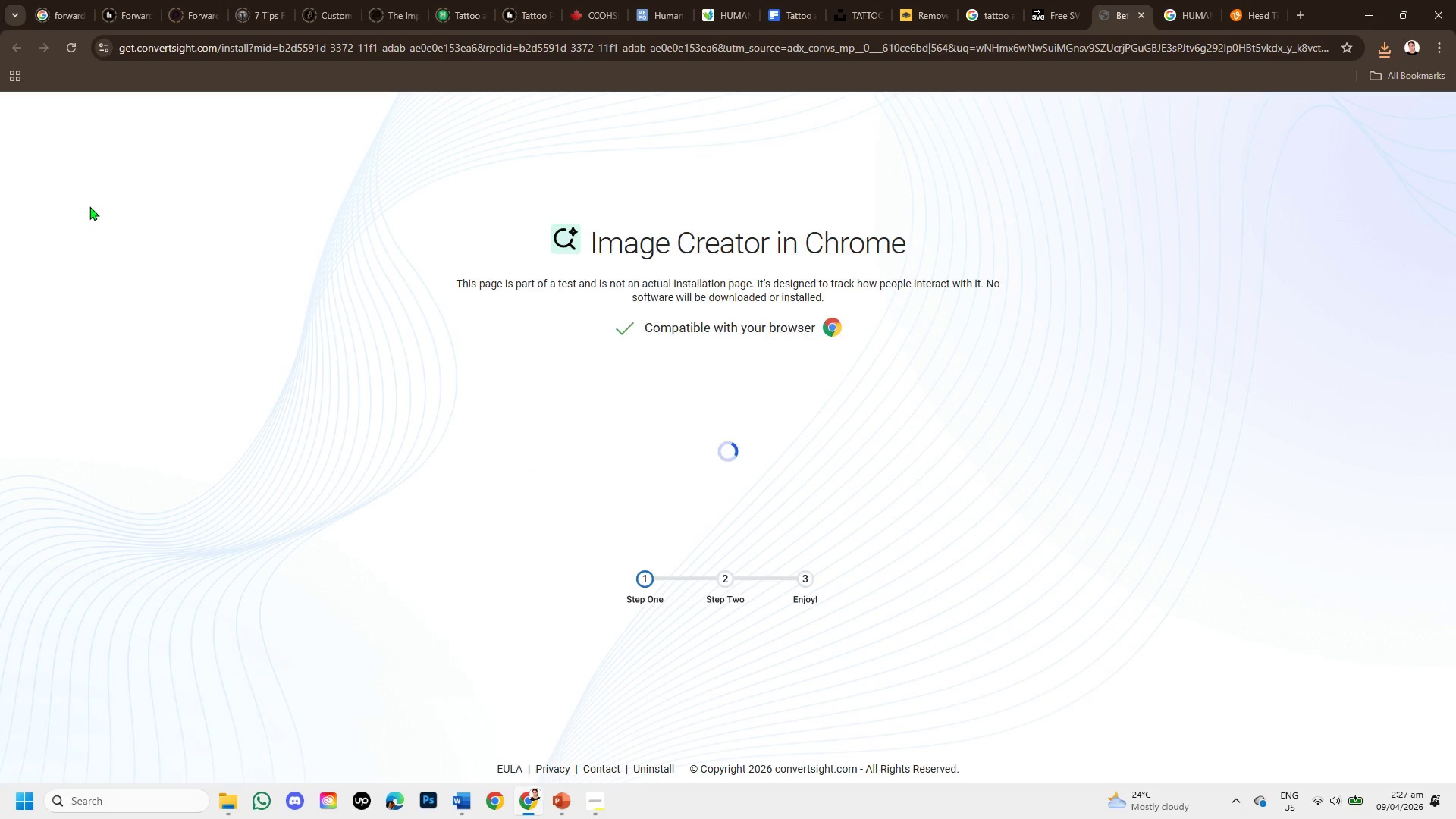 
left_click([1065, 10])
 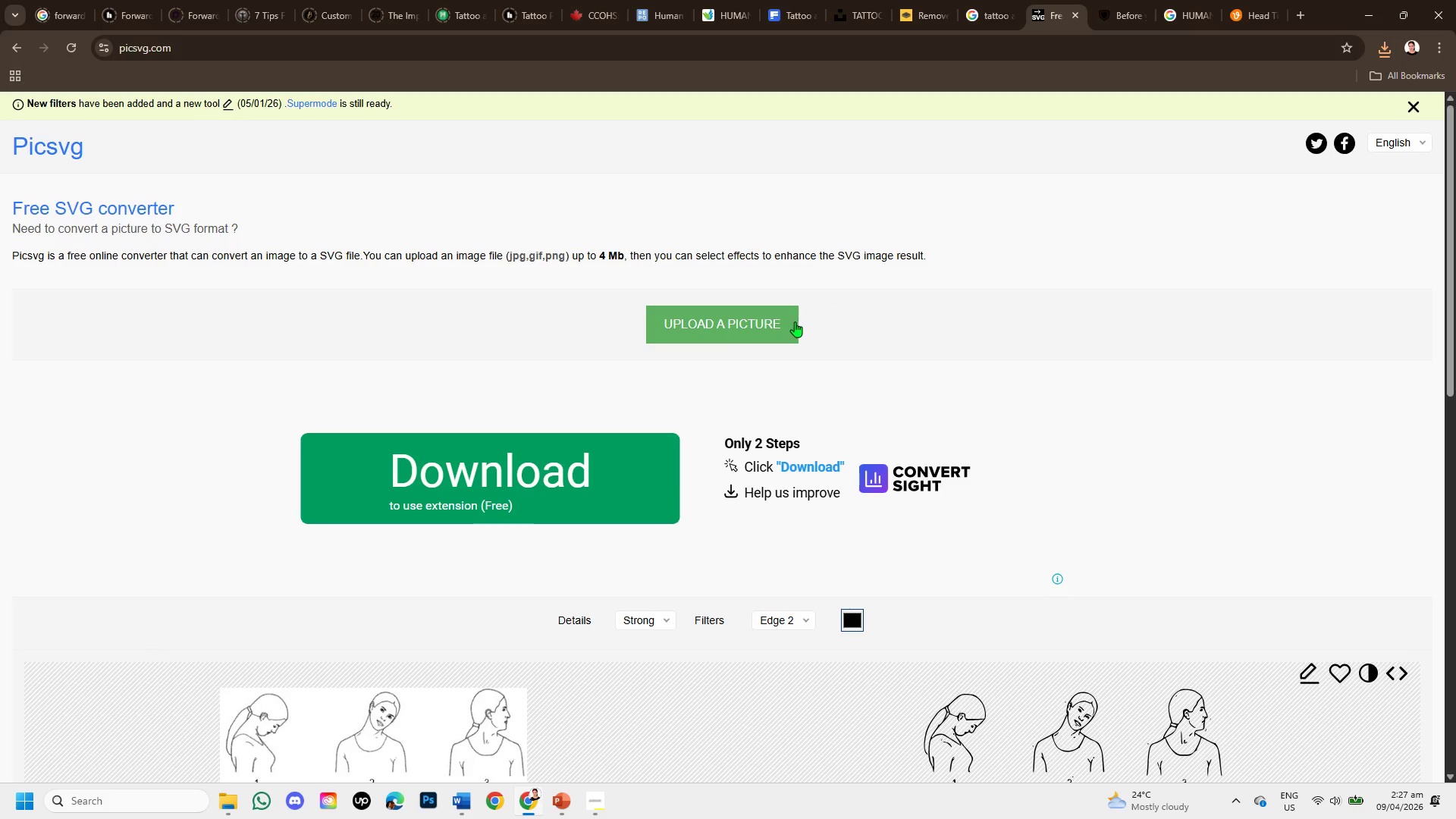 
left_click([781, 322])
 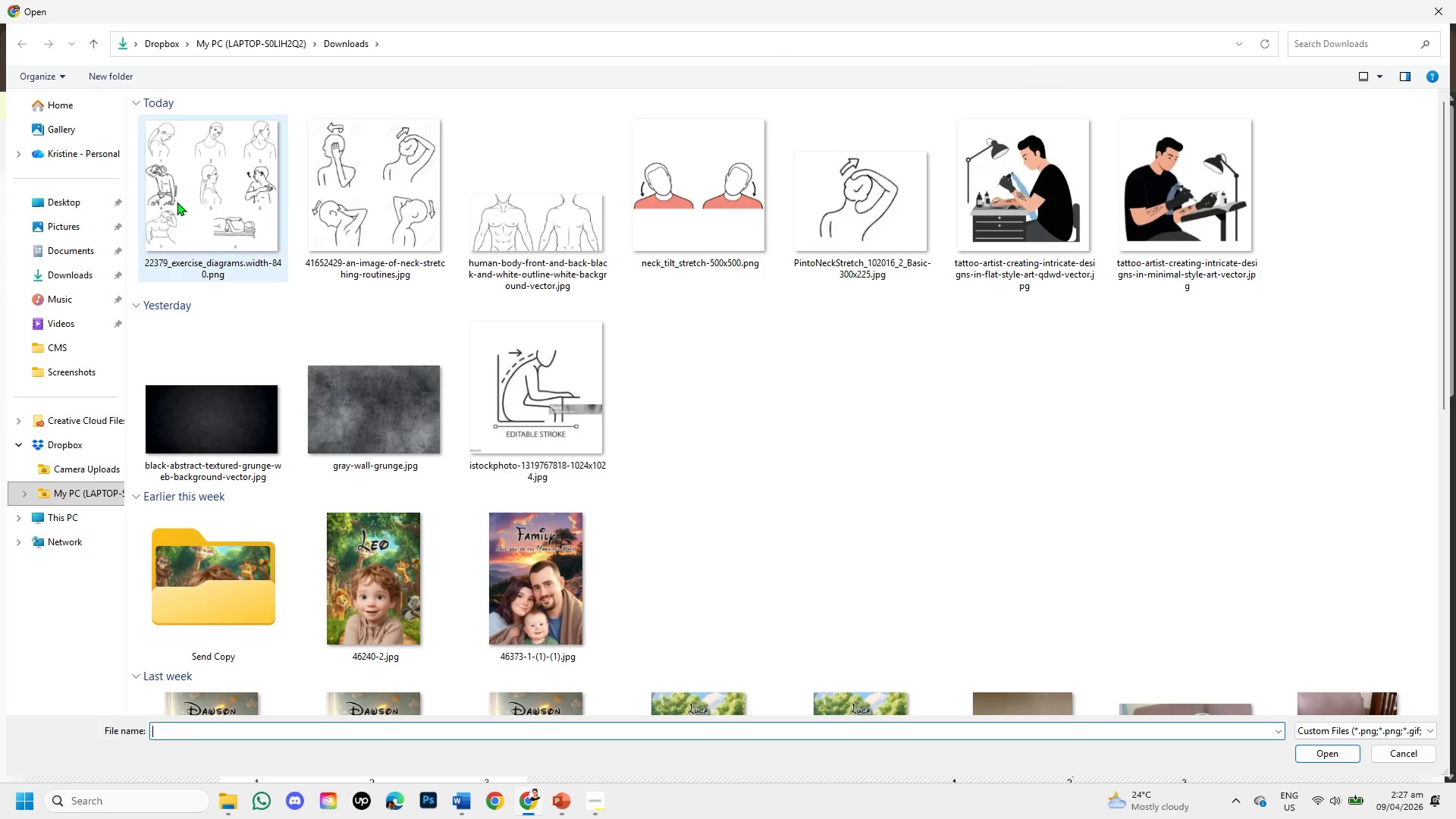 
left_click([102, 275])
 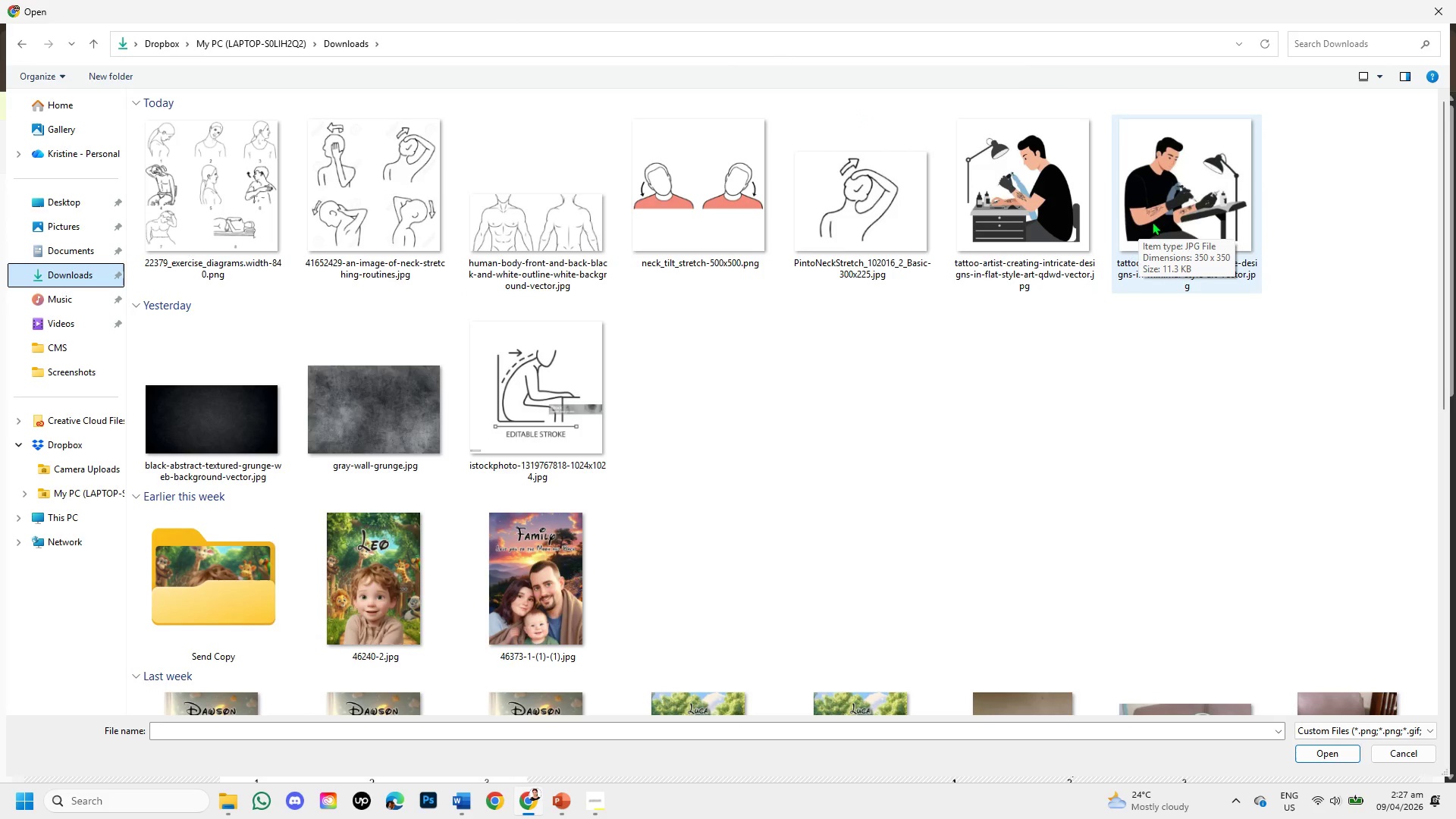 
wait(5.77)
 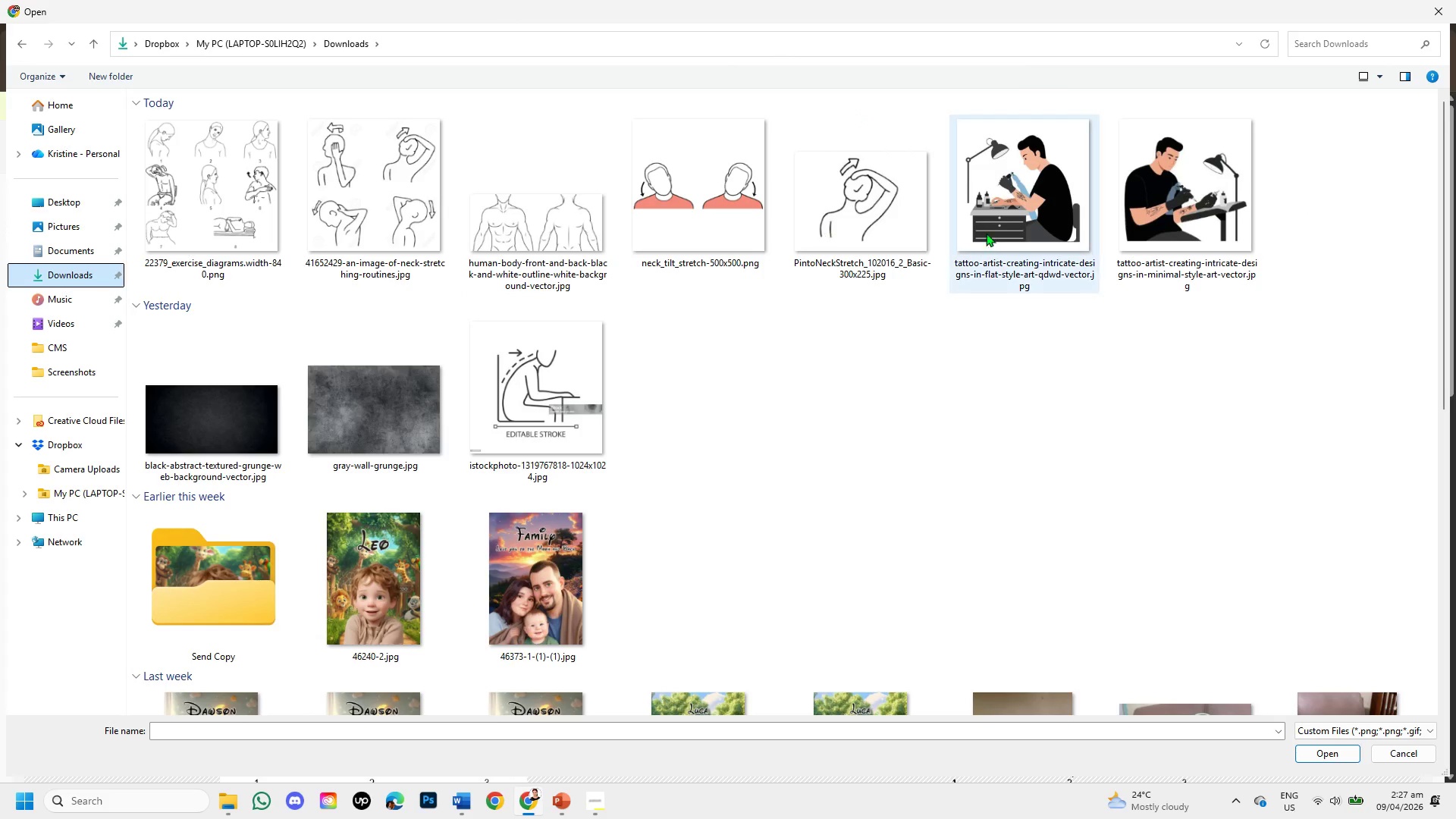 
double_click([1061, 208])
 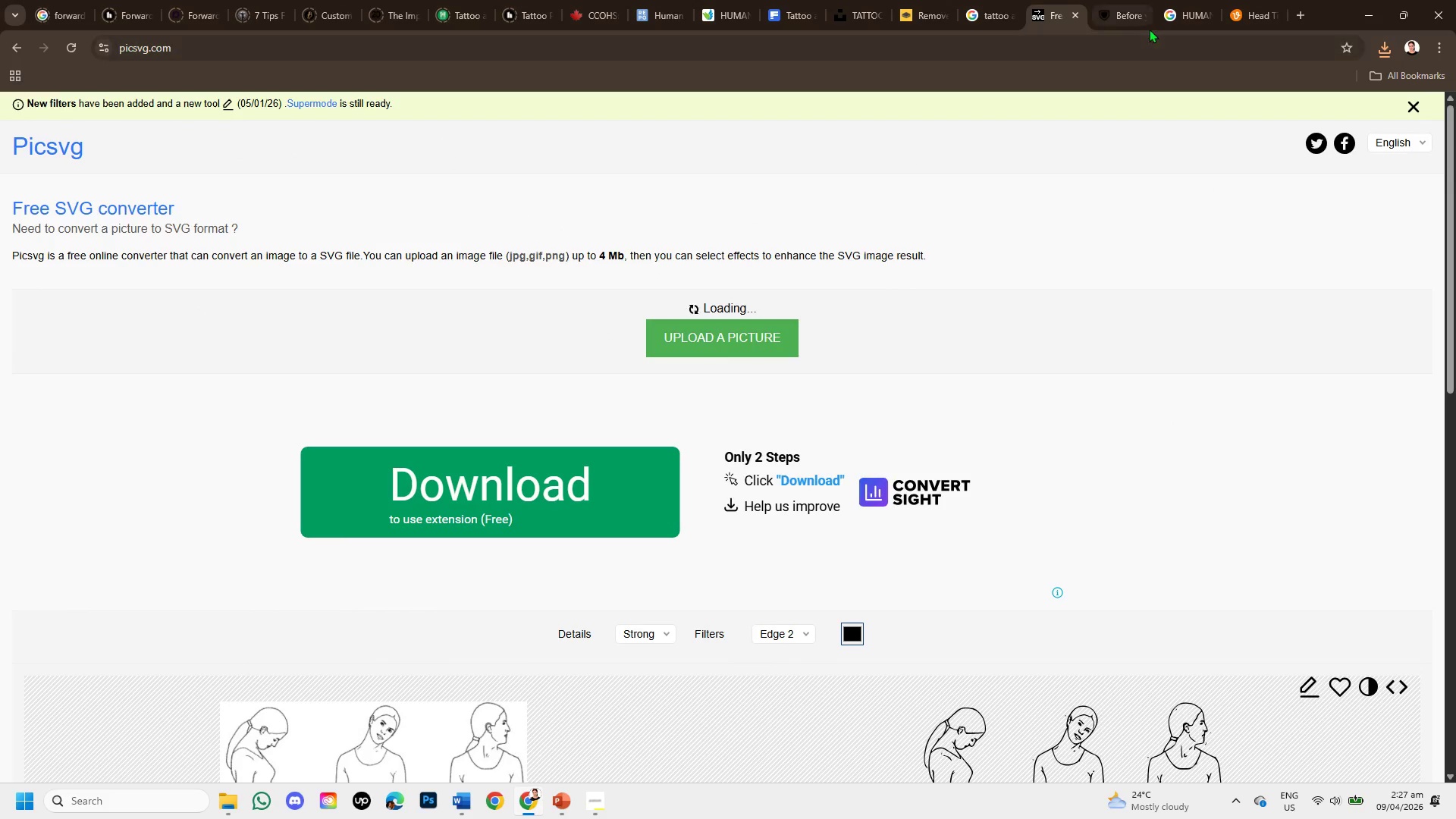 
left_click([1129, 15])
 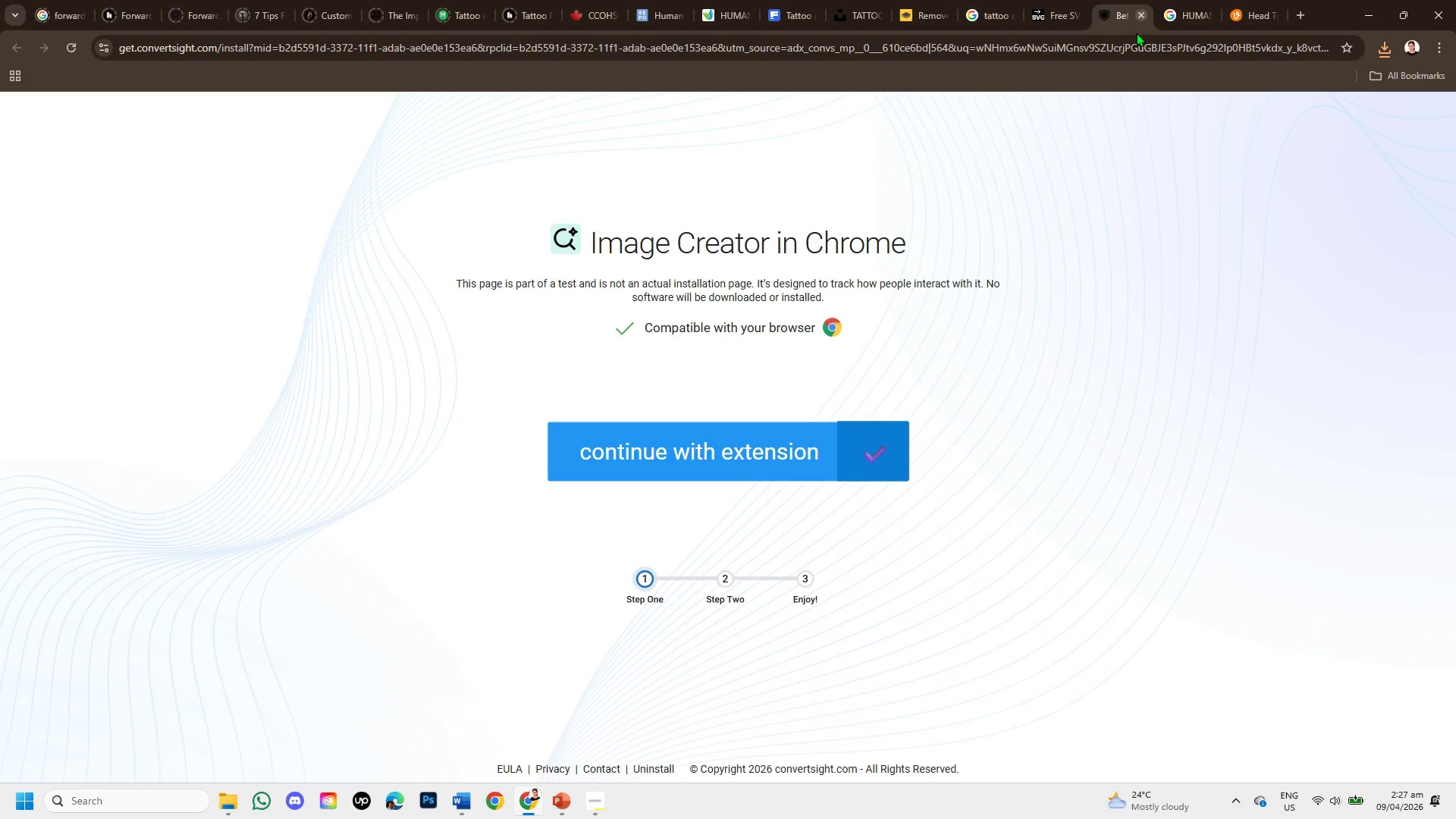 
left_click([1138, 10])
 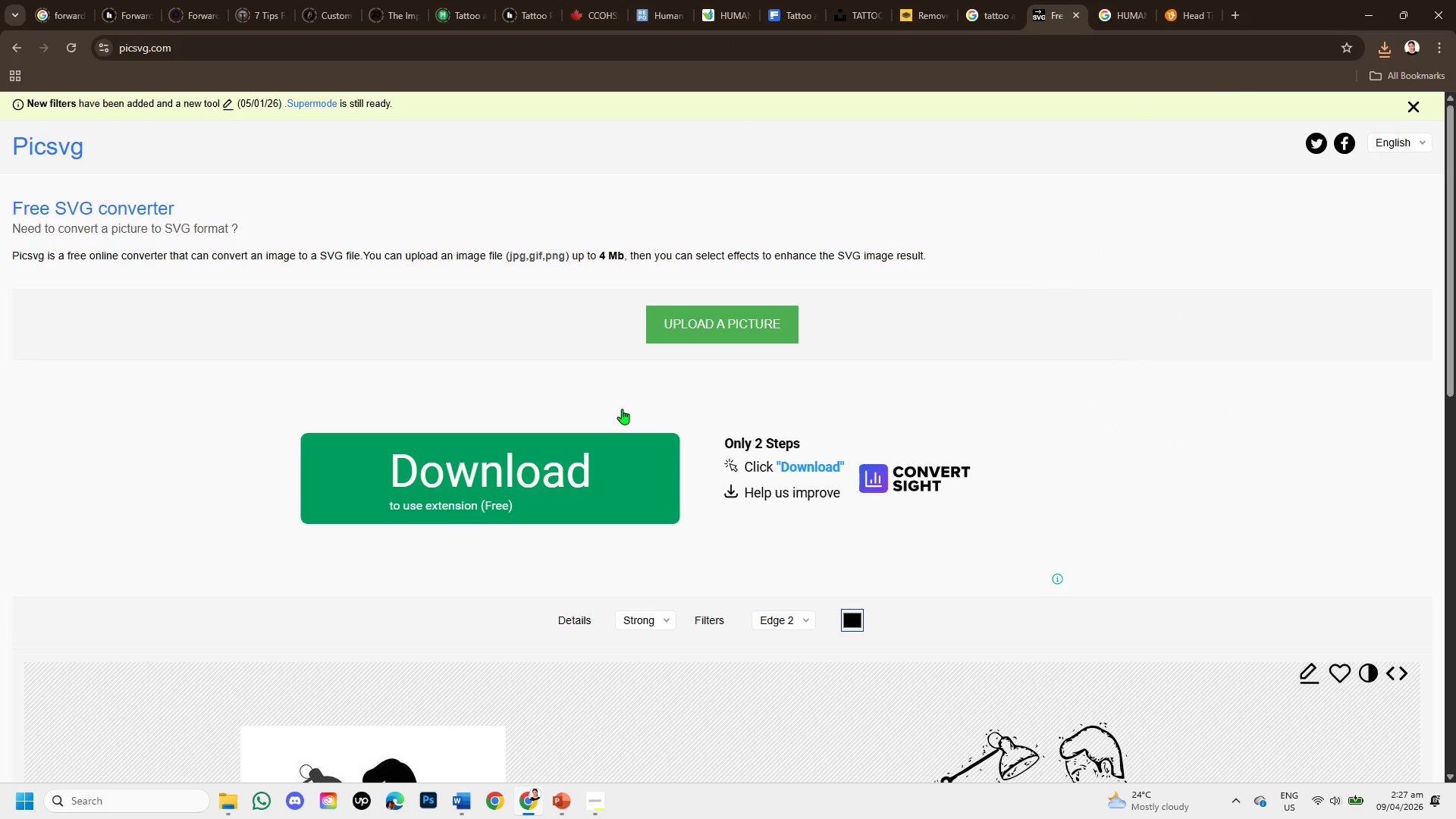 
scroll: coordinate [727, 576], scroll_direction: down, amount: 2.0
 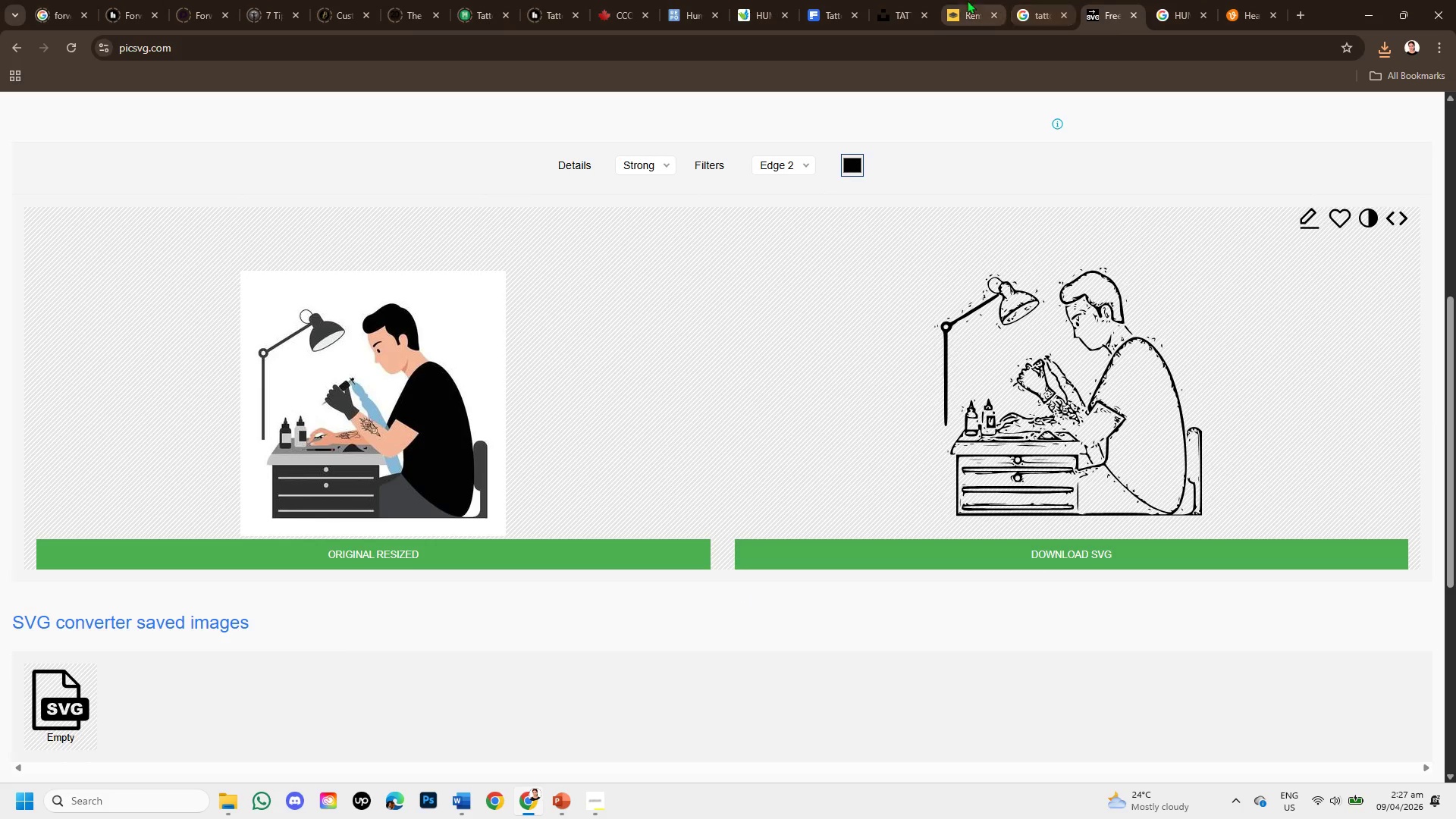 
wait(5.28)
 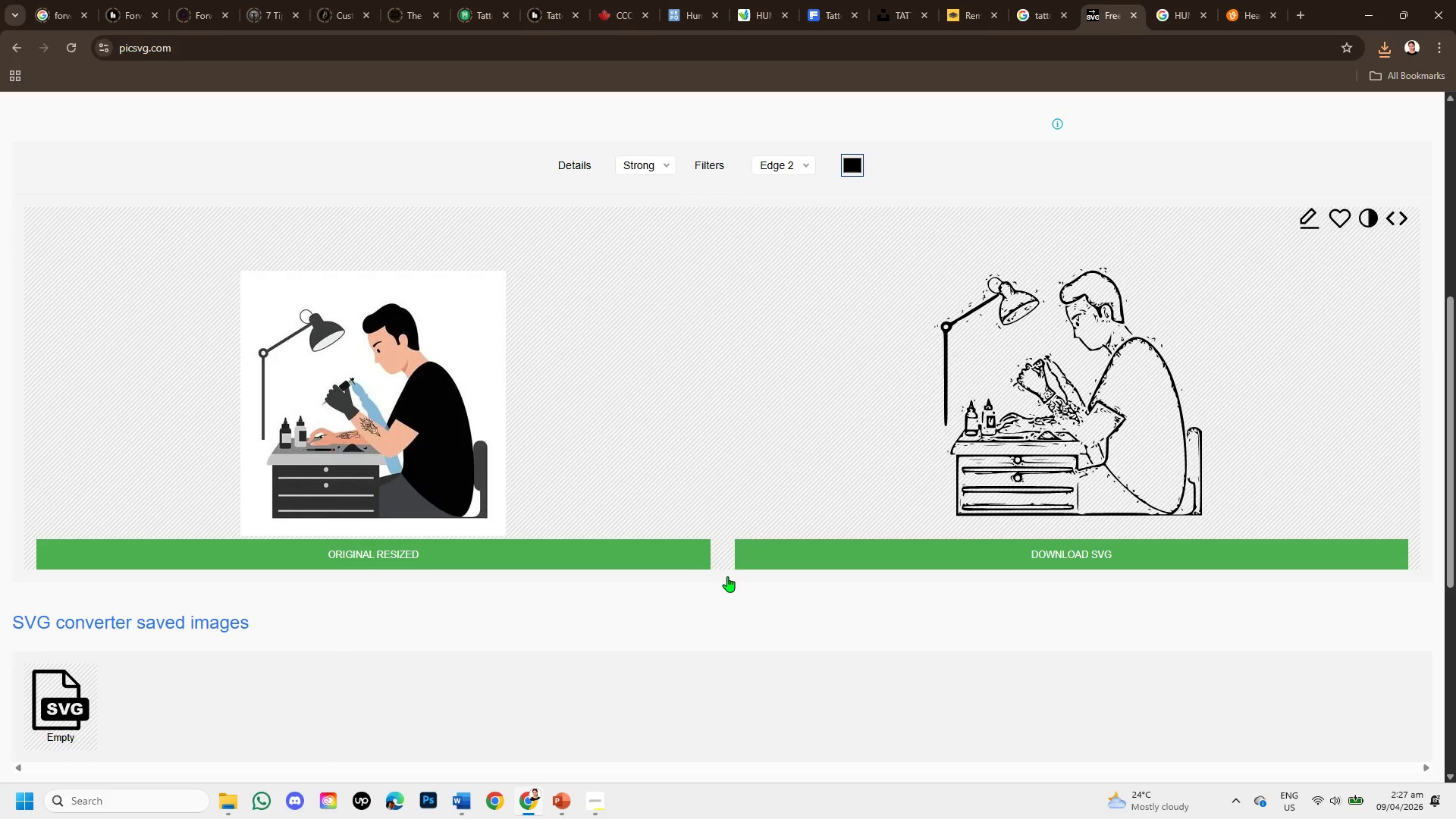 
left_click([1040, 2])
 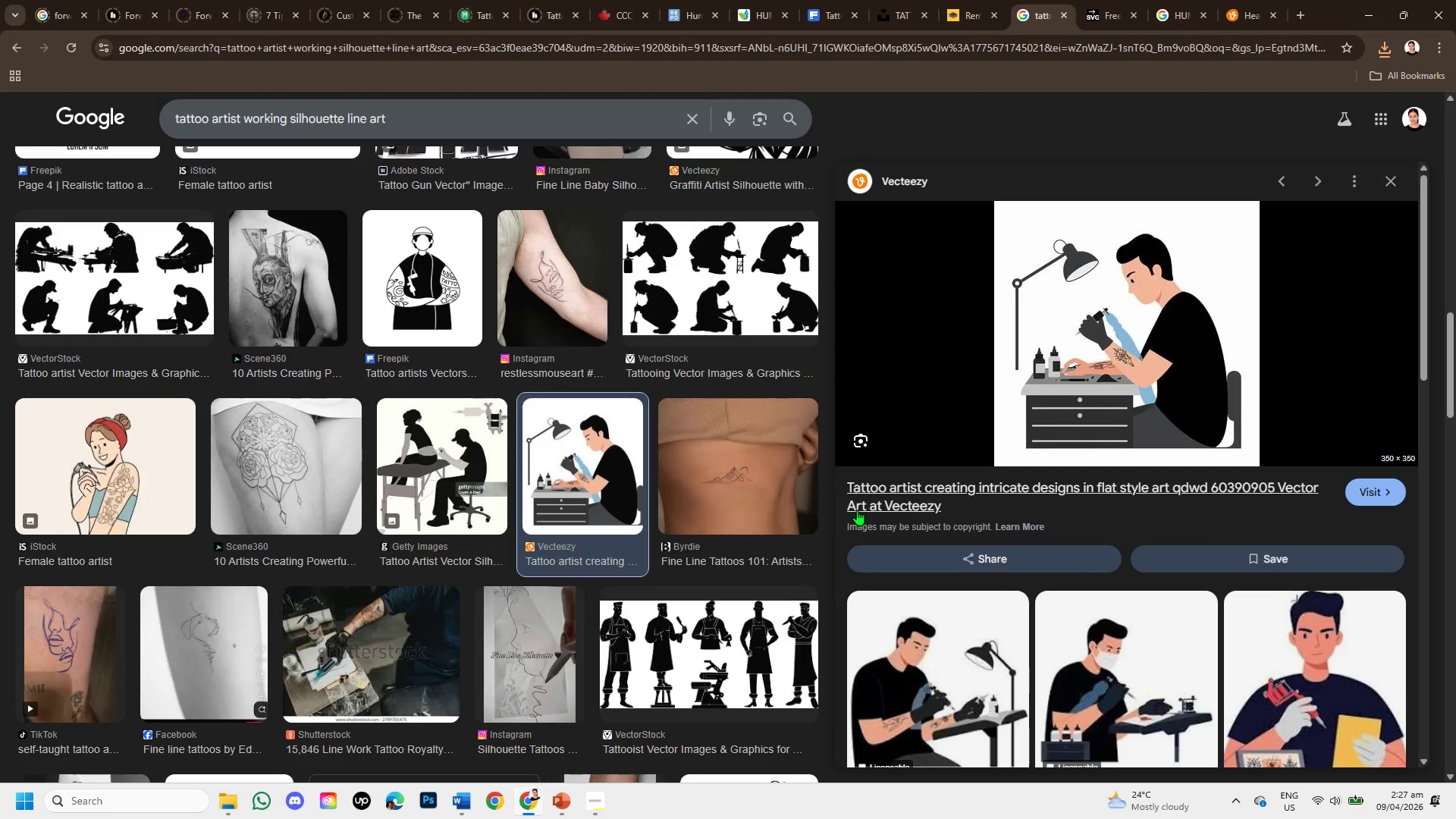 
scroll: coordinate [1044, 373], scroll_direction: up, amount: 6.0
 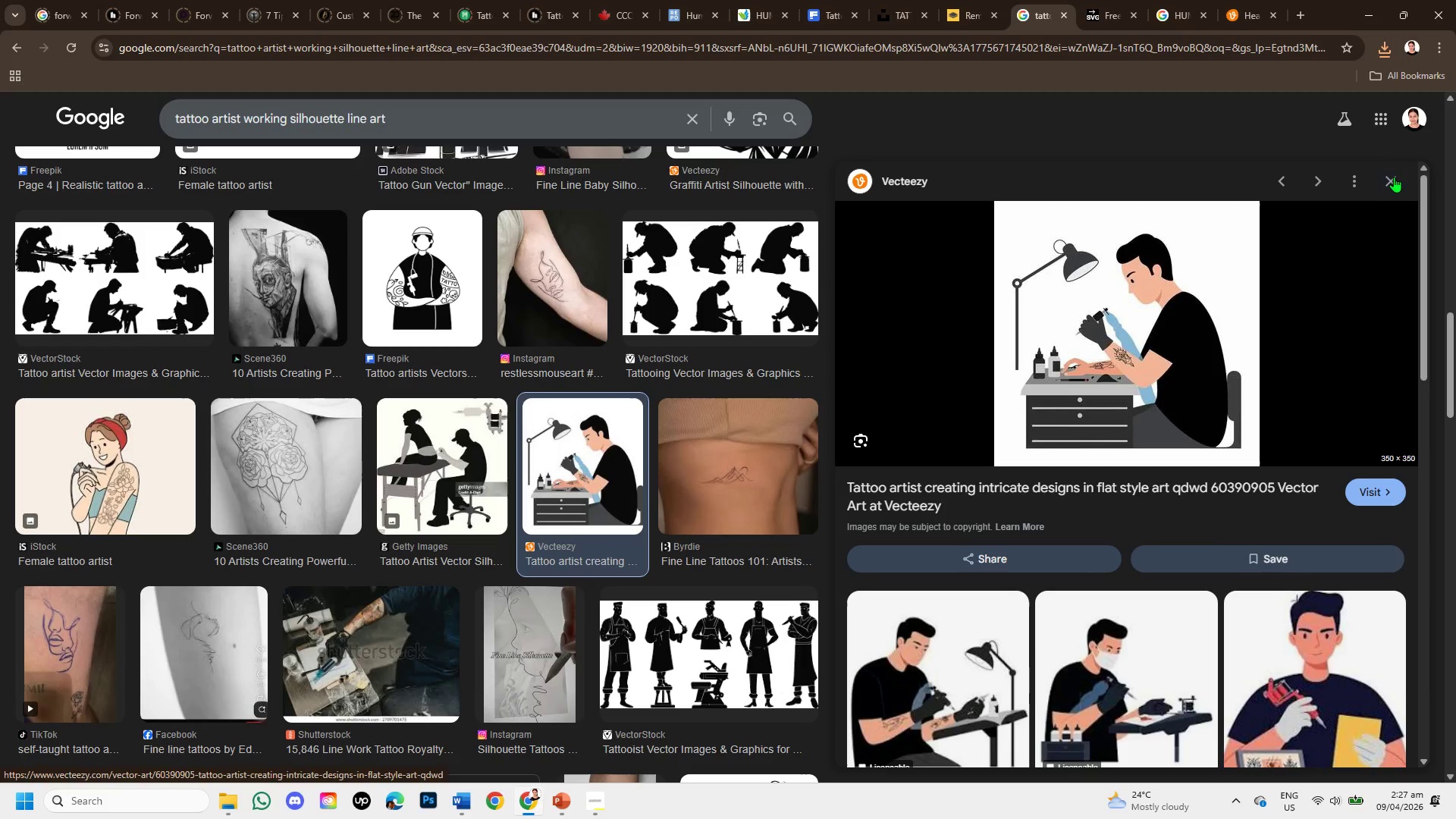 
left_click([1394, 175])
 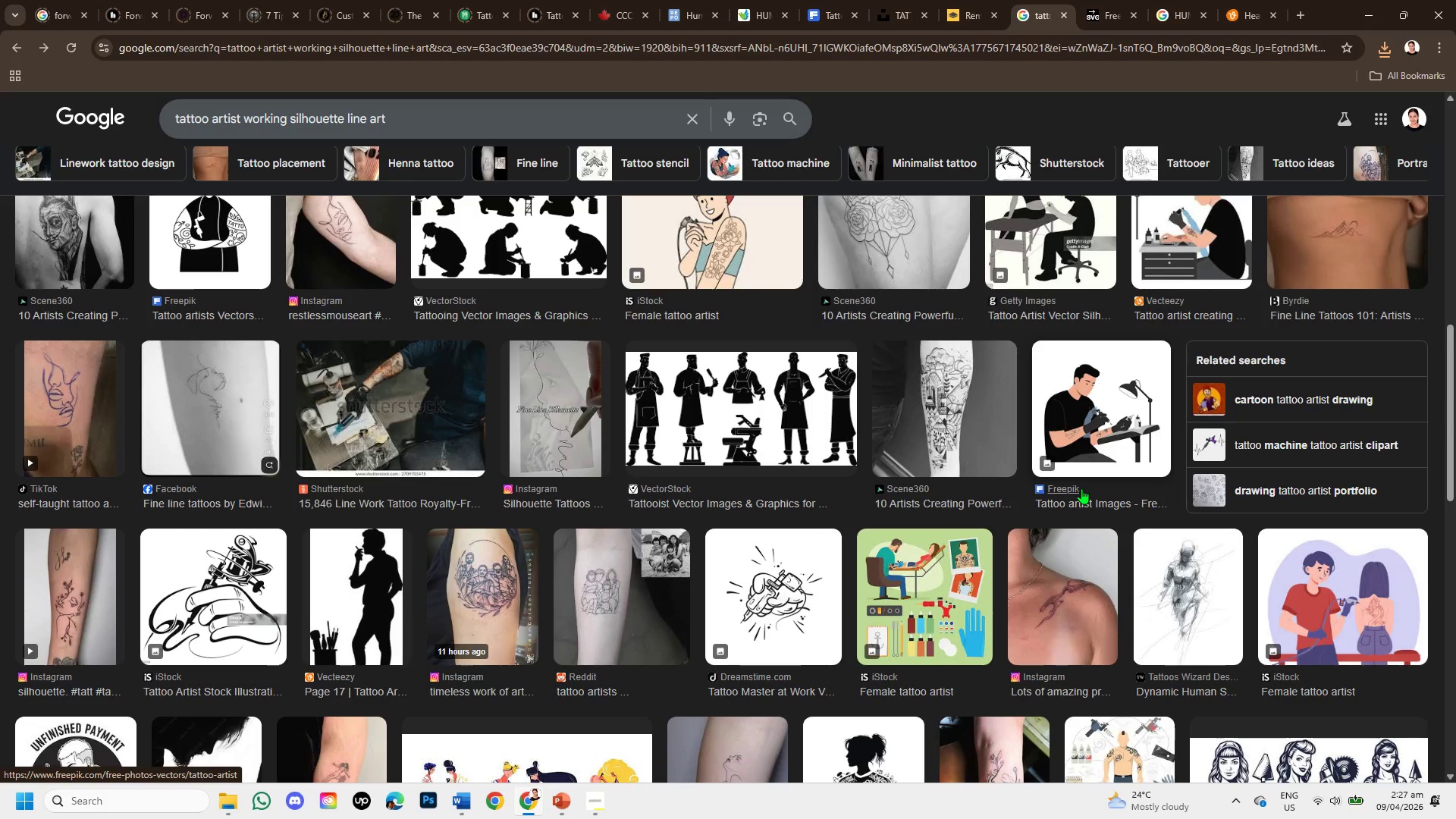 
scroll: coordinate [1211, 558], scroll_direction: up, amount: 6.0
 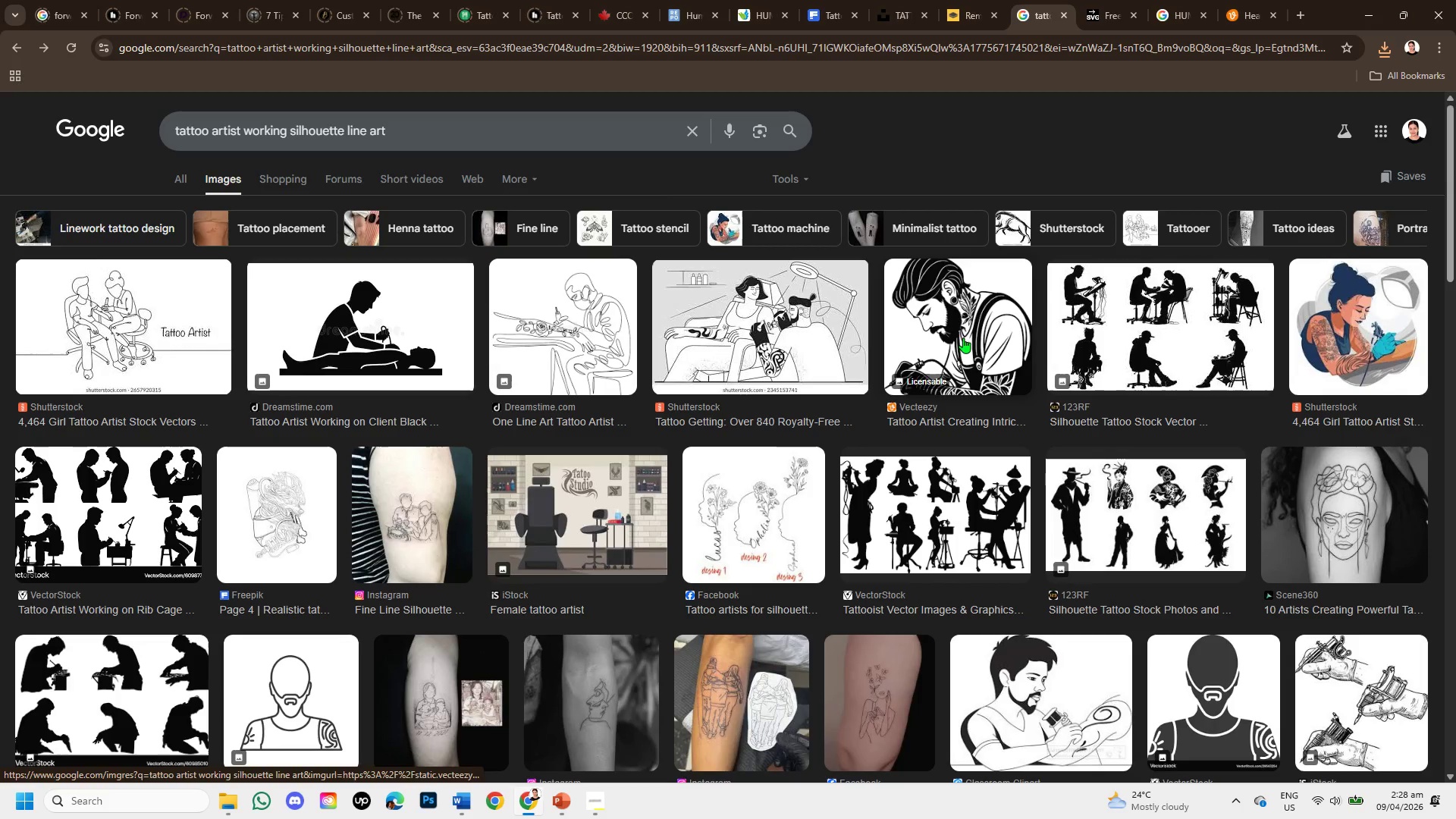 
left_click([965, 333])
 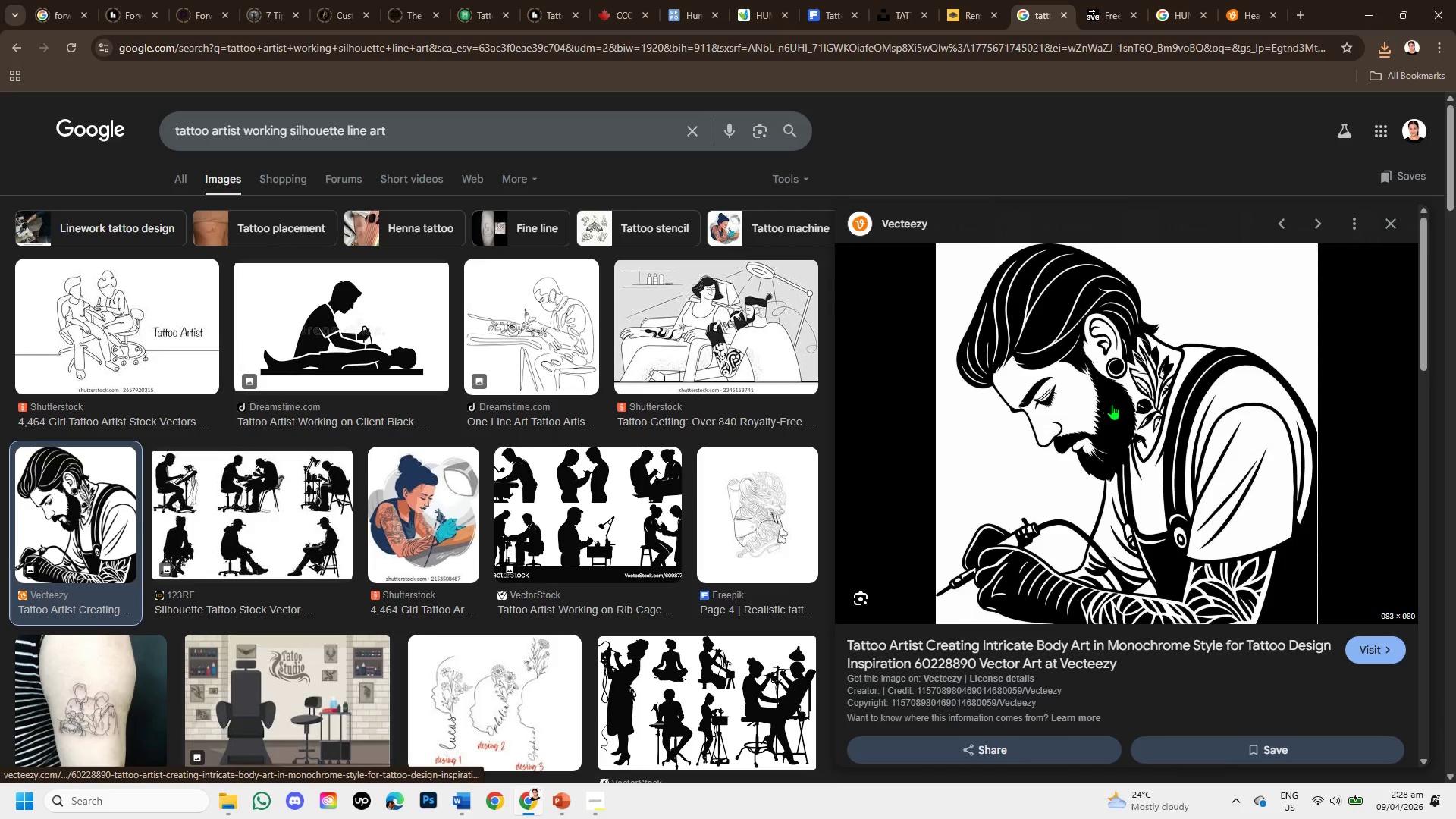 
right_click([1112, 404])
 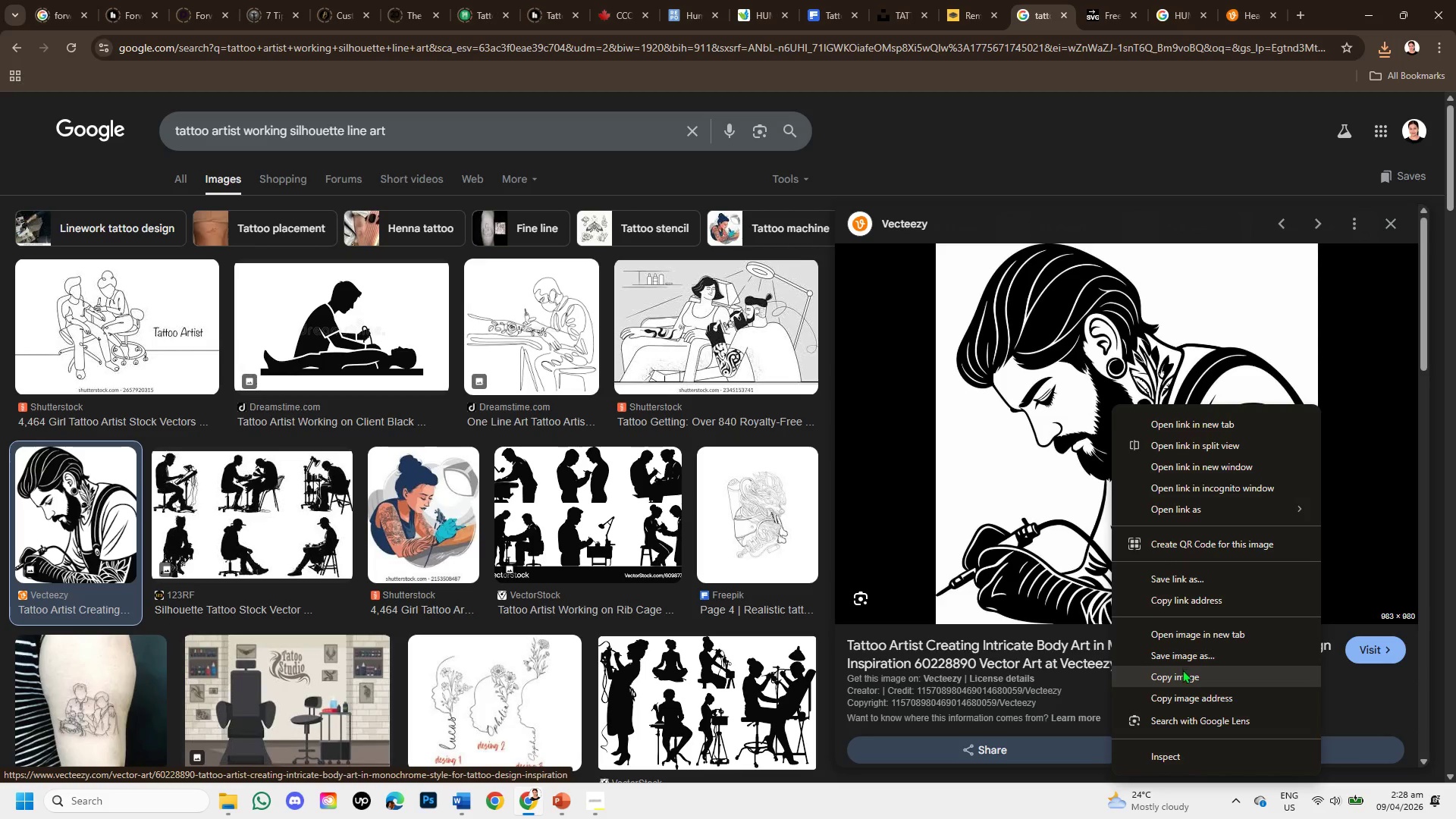 
left_click([1182, 653])
 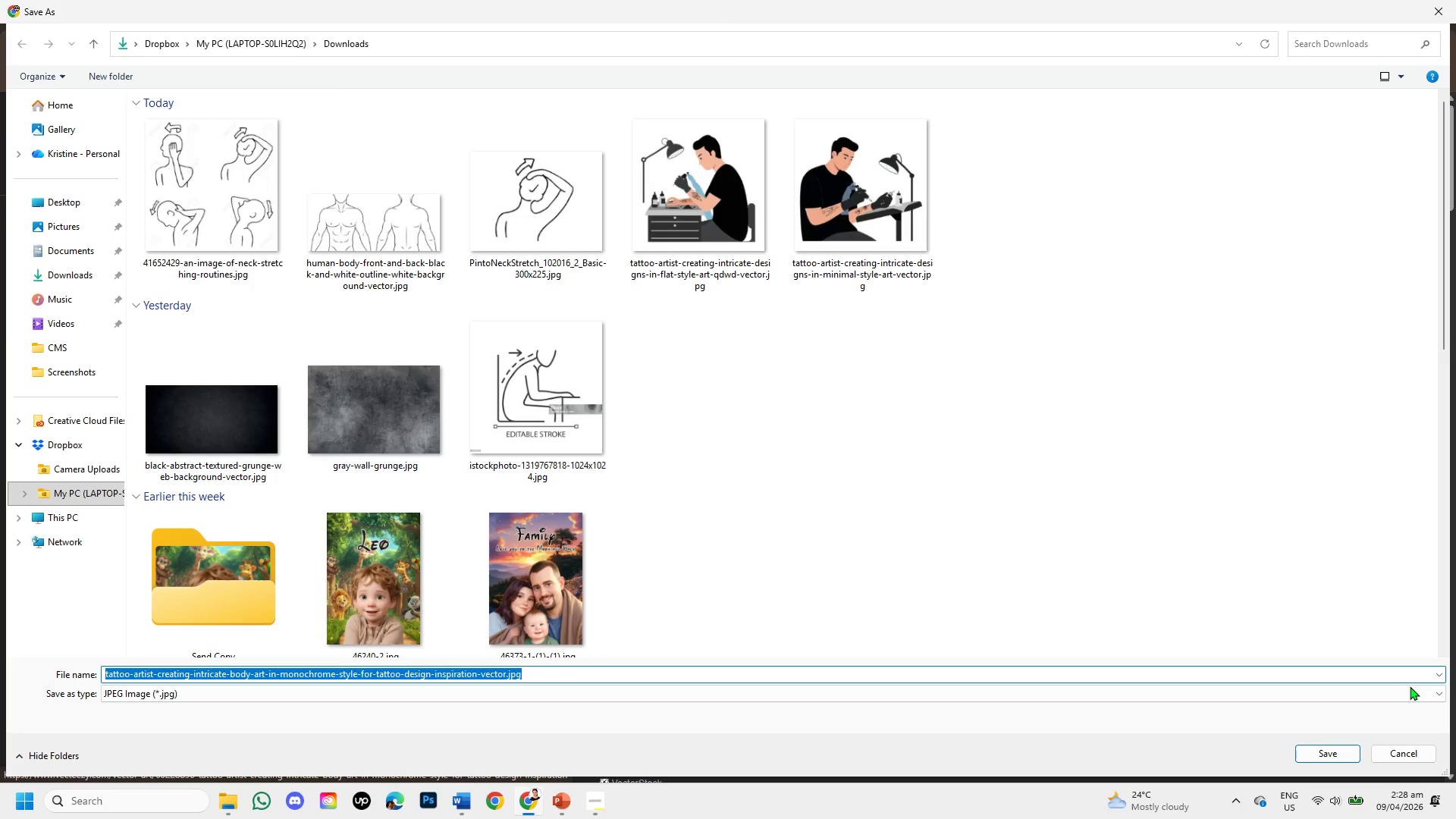 
left_click([48, 271])
 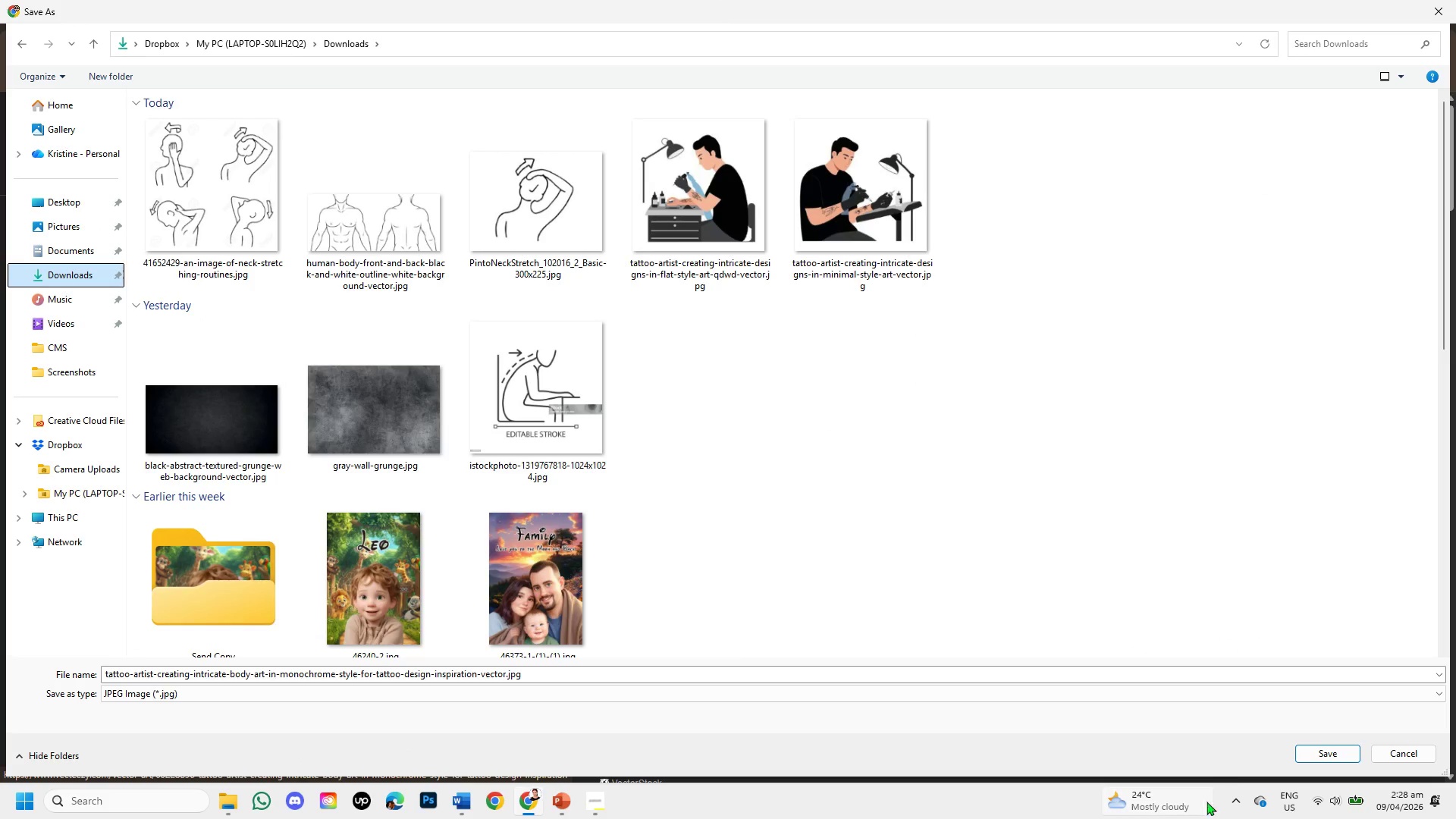 
left_click([1310, 747])
 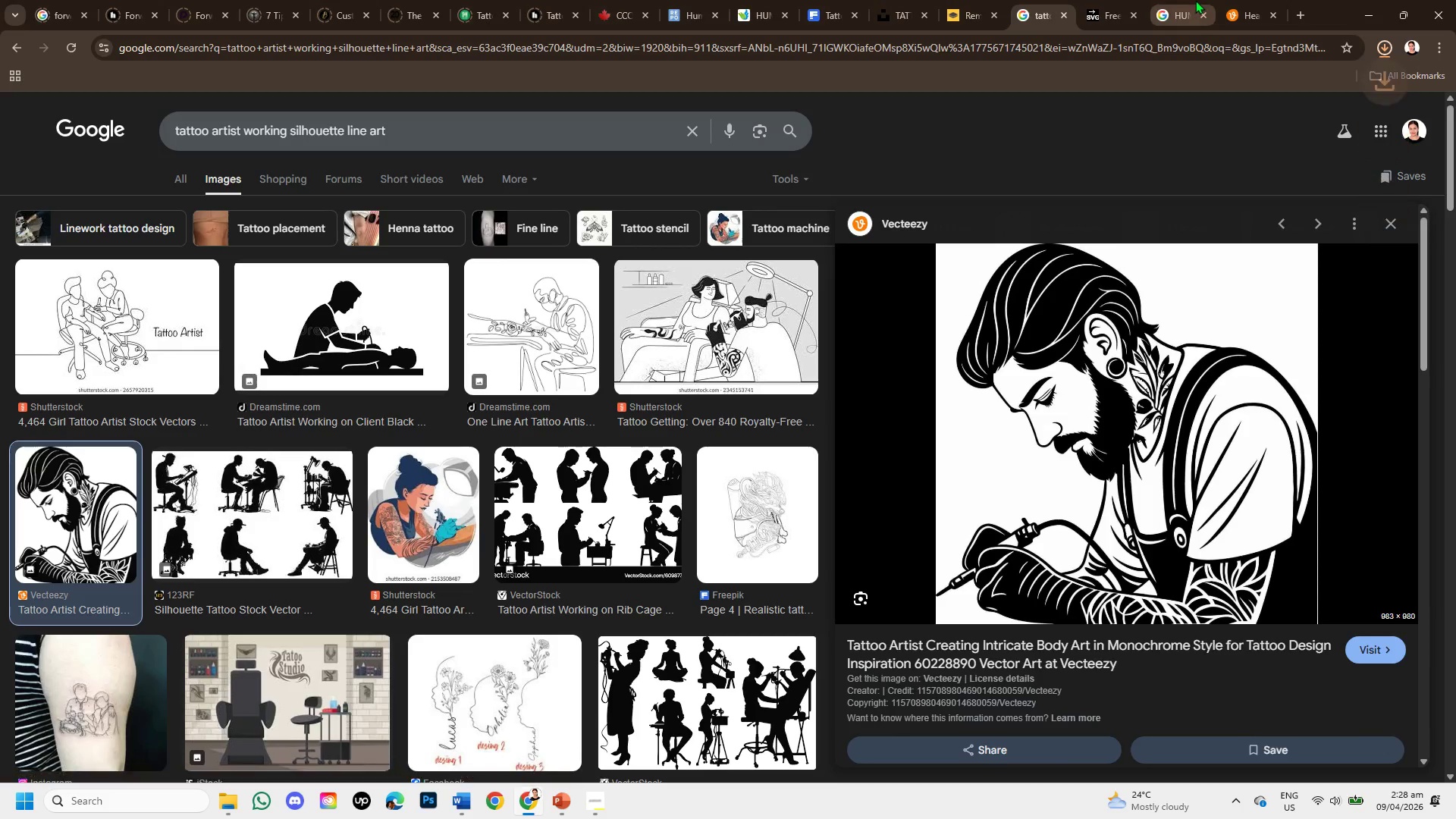 
left_click([1105, 0])
 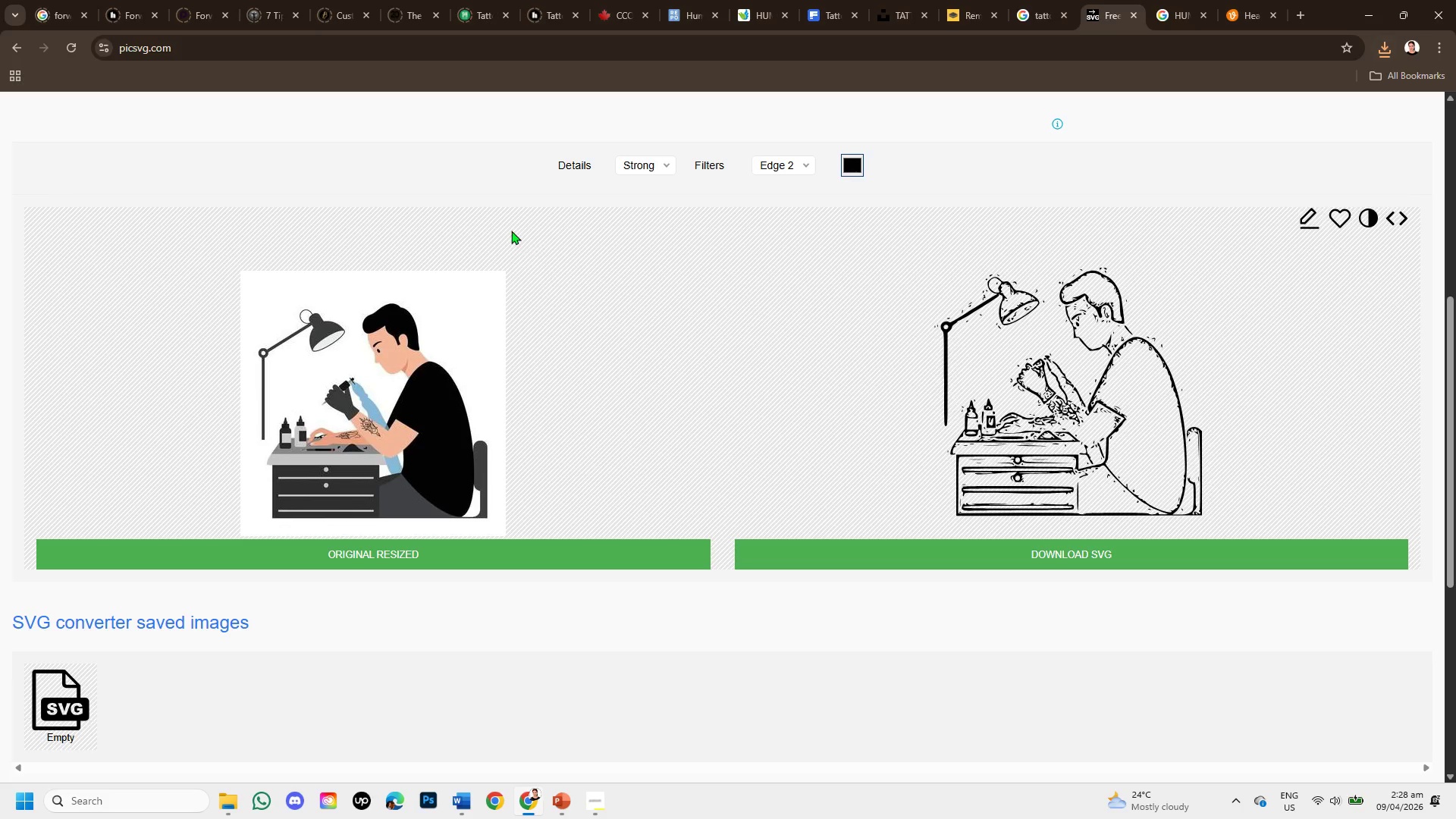 
scroll: coordinate [709, 313], scroll_direction: up, amount: 4.0
 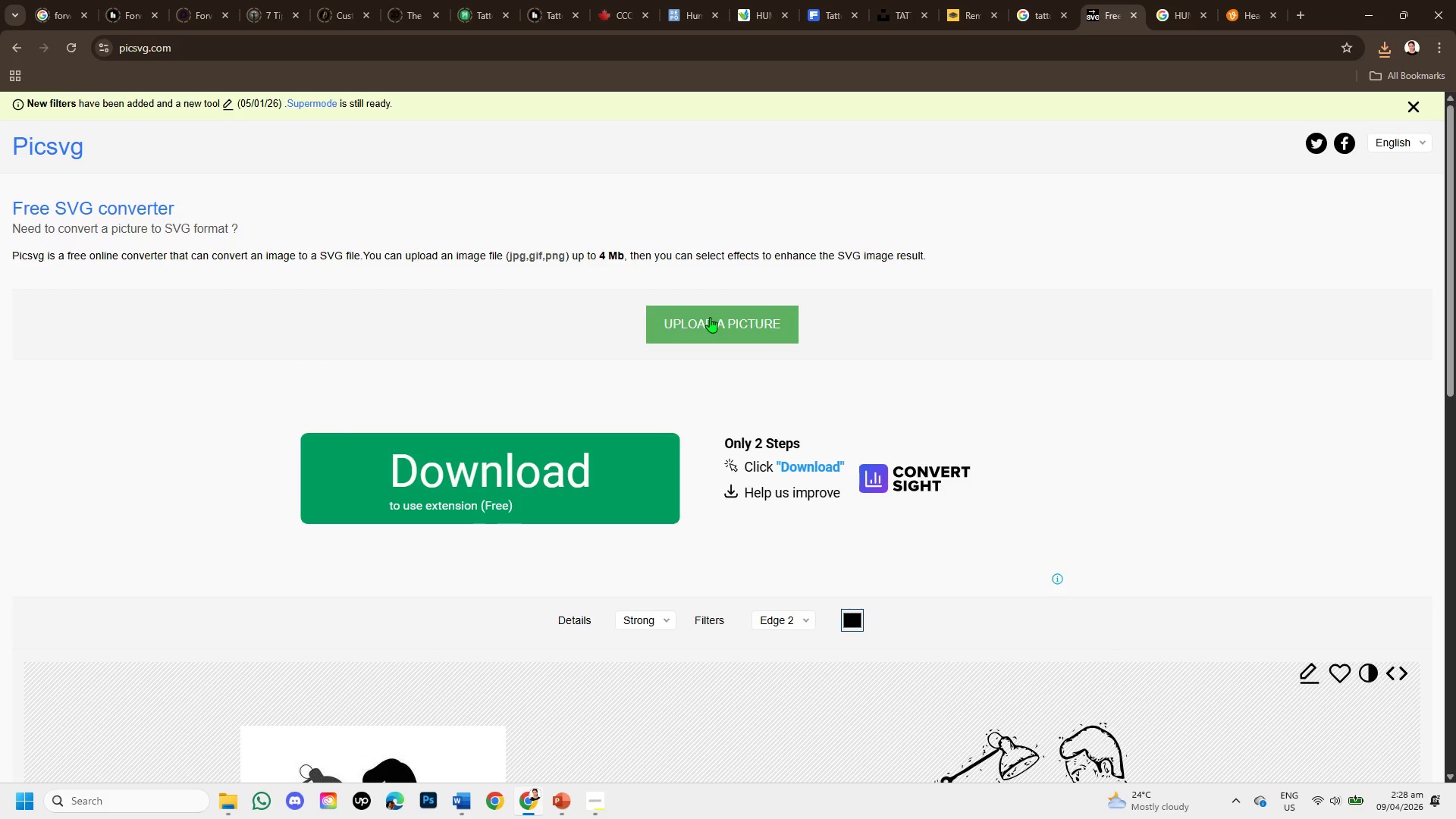 
left_click([710, 317])
 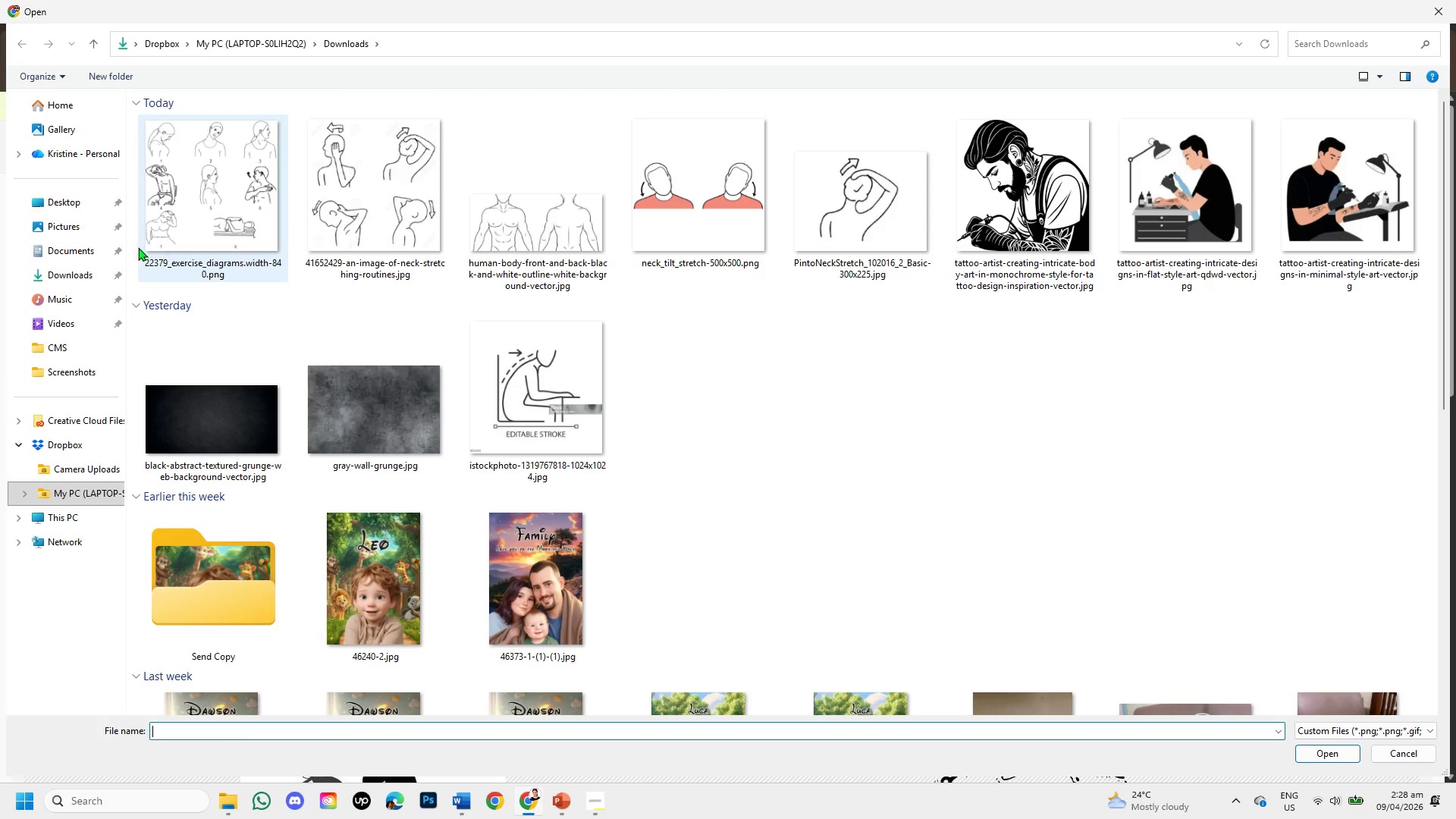 
double_click([991, 230])
 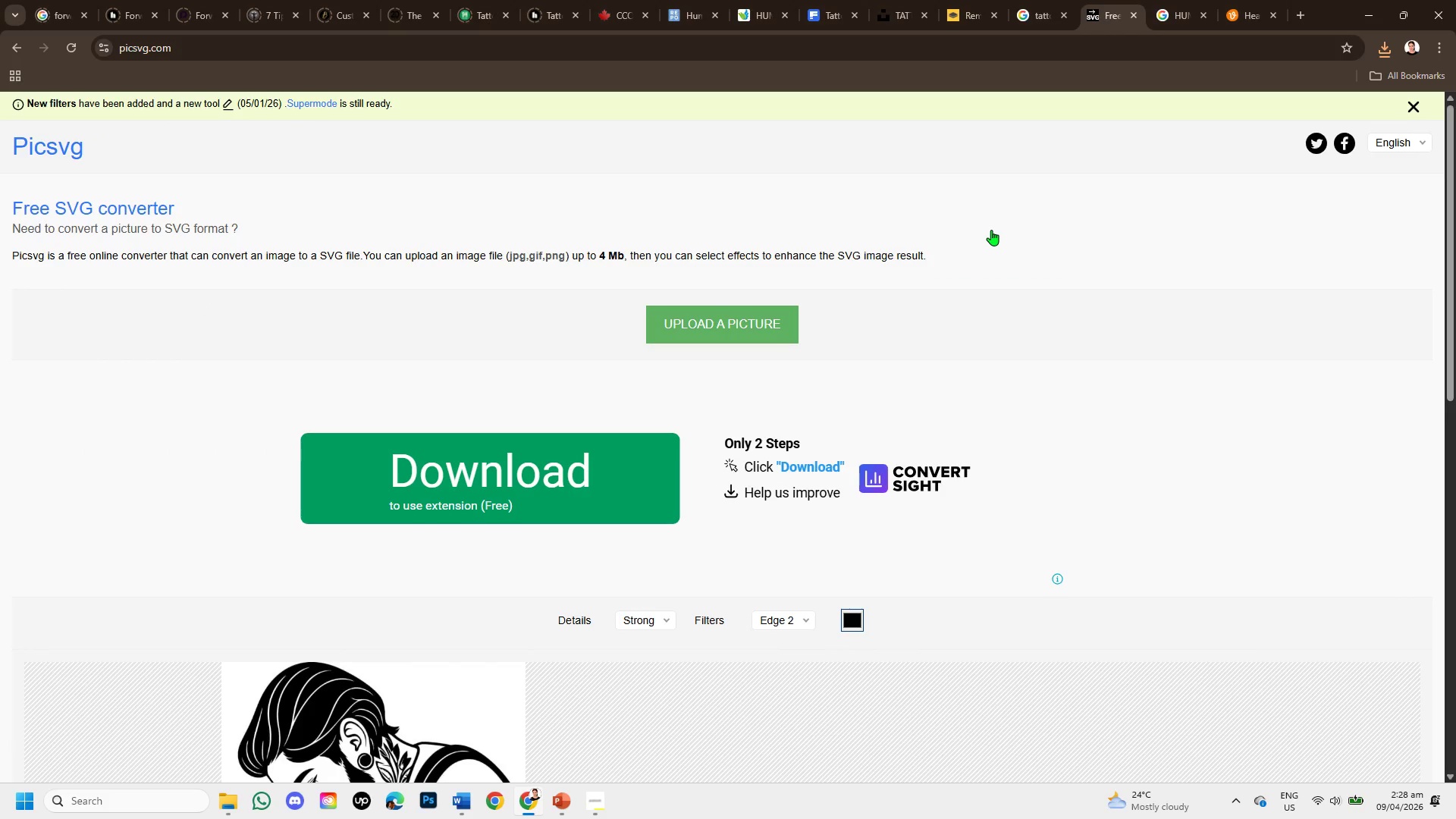 
scroll: coordinate [999, 484], scroll_direction: down, amount: 2.0
 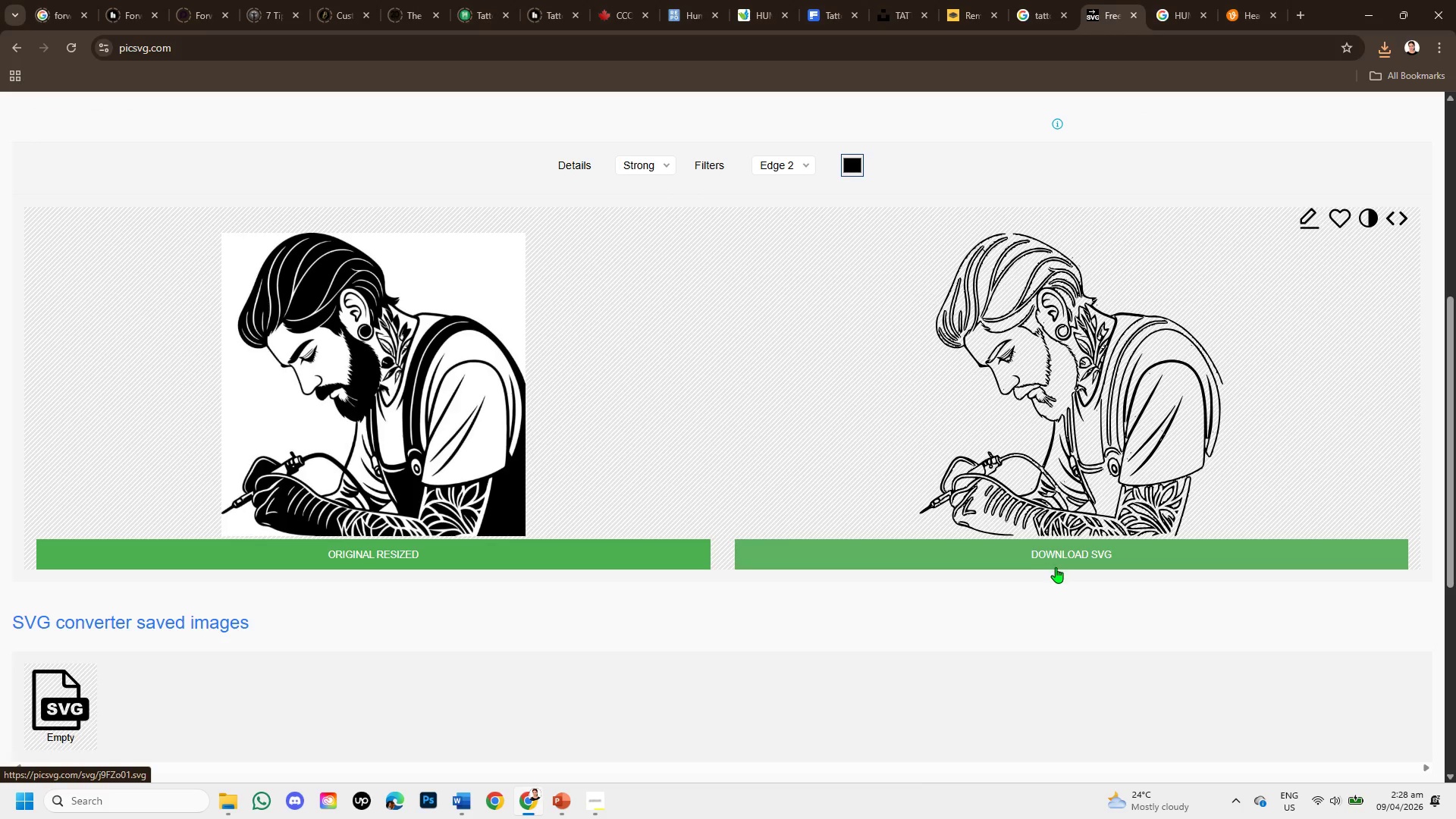 
left_click([1062, 558])
 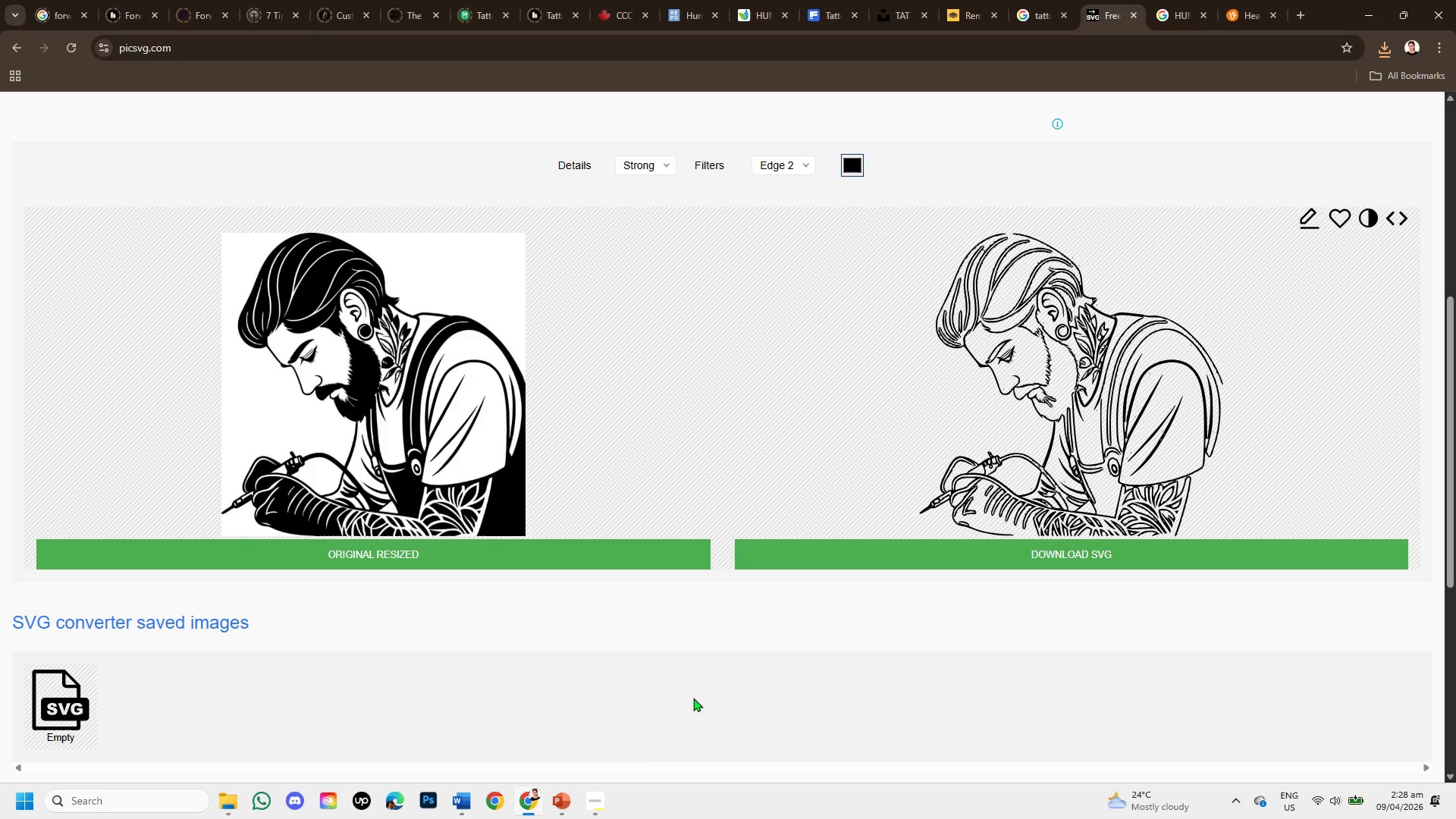 
left_click([568, 800])
 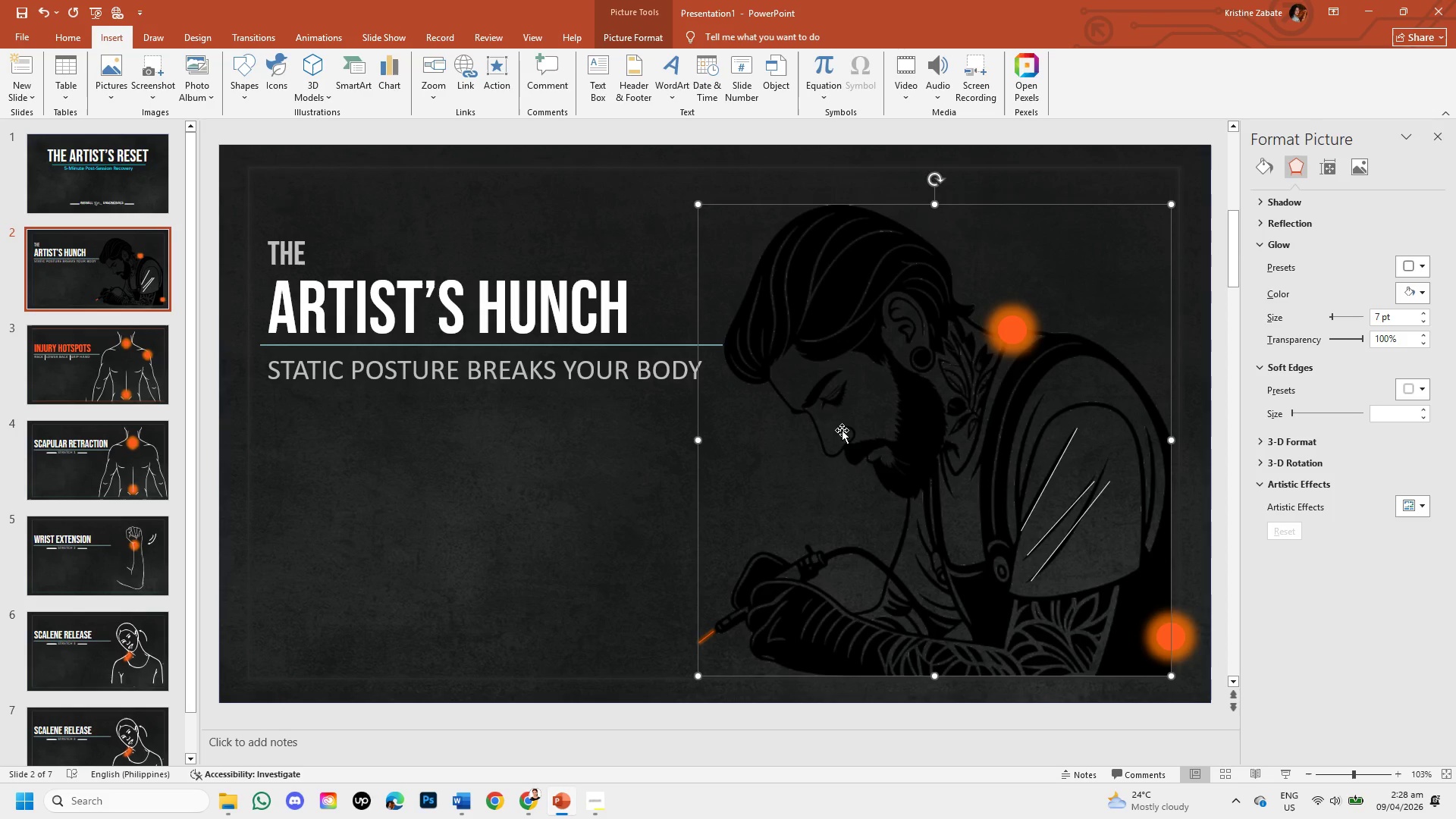 
left_click([842, 430])
 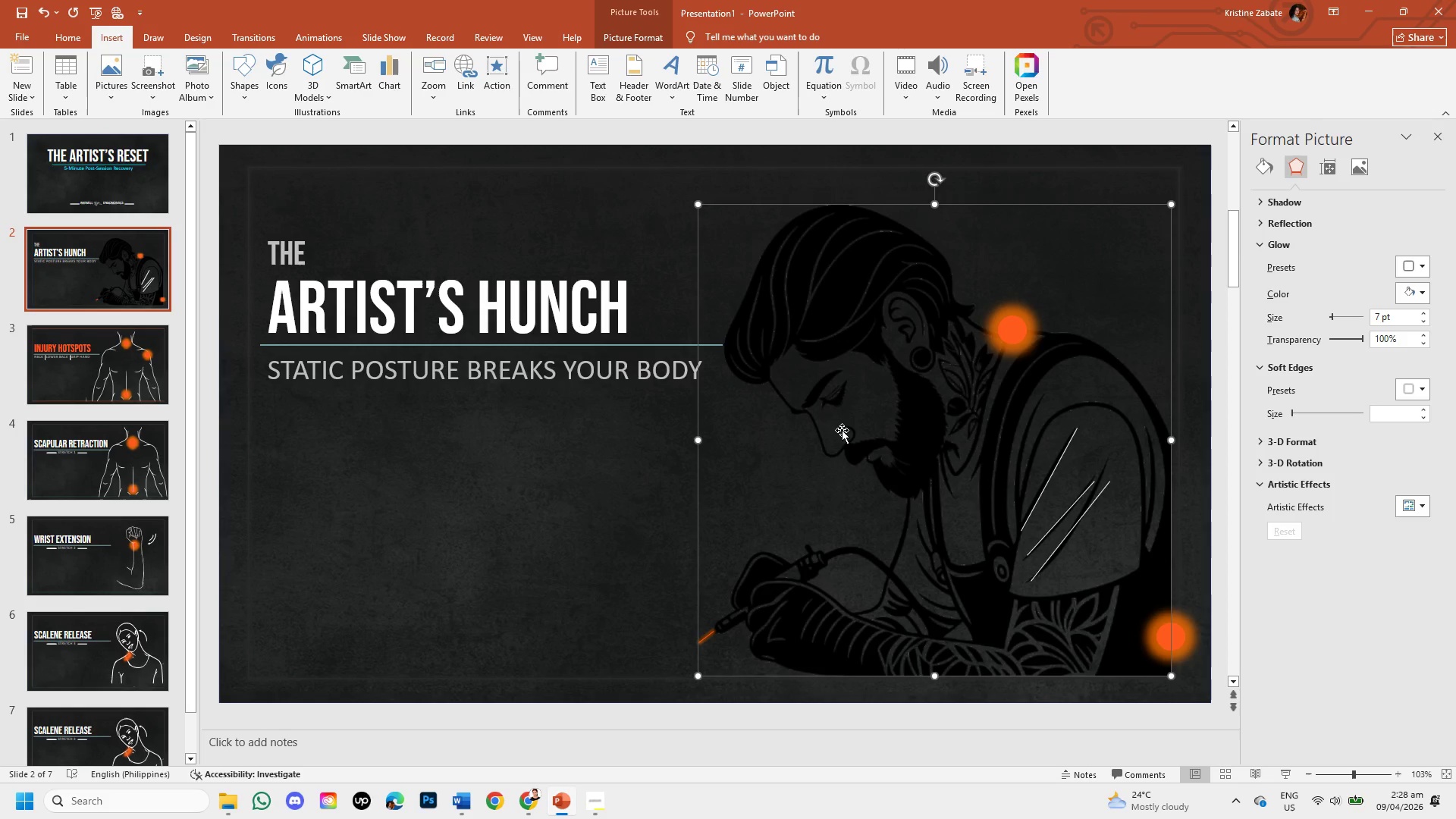 
key(Backspace)
 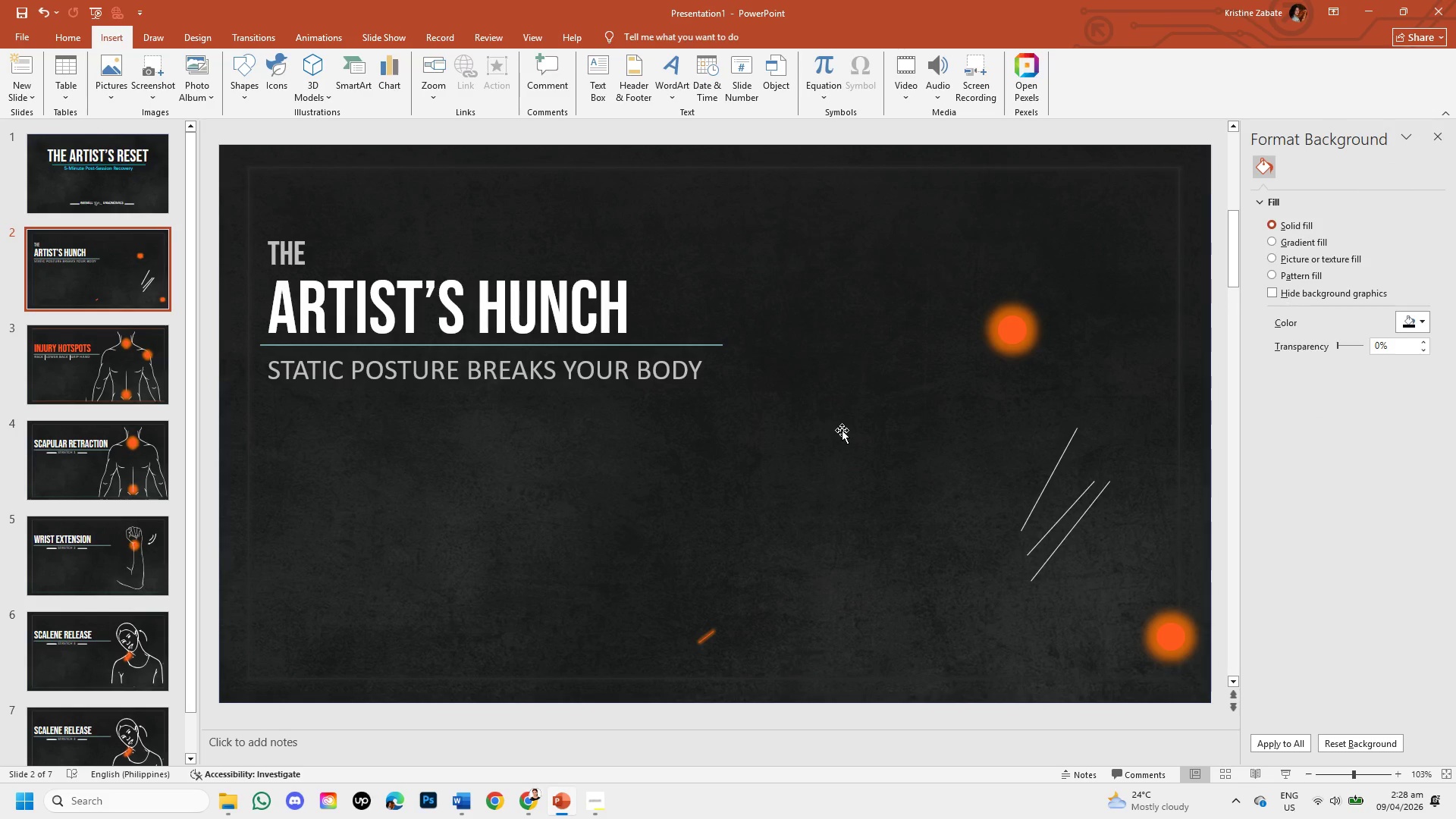 
left_click([119, 77])
 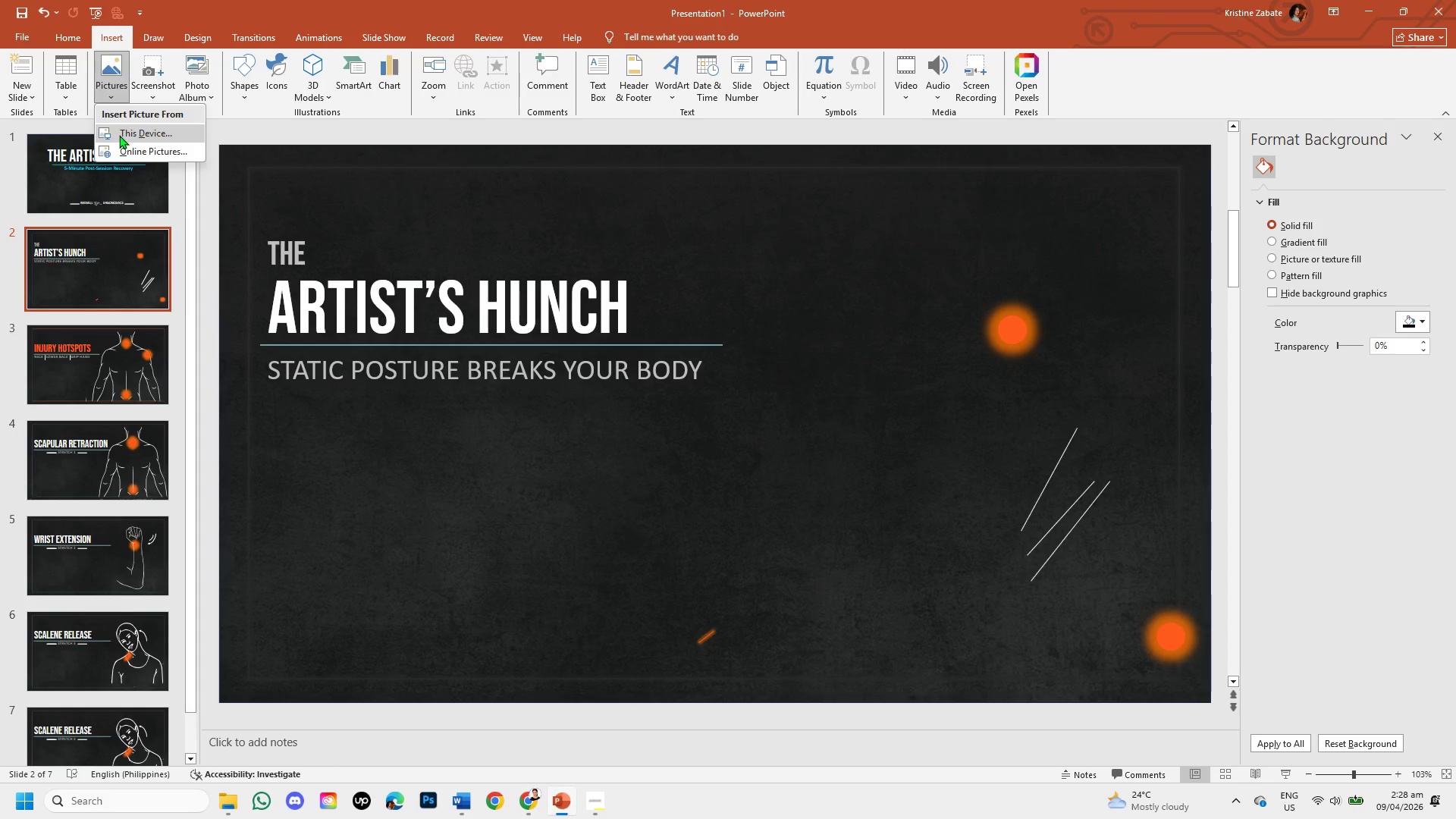 
left_click([119, 135])
 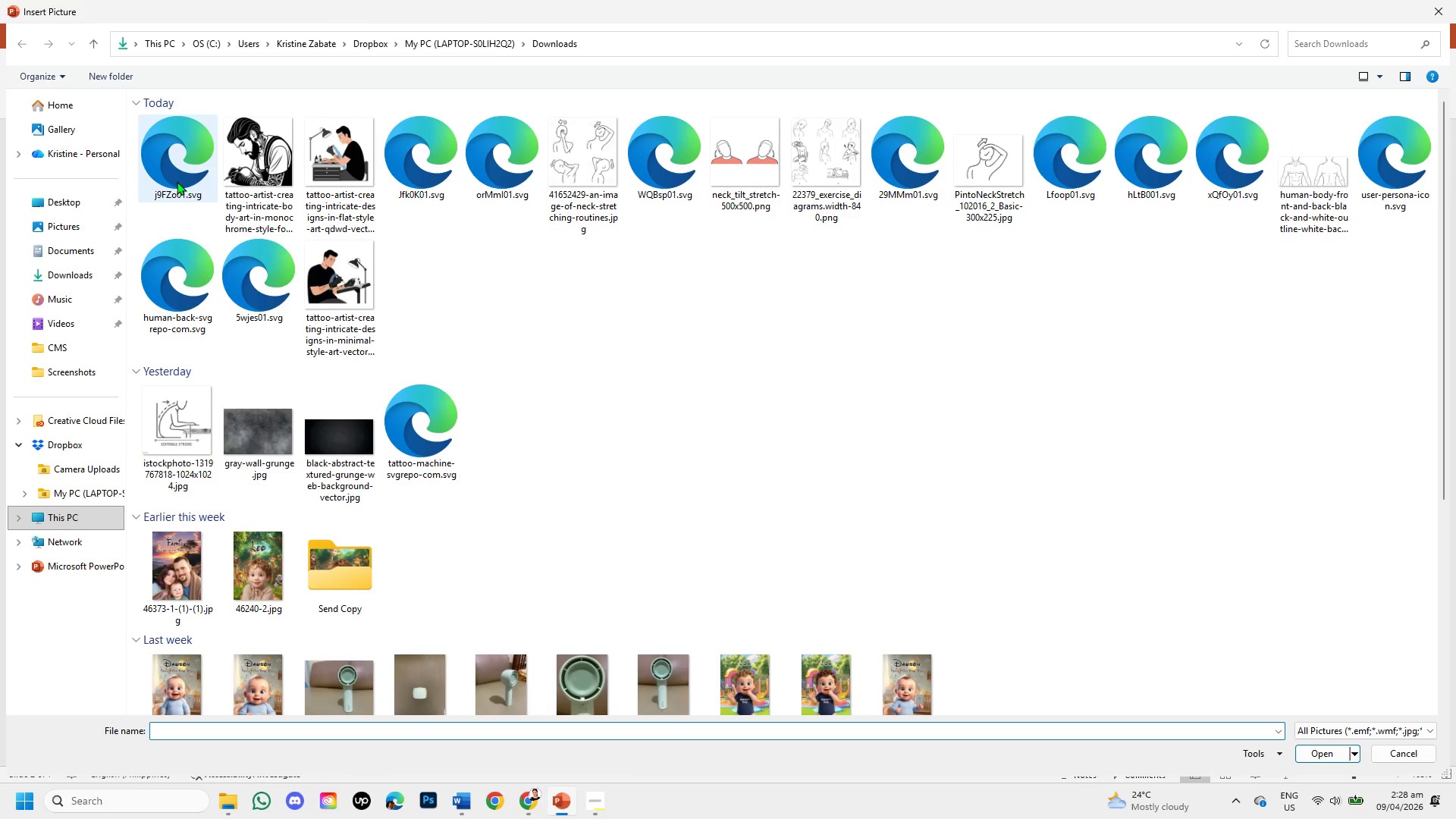 
double_click([180, 177])
 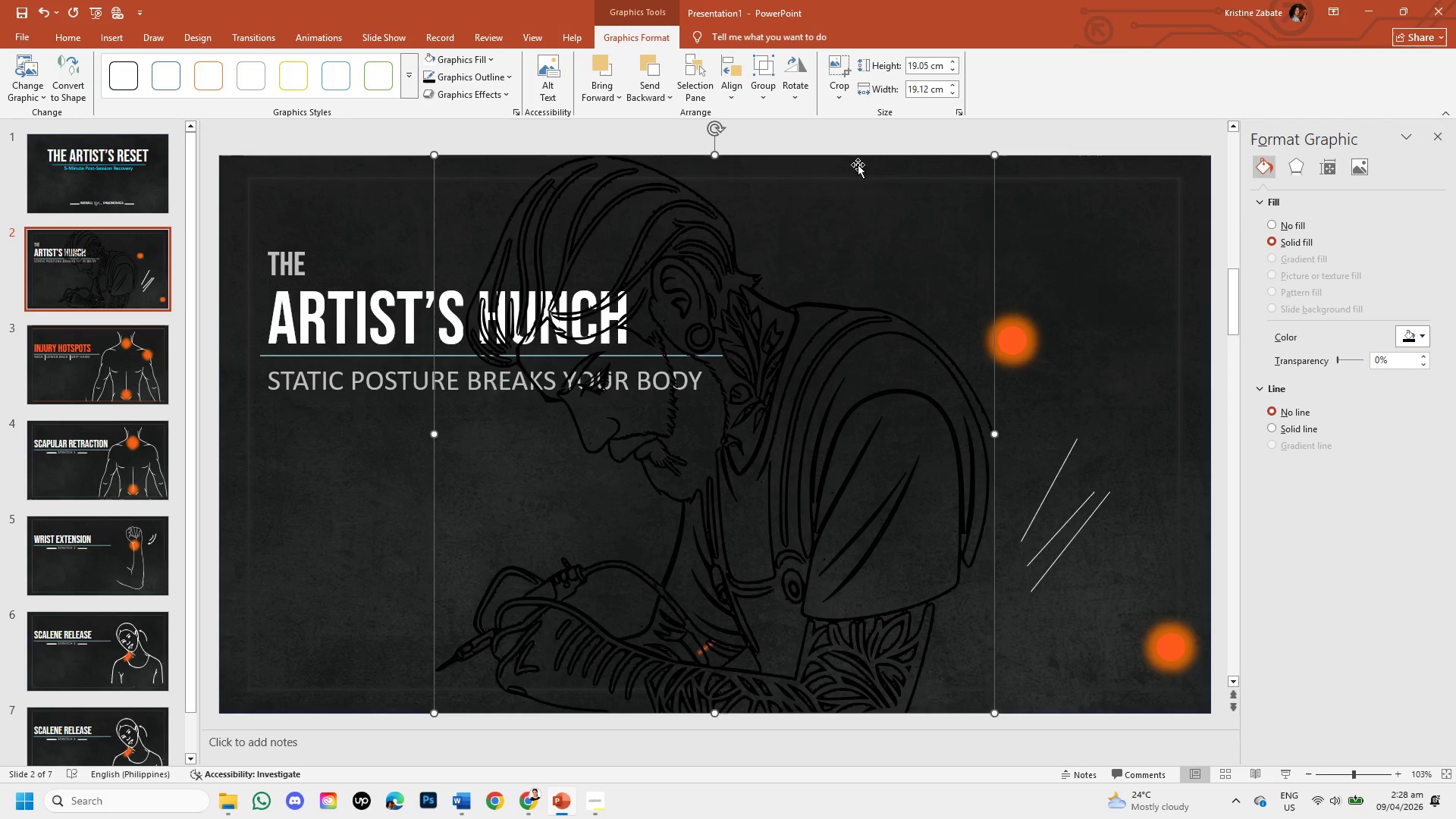 
left_click([480, 55])
 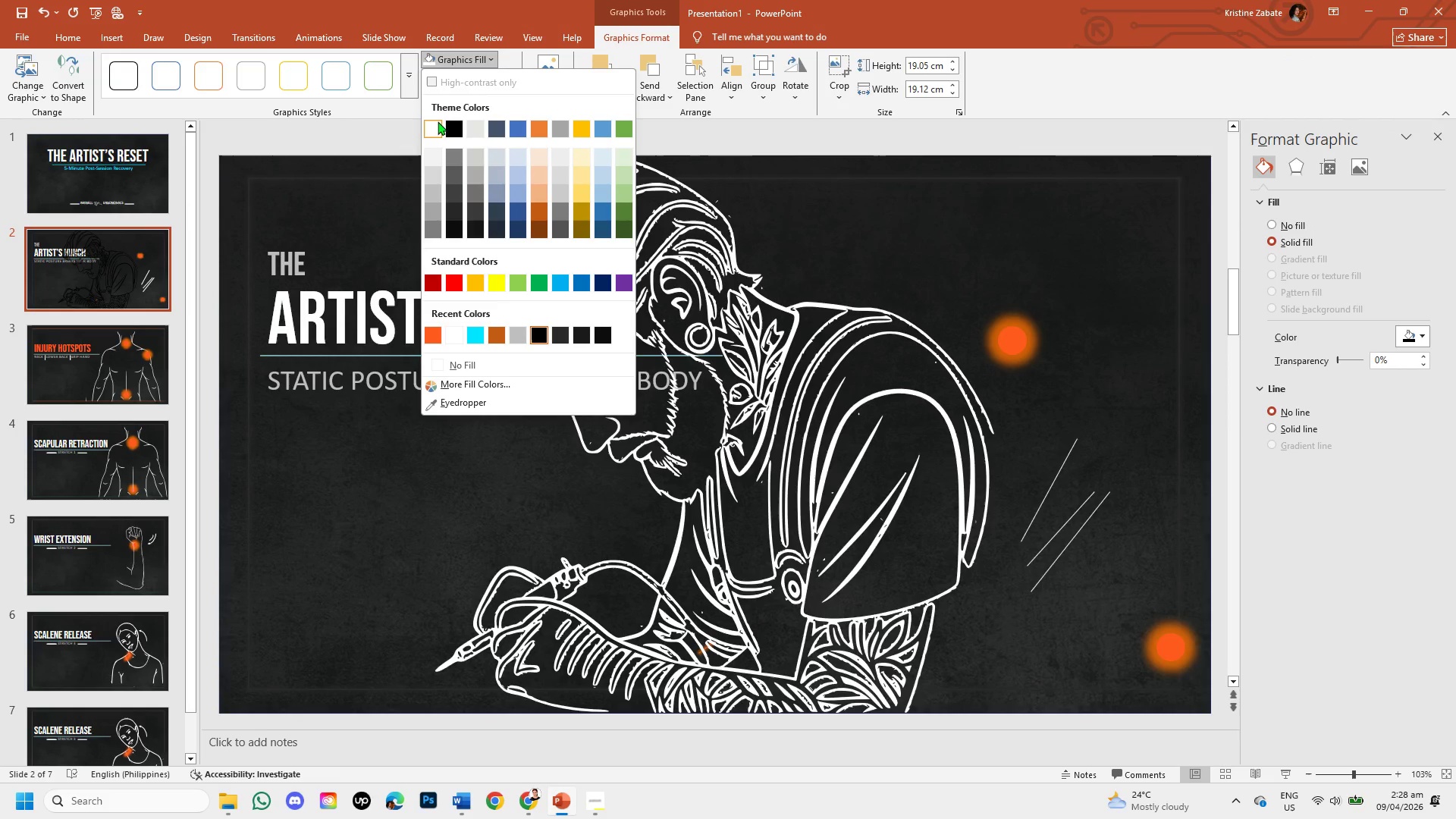 
left_click([438, 121])
 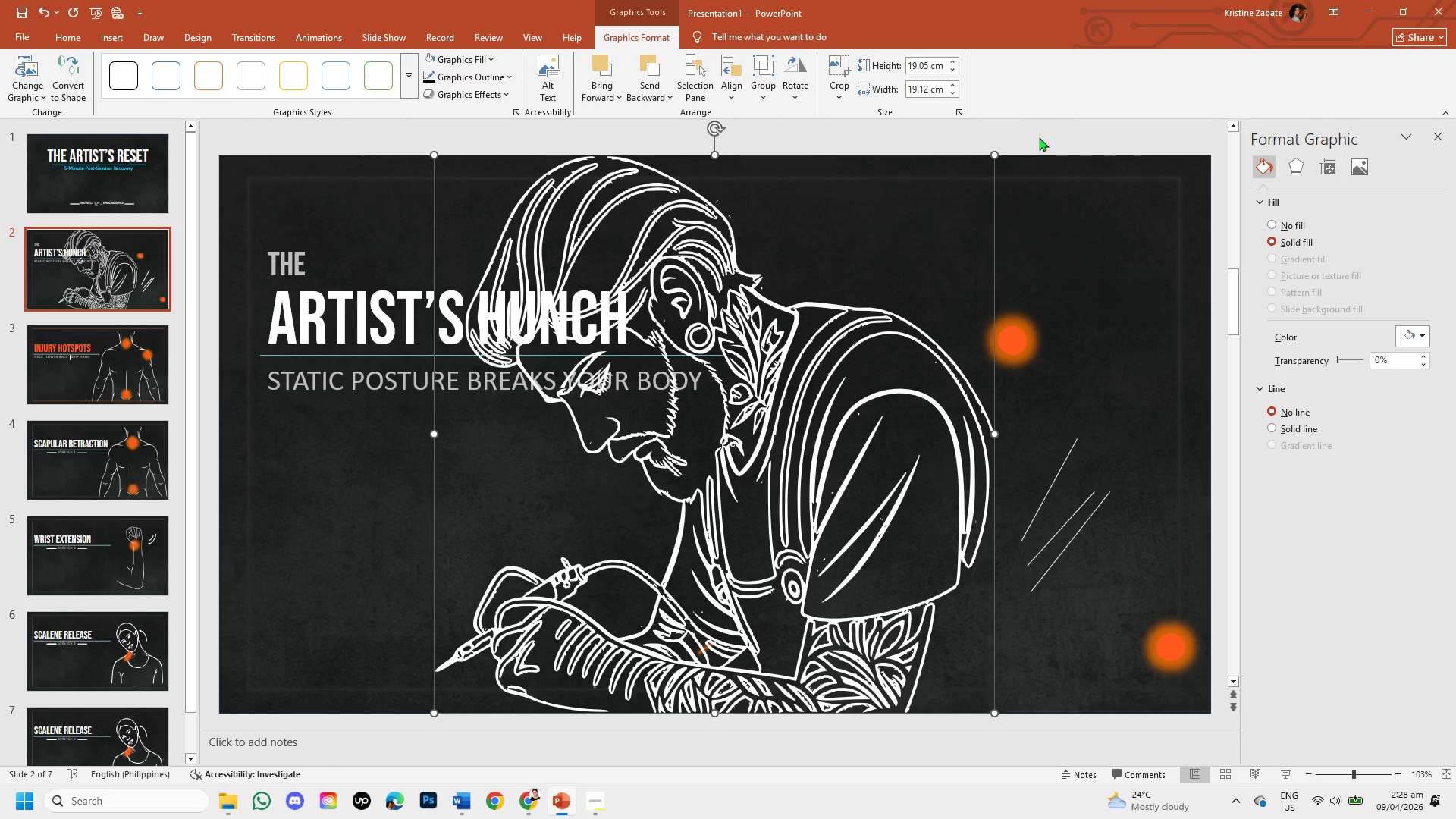 
wait(5.48)
 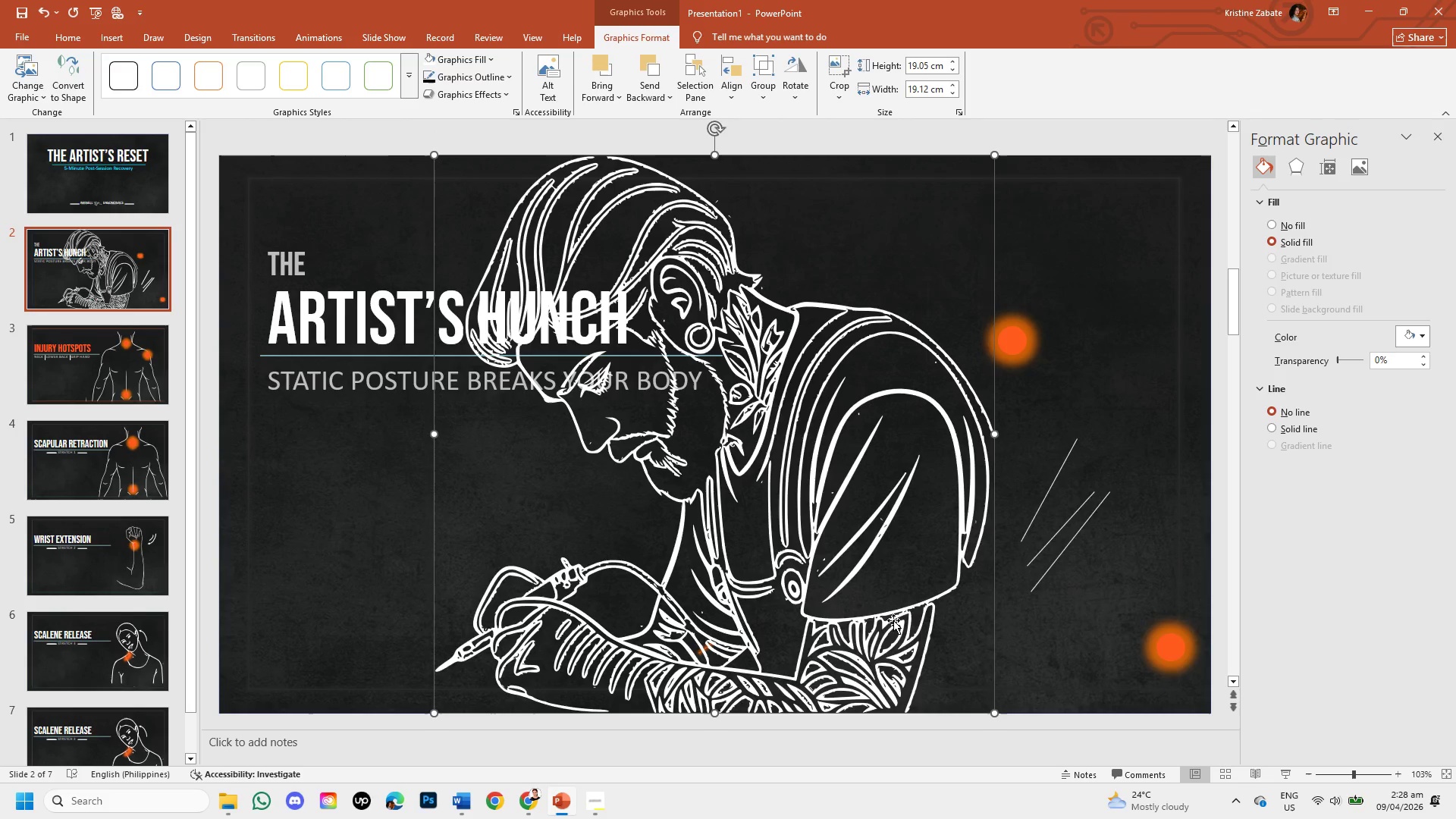 
left_click_drag(start_coordinate=[997, 152], to_coordinate=[902, 253])
 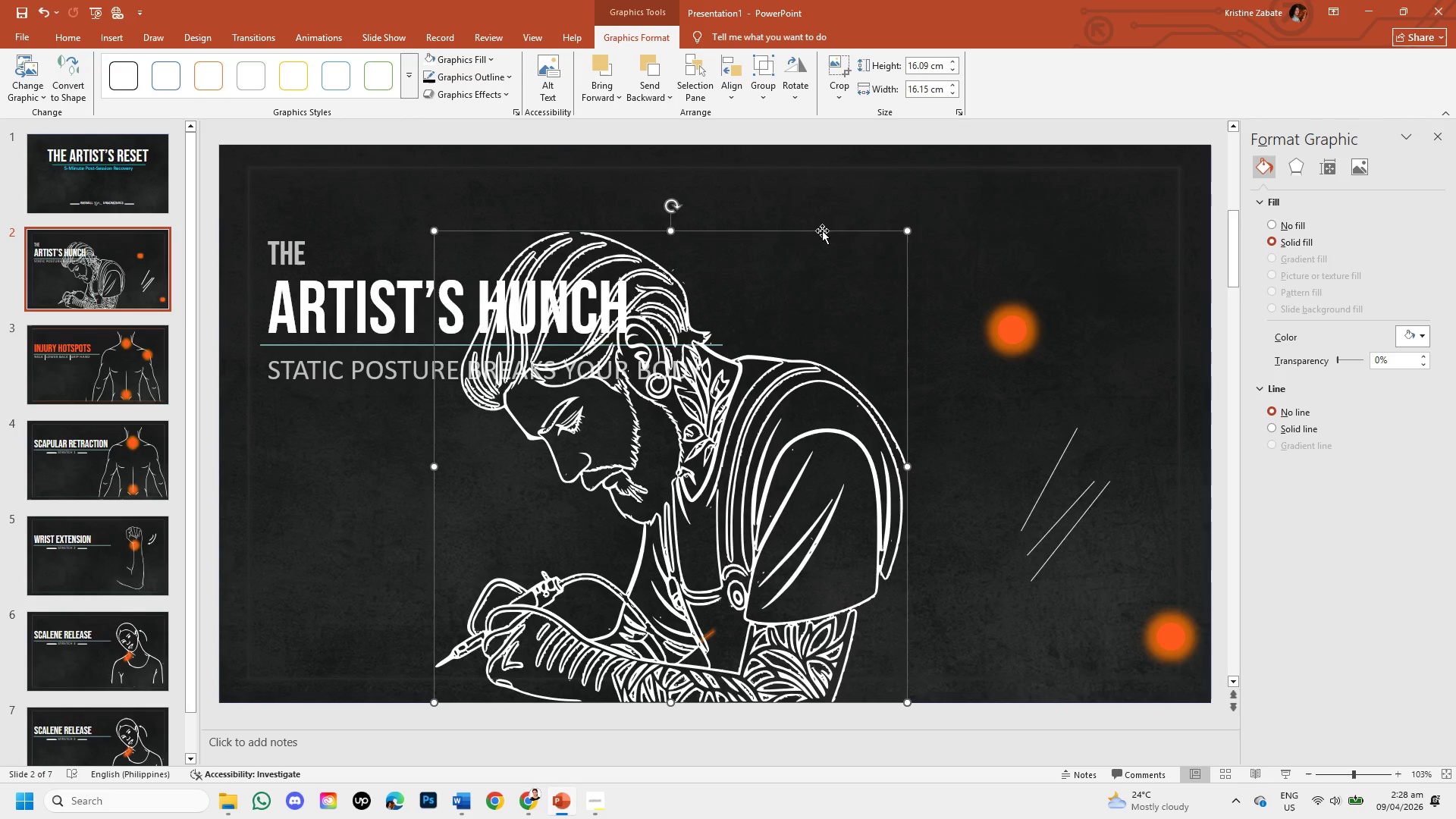 
left_click_drag(start_coordinate=[821, 229], to_coordinate=[1090, 197])
 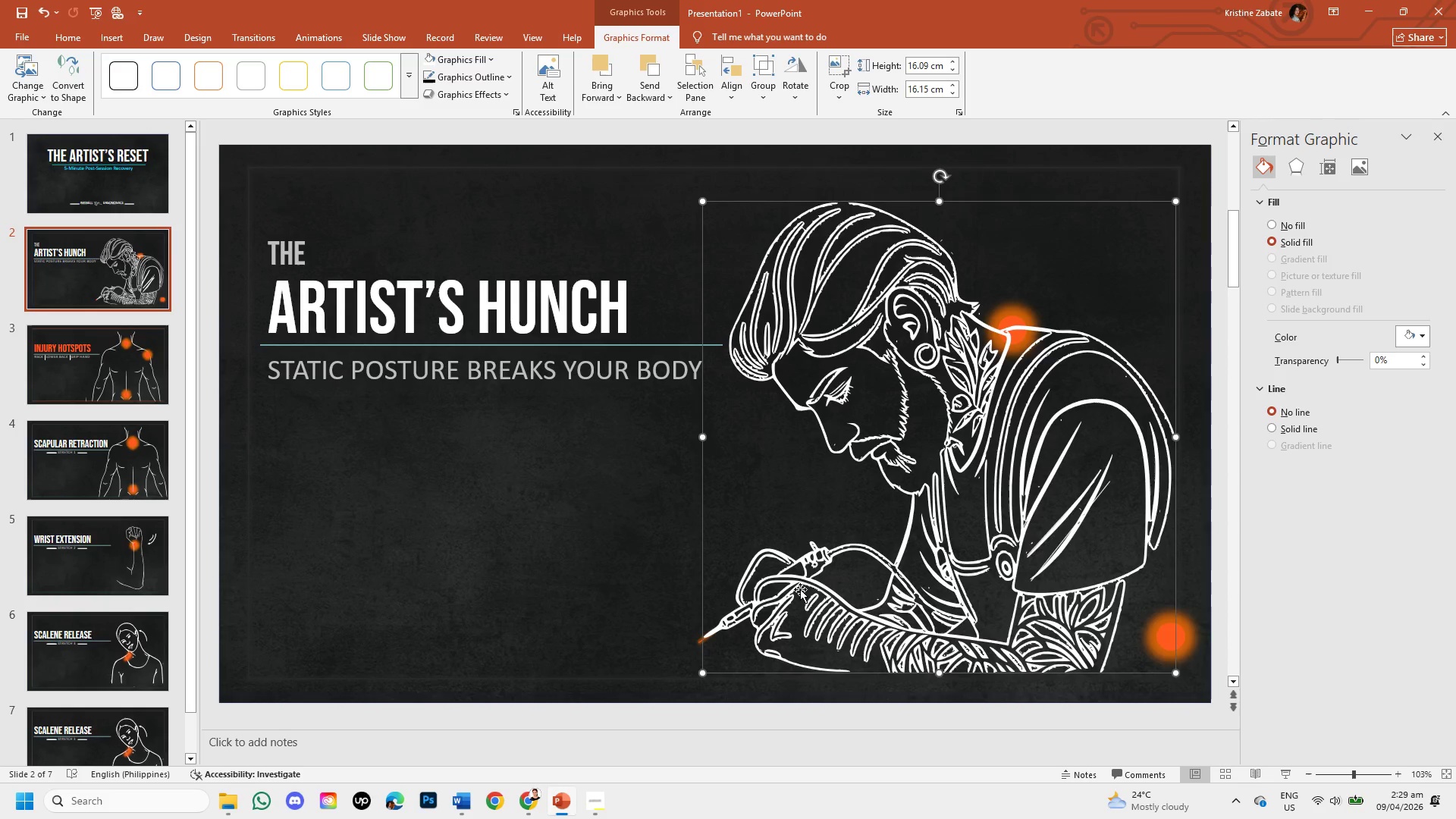 
wait(5.45)
 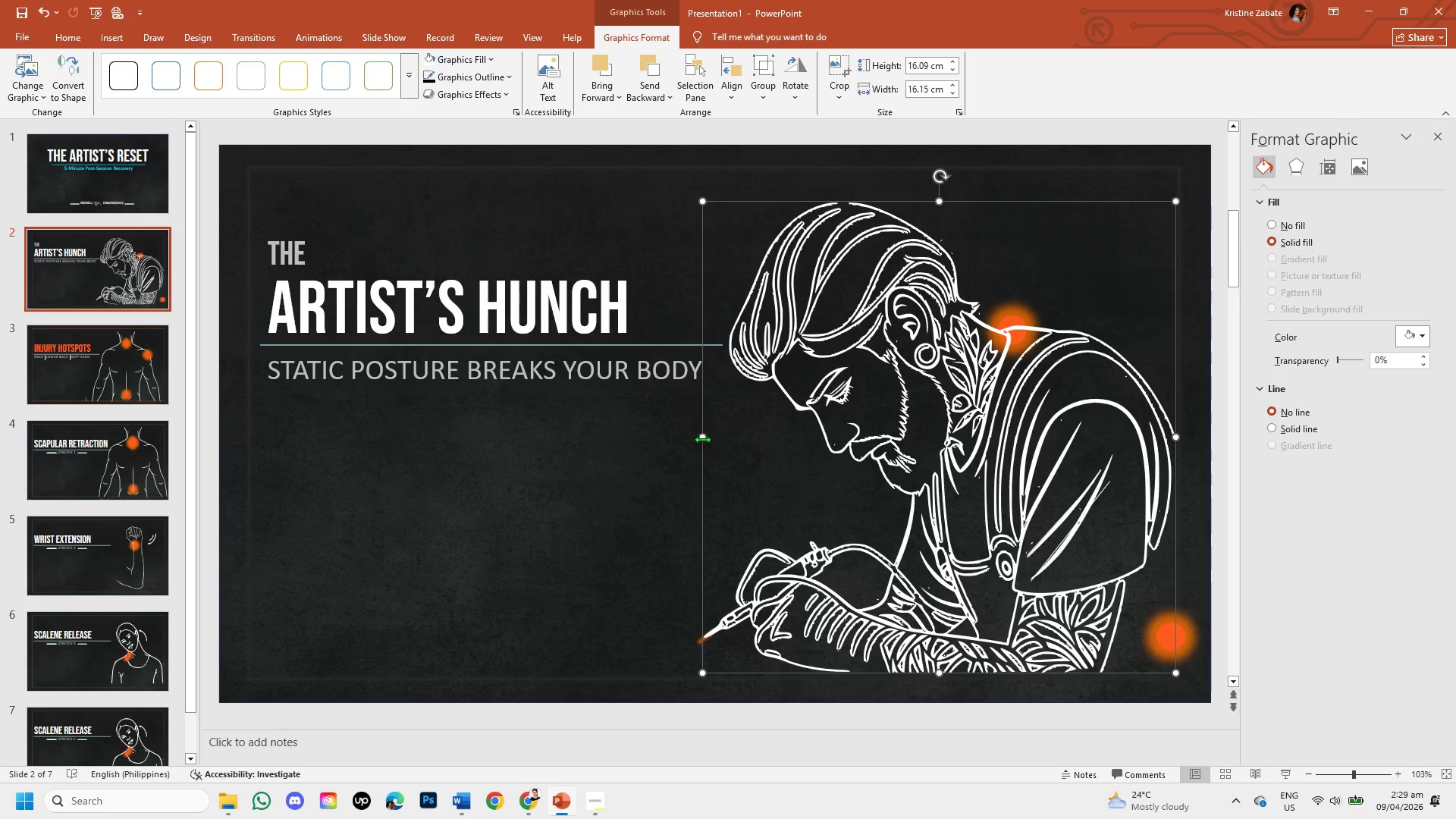 
left_click([698, 641])
 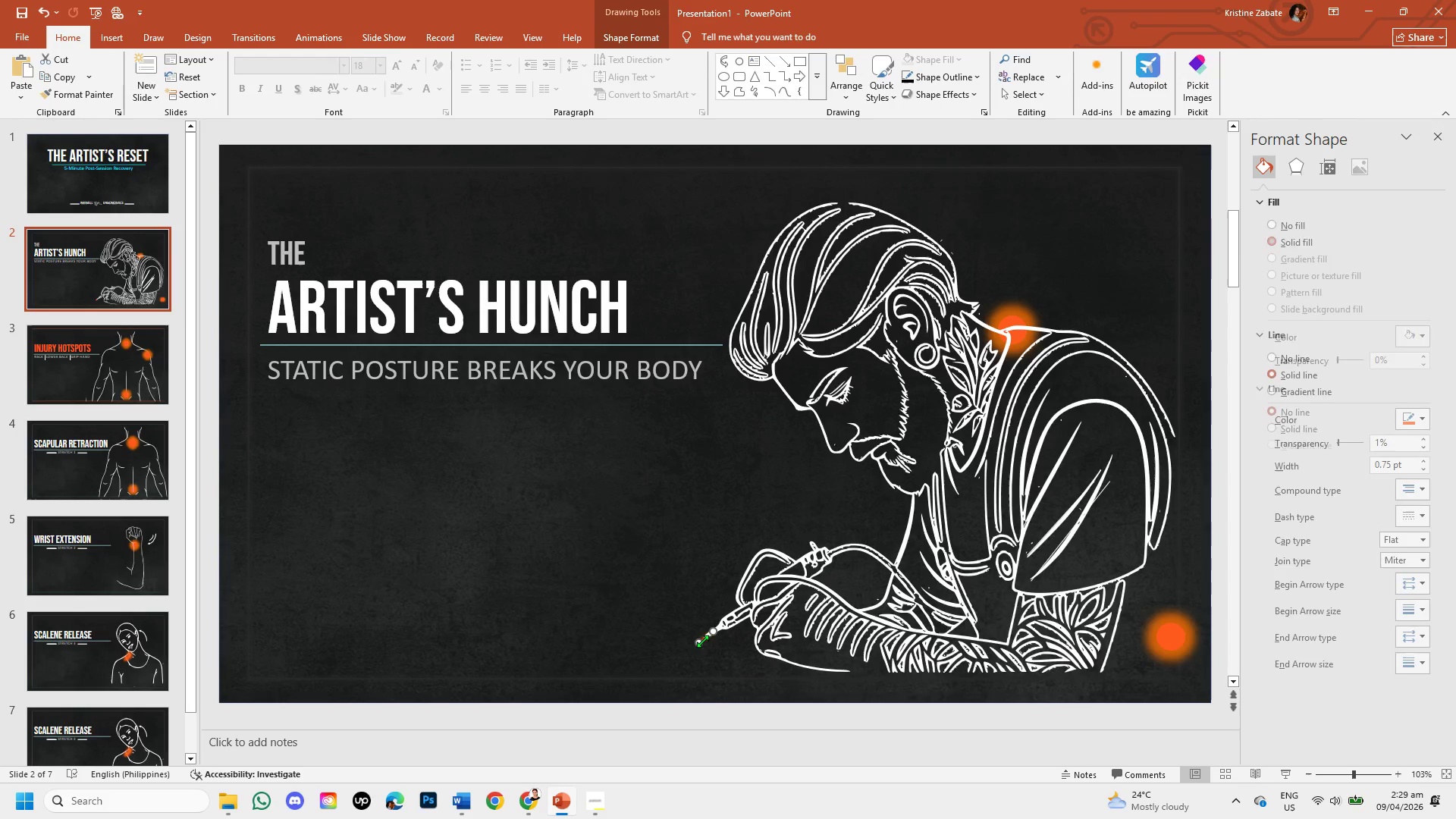 
left_click([702, 641])
 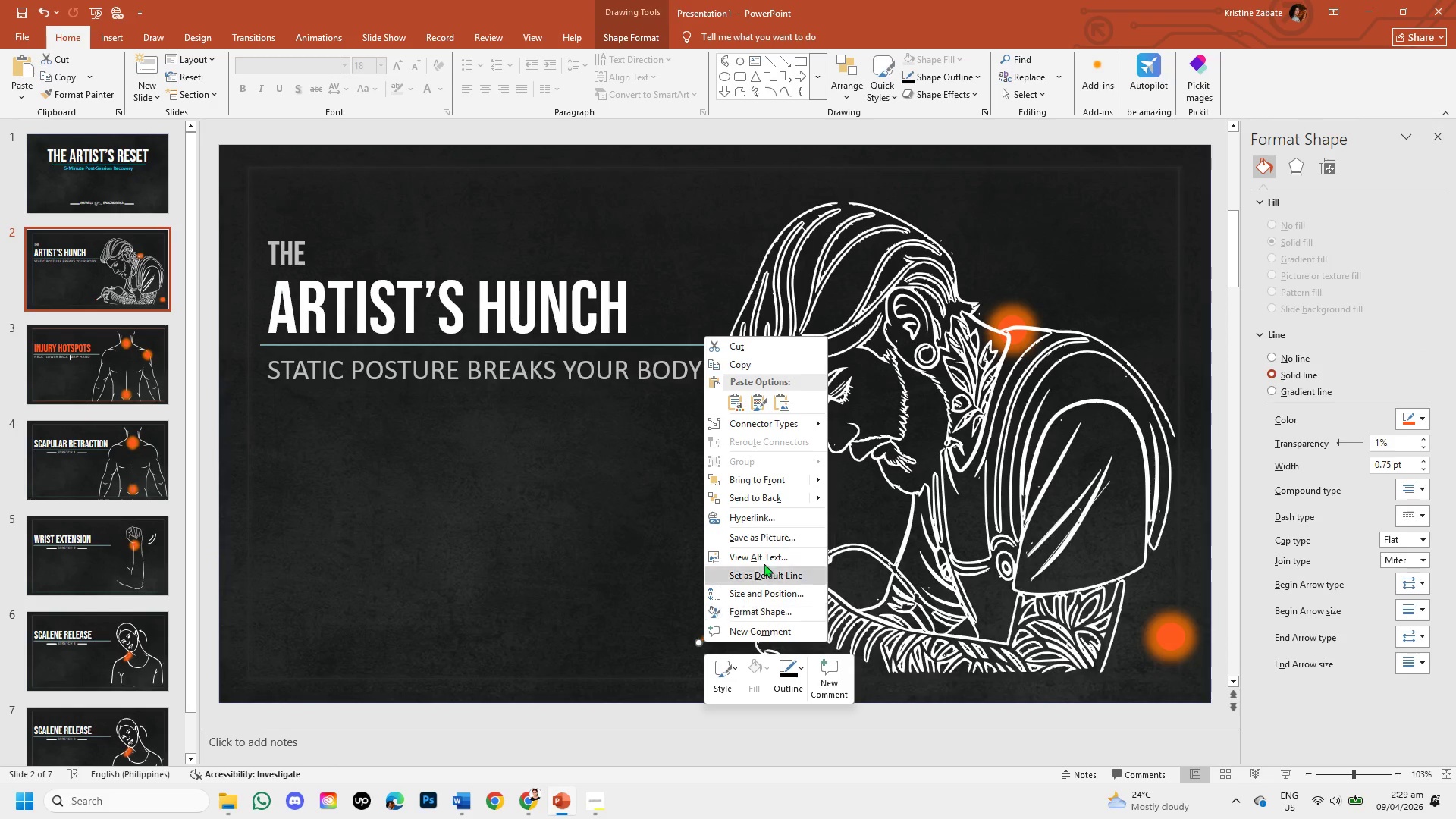 
left_click([769, 483])
 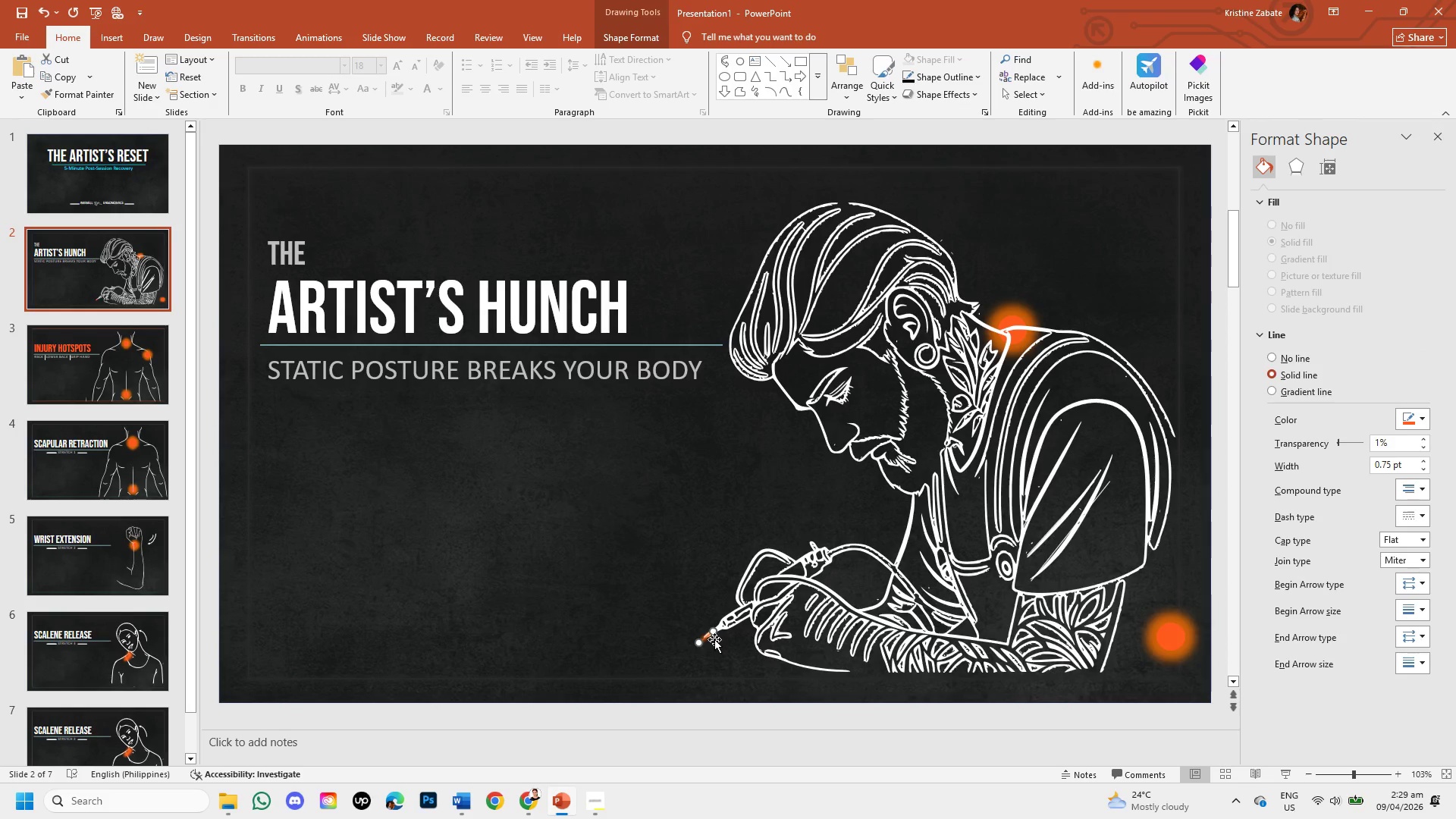 
left_click([656, 651])
 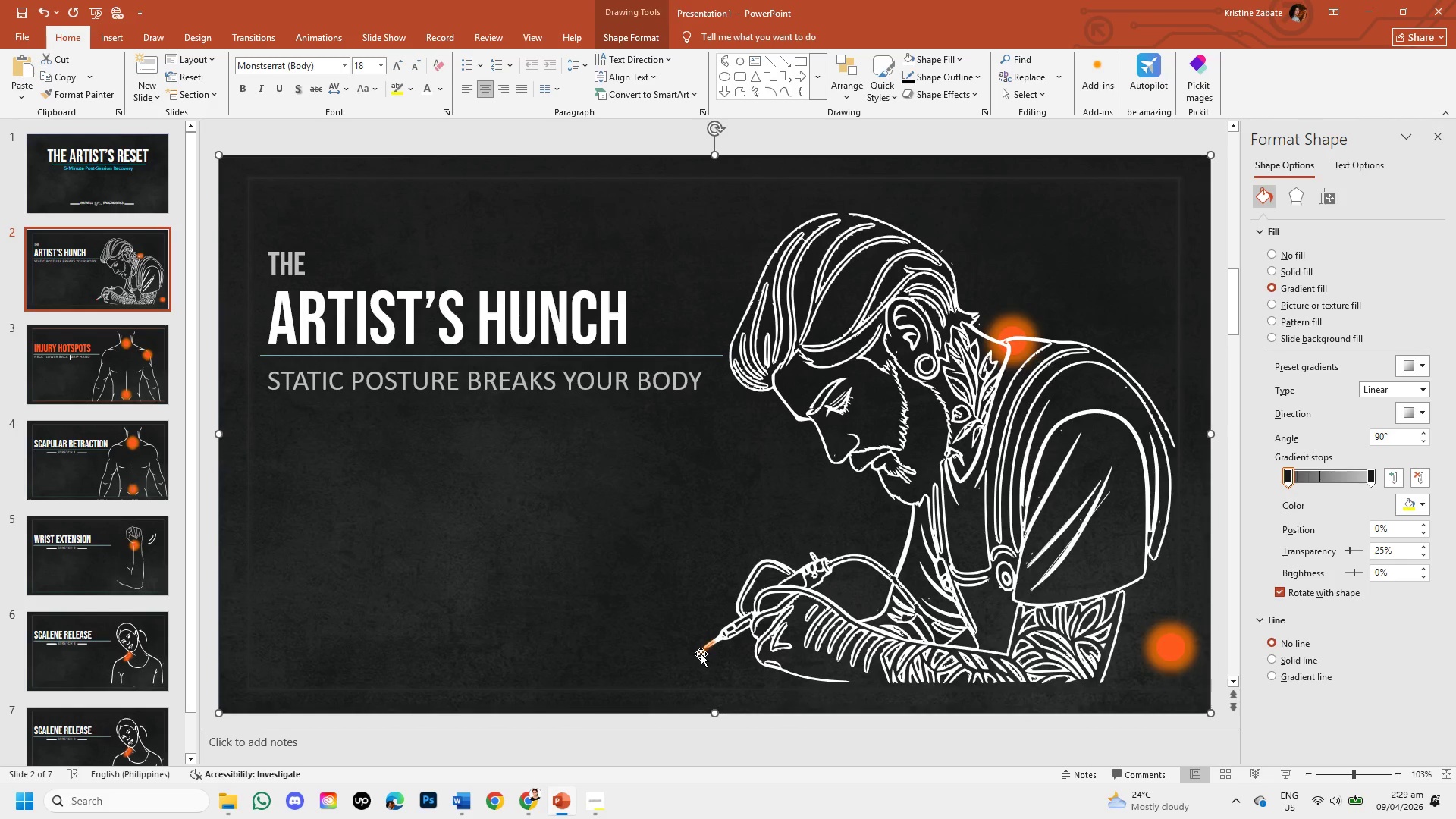 
left_click([702, 654])
 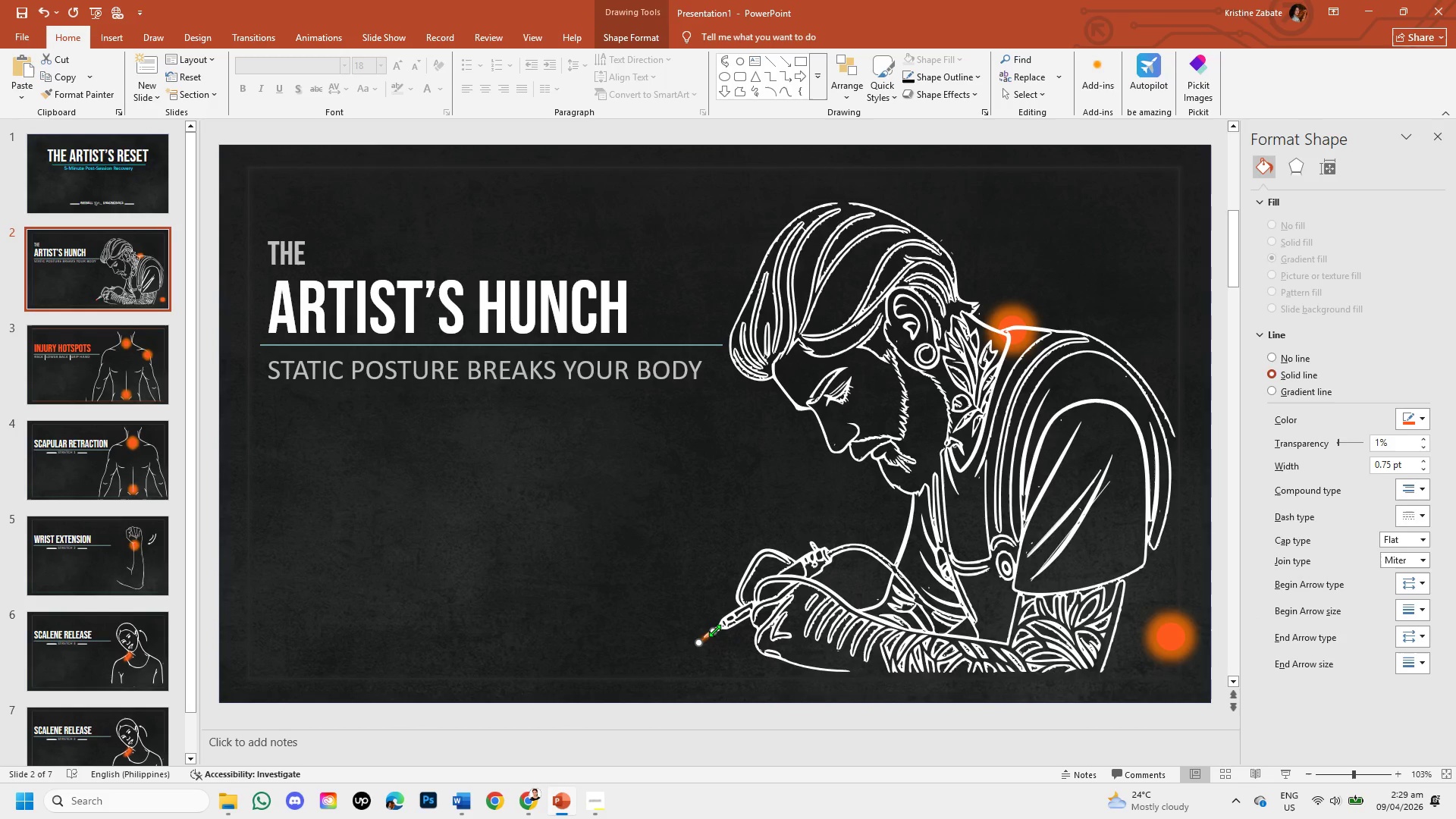 
left_click_drag(start_coordinate=[714, 630], to_coordinate=[722, 626])
 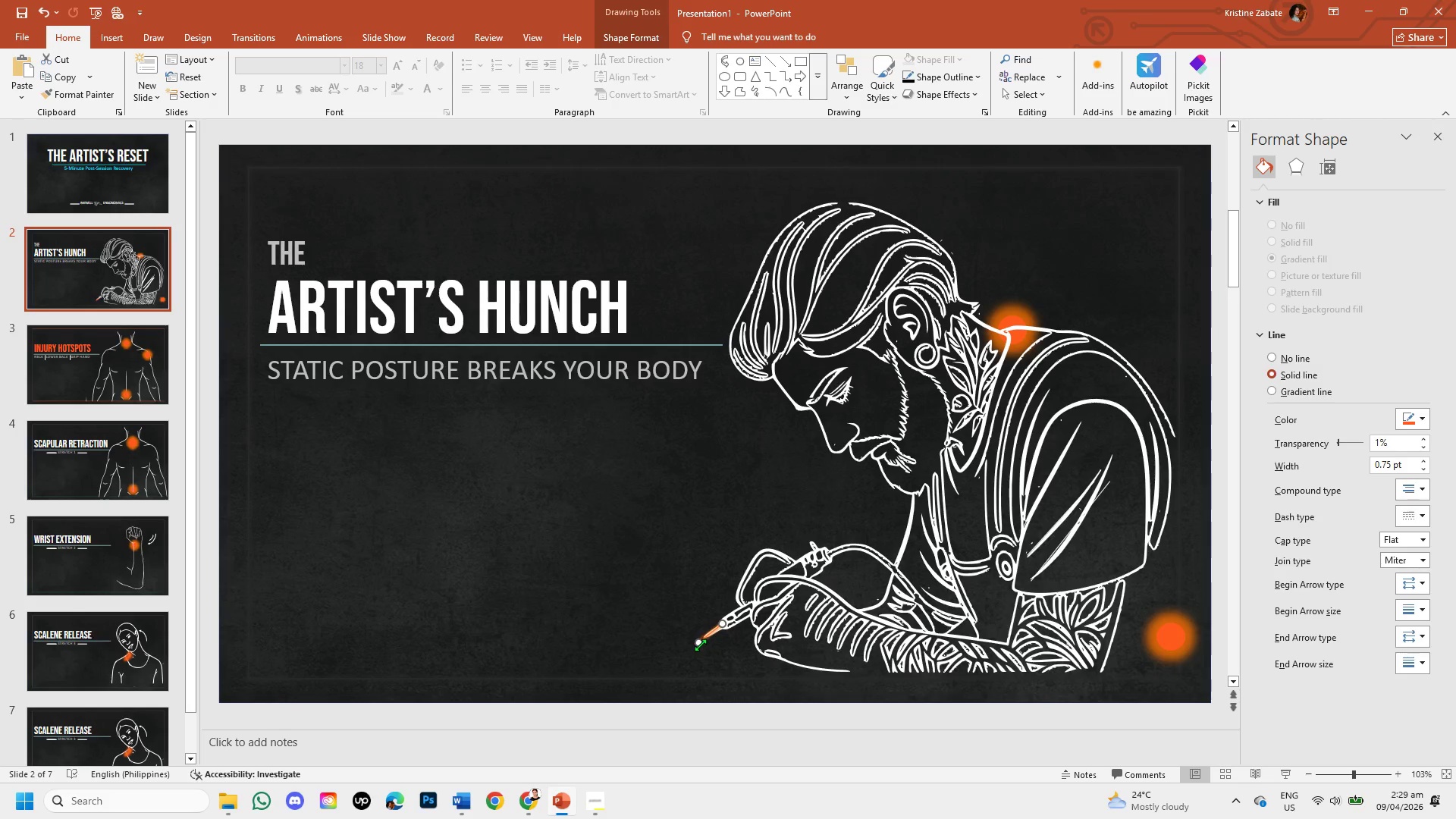 
left_click_drag(start_coordinate=[698, 642], to_coordinate=[704, 642])
 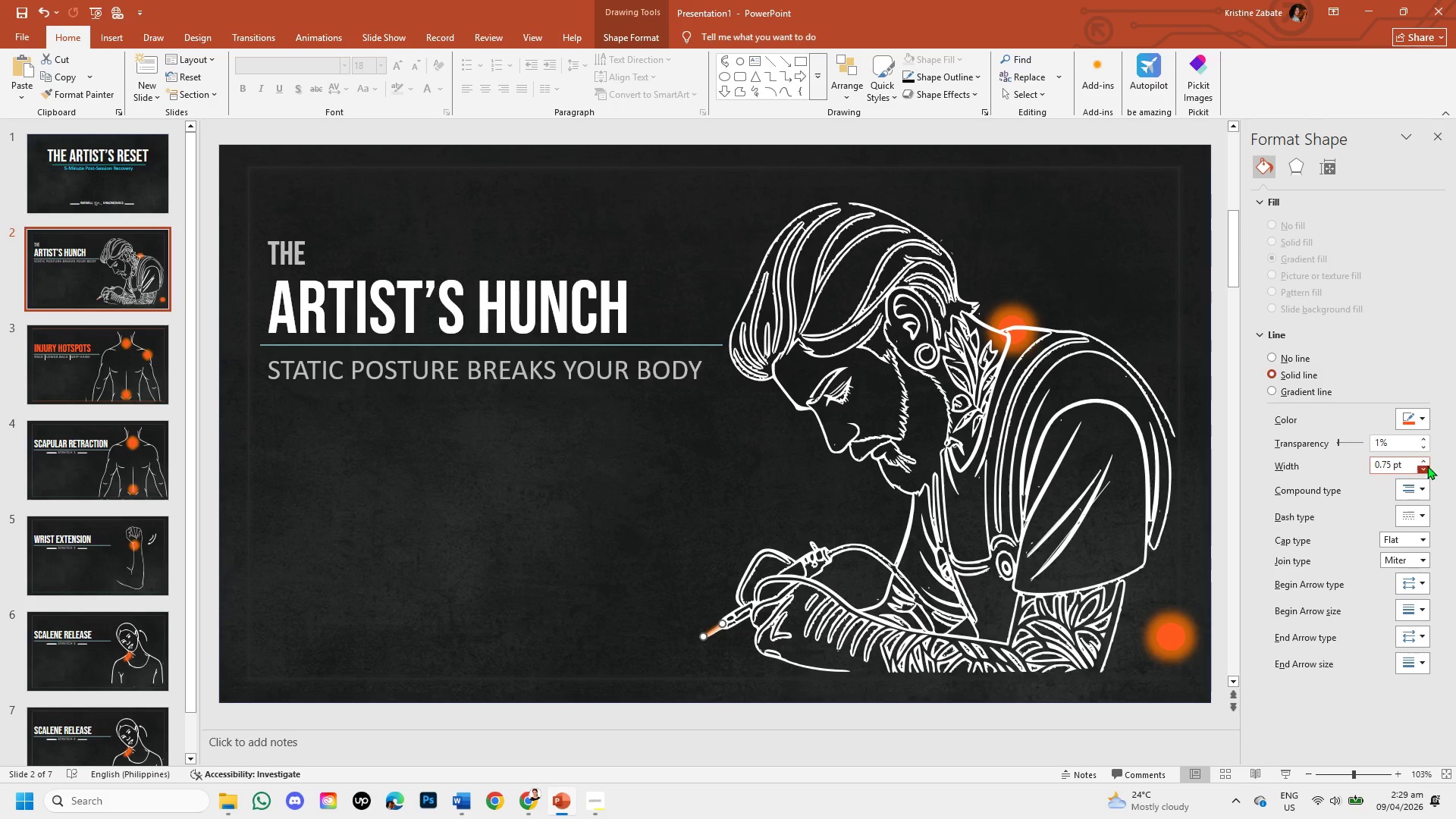 
double_click([1424, 458])
 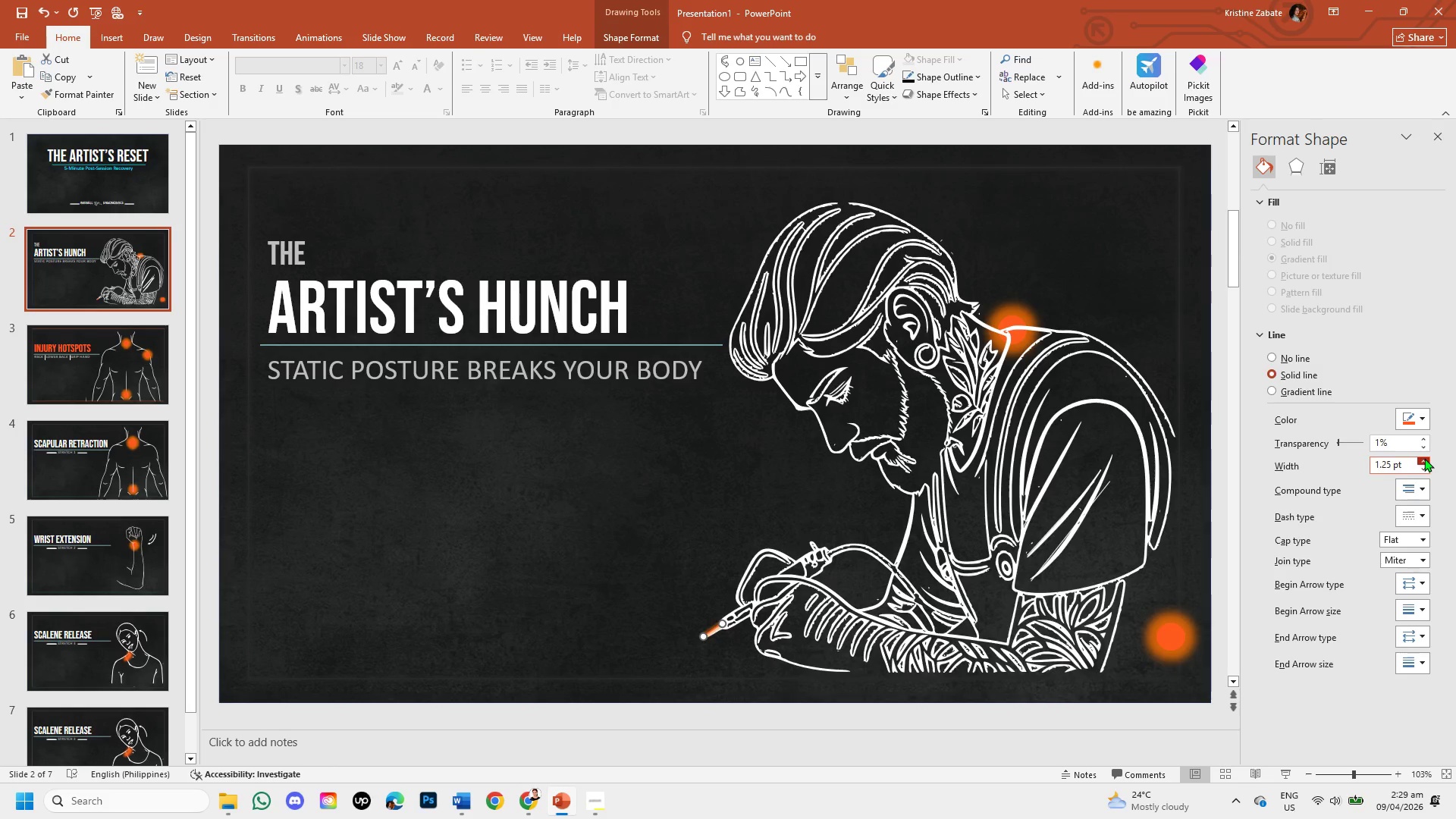 
triple_click([1424, 458])
 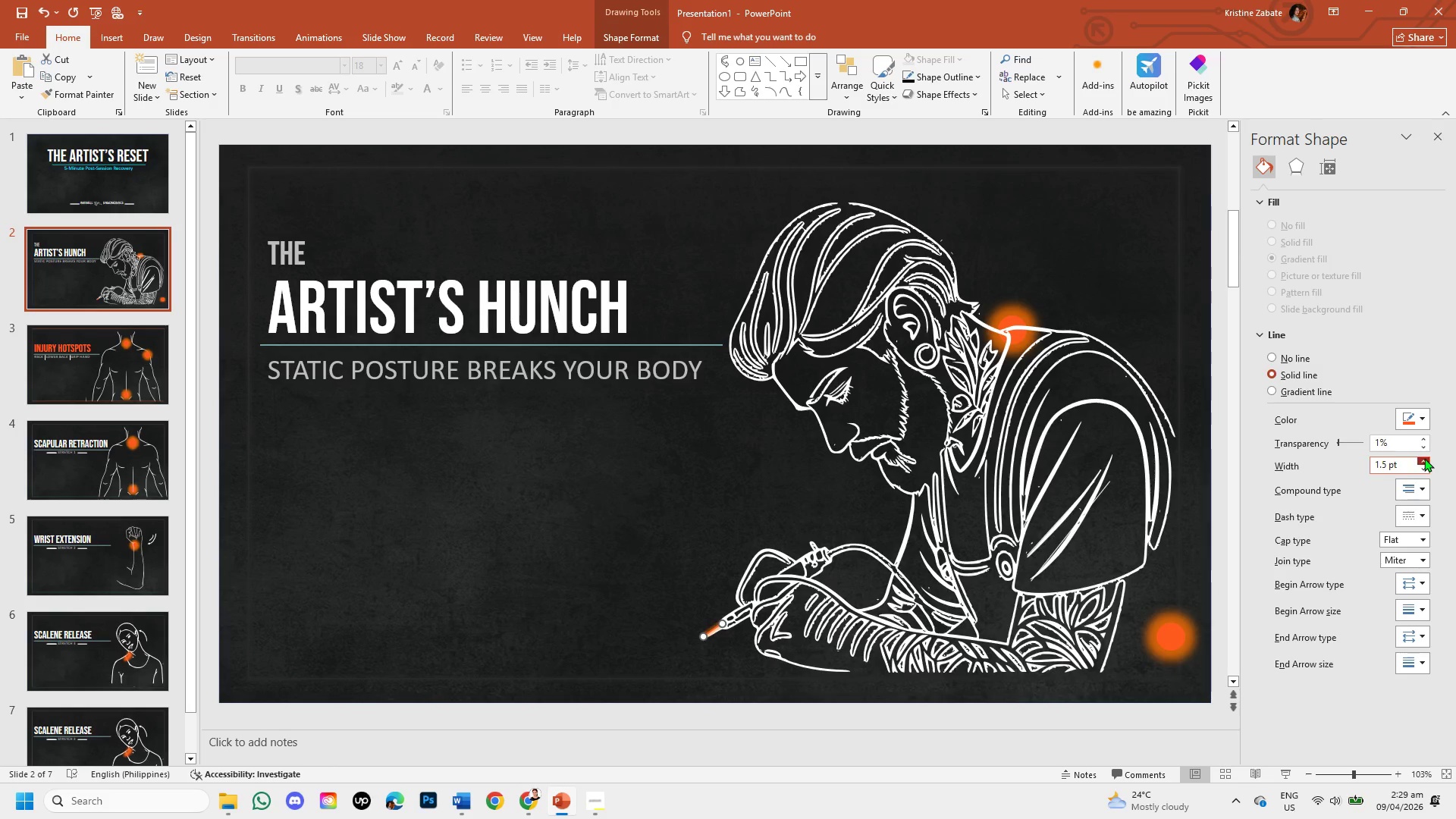 
triple_click([1424, 458])
 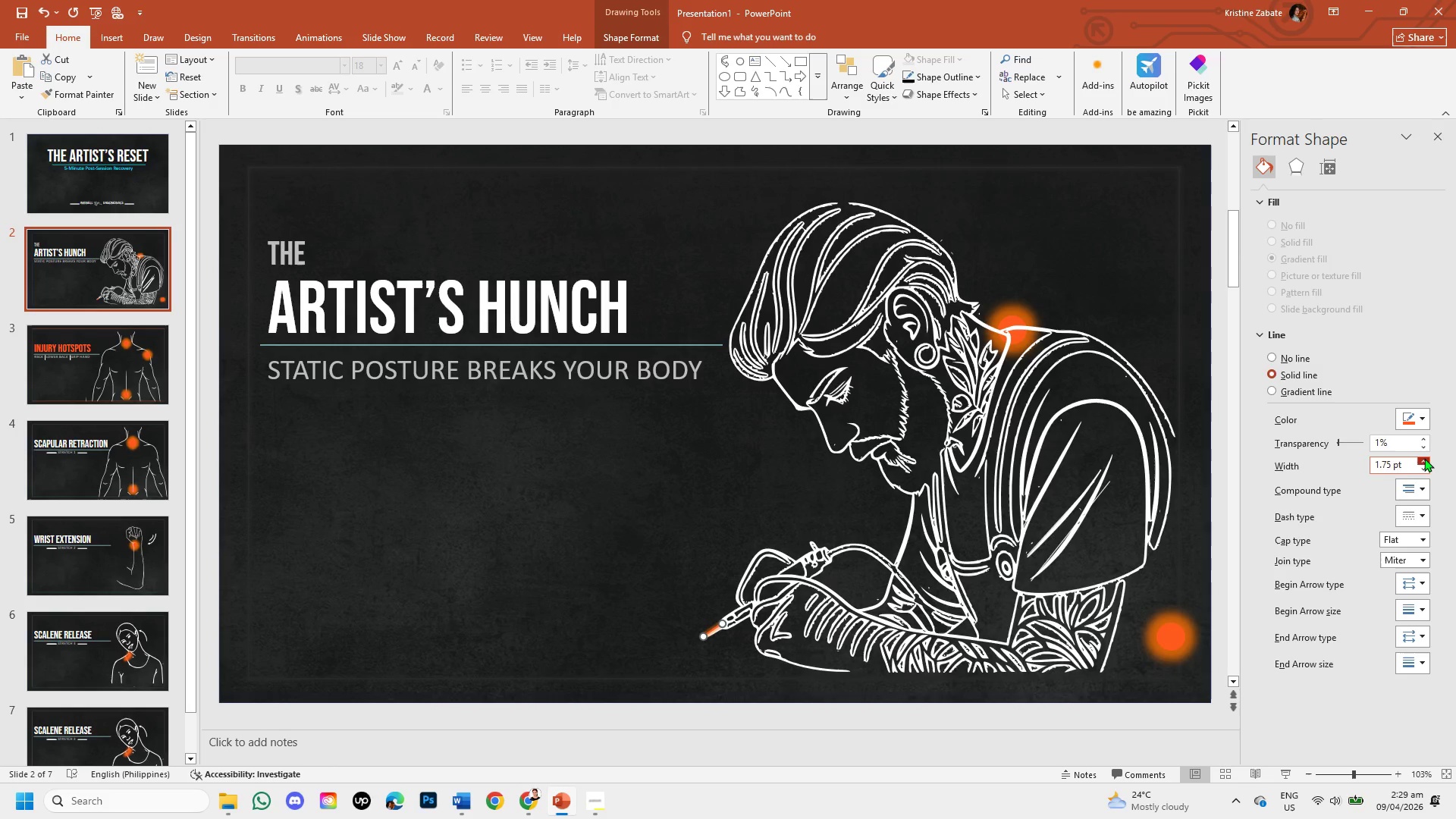 
triple_click([1424, 458])
 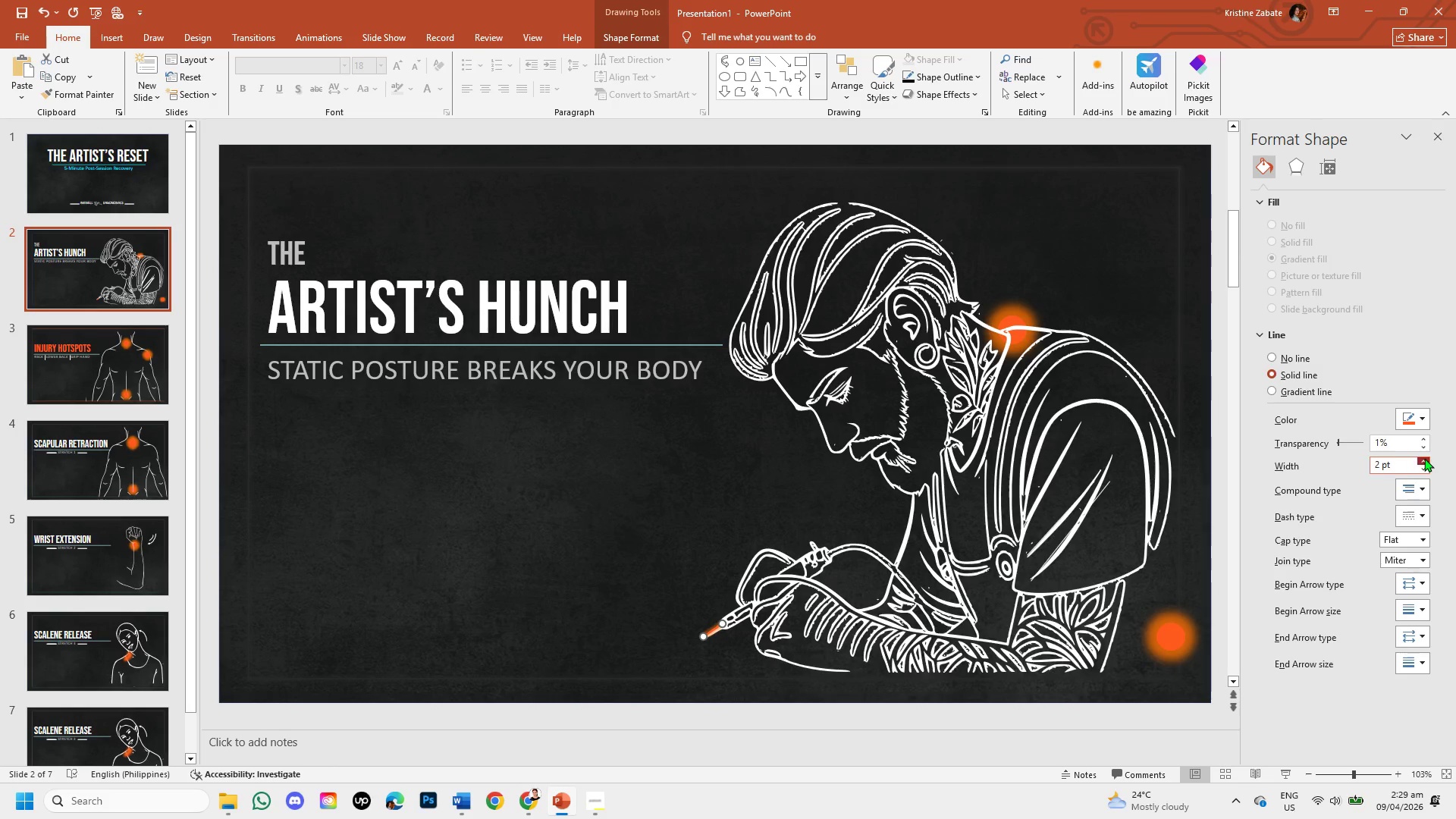 
triple_click([1424, 458])
 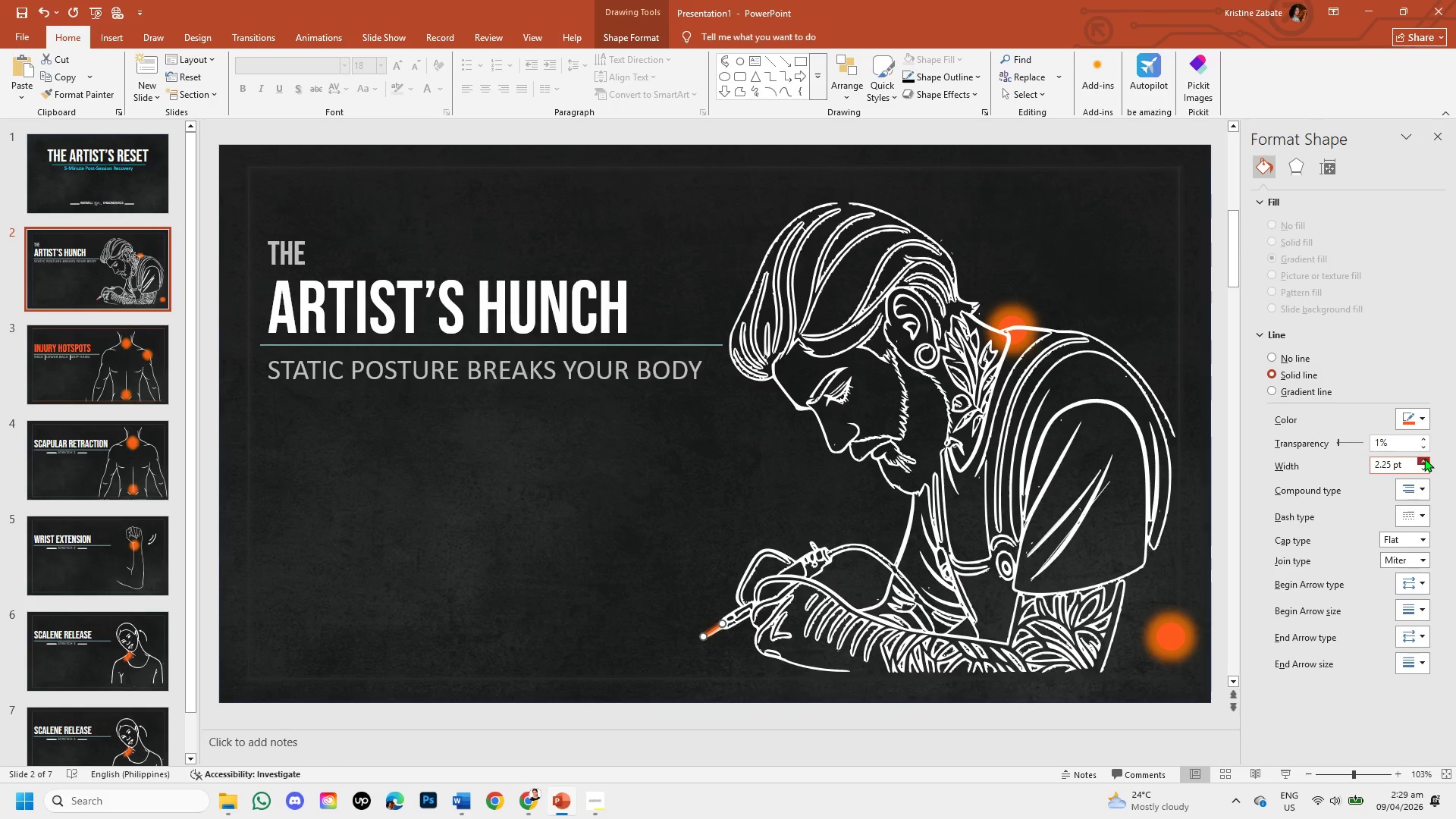 
triple_click([1424, 458])
 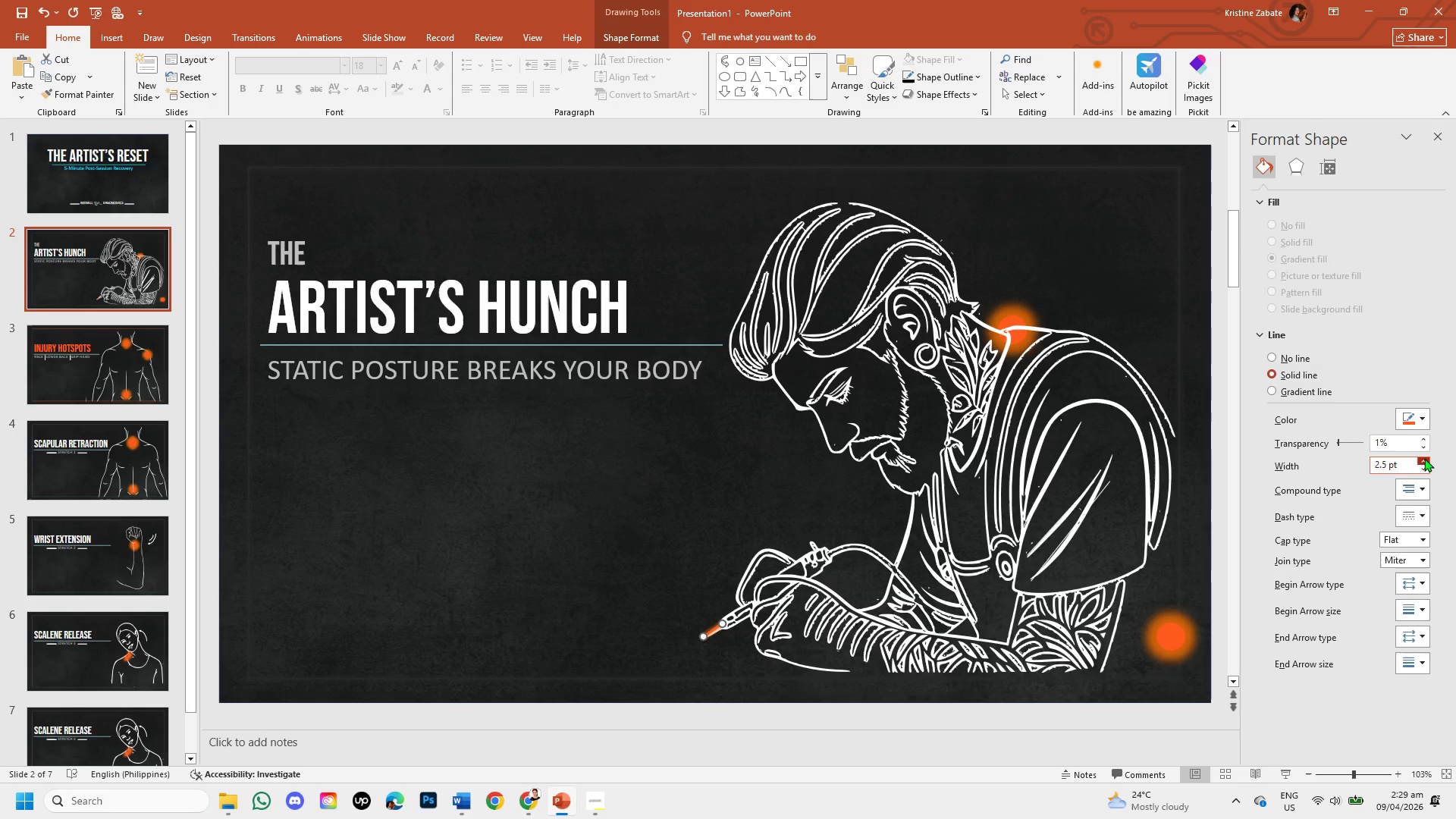 
left_click([1424, 458])
 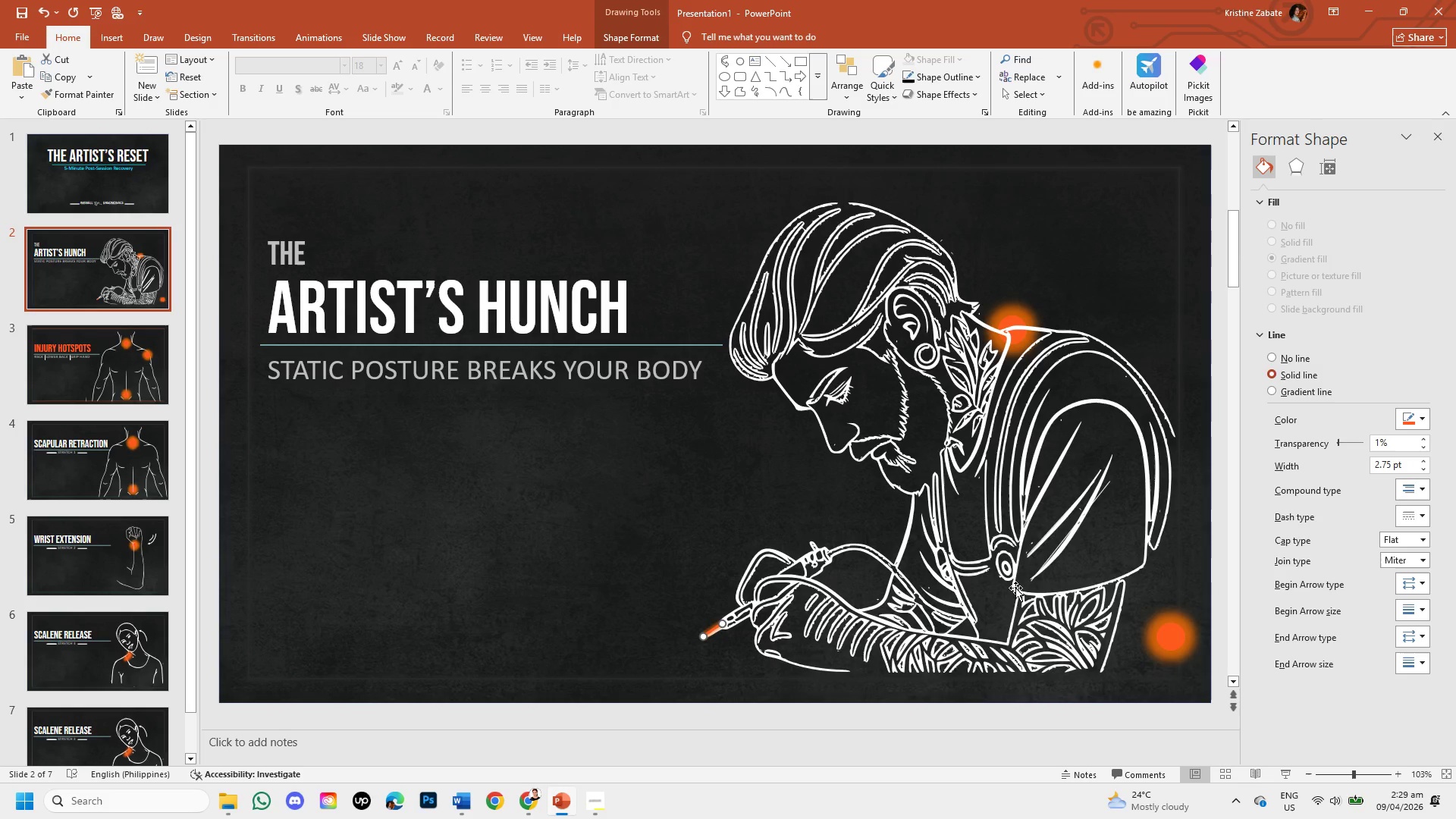 
key(ArrowRight)
 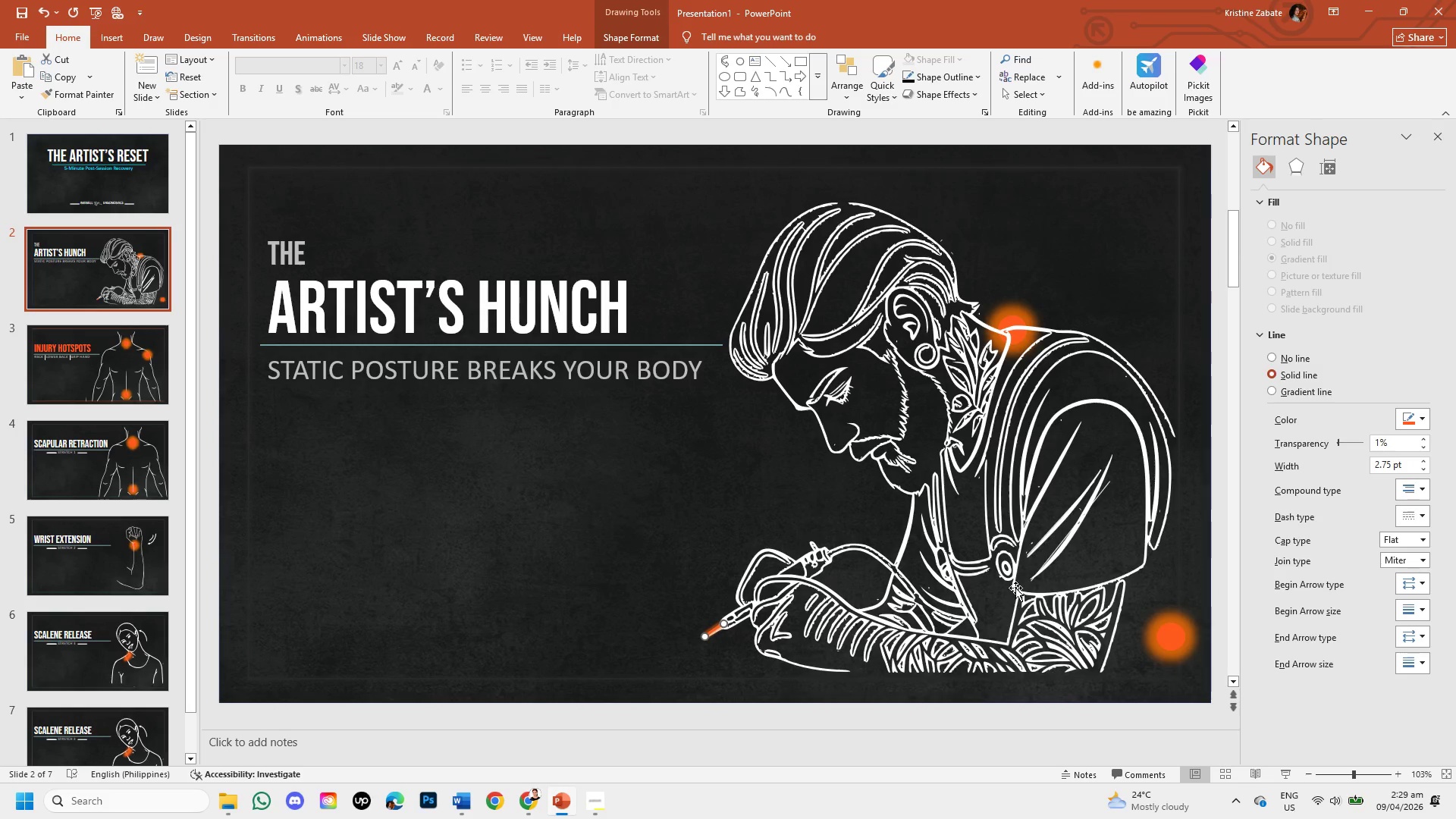 
key(ArrowRight)
 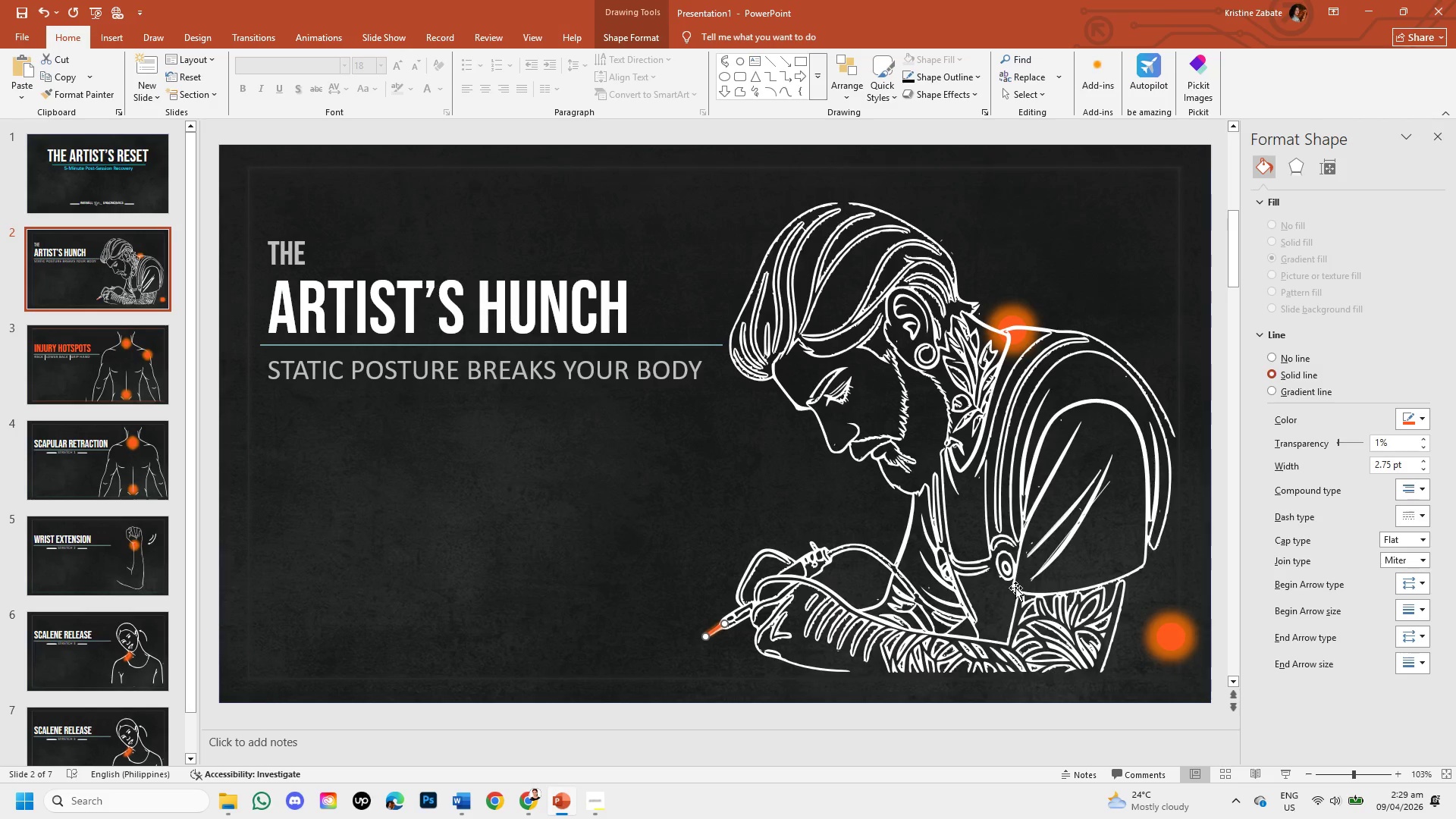 
key(ArrowRight)
 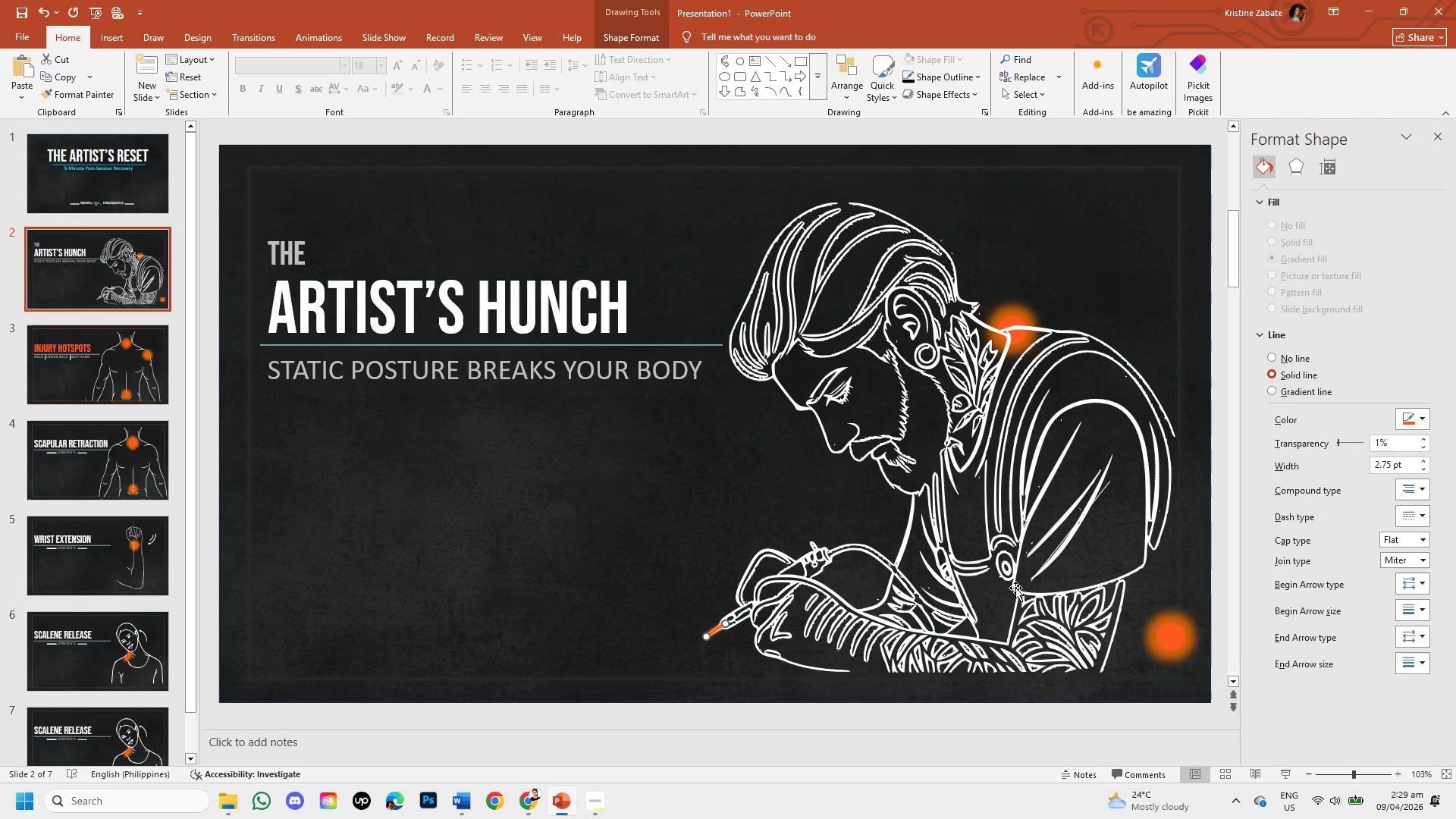 
key(ArrowRight)
 